 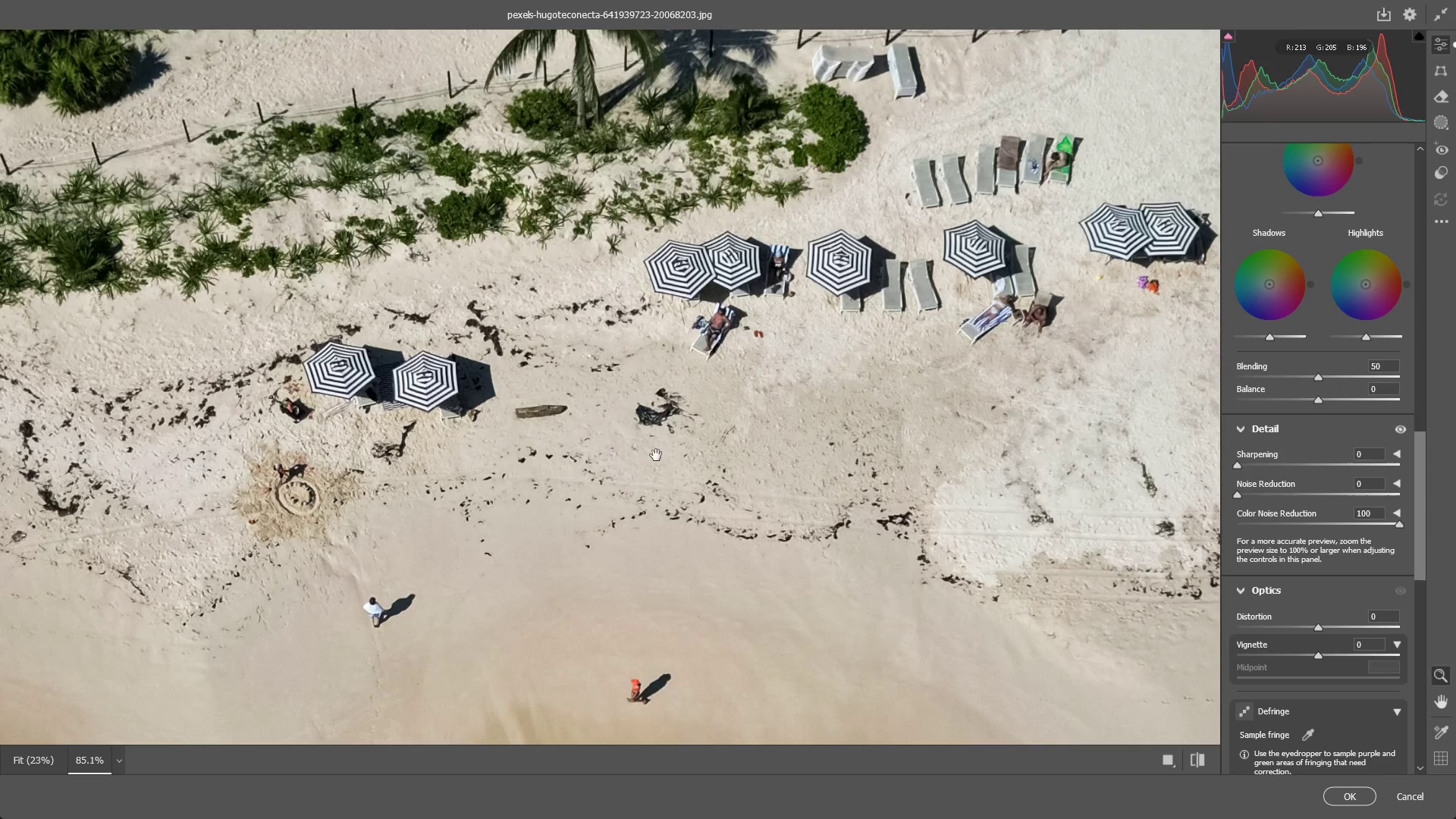 
hold_key(key=Space, duration=0.52)
 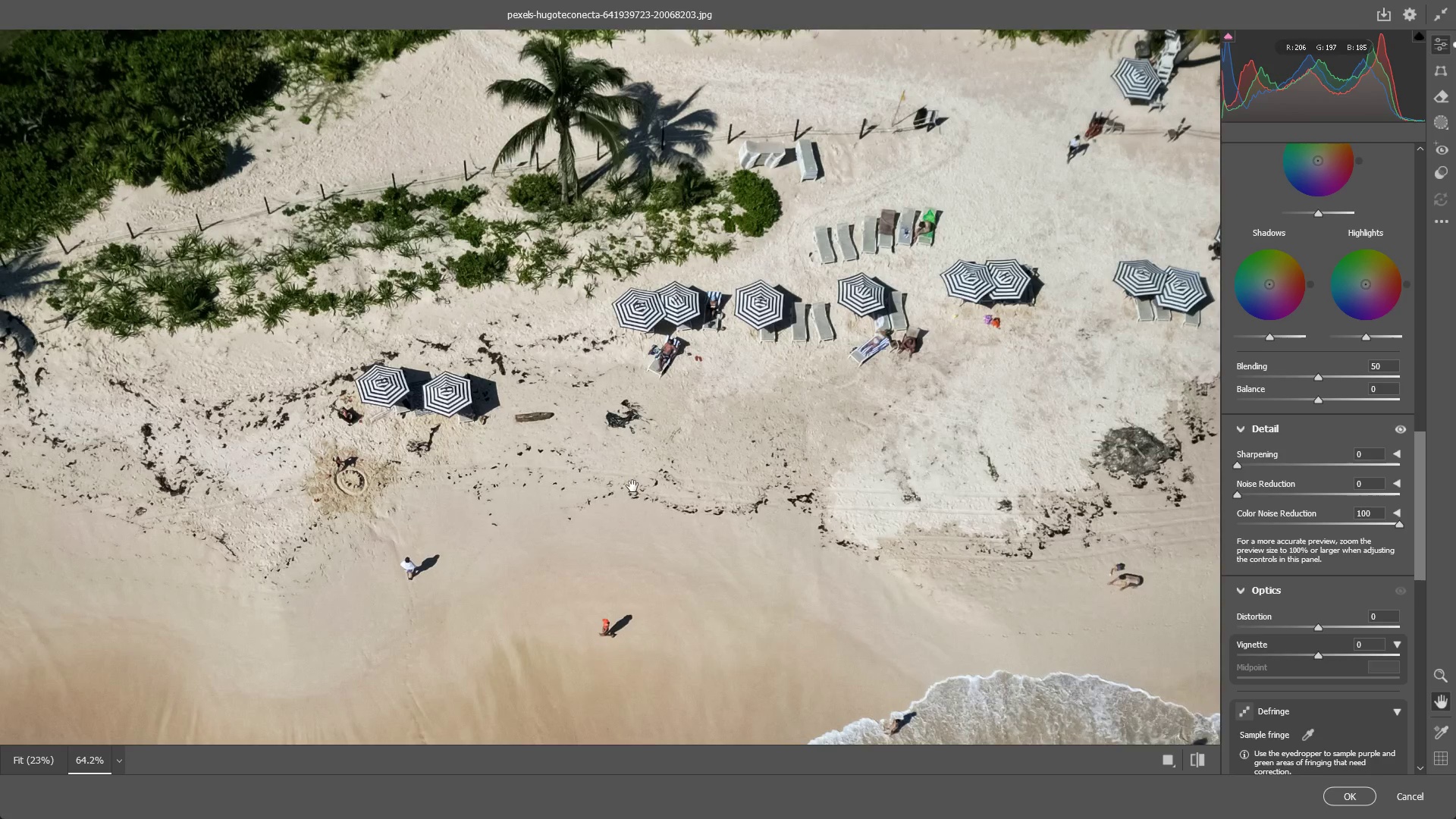 
left_click_drag(start_coordinate=[676, 484], to_coordinate=[630, 475])
 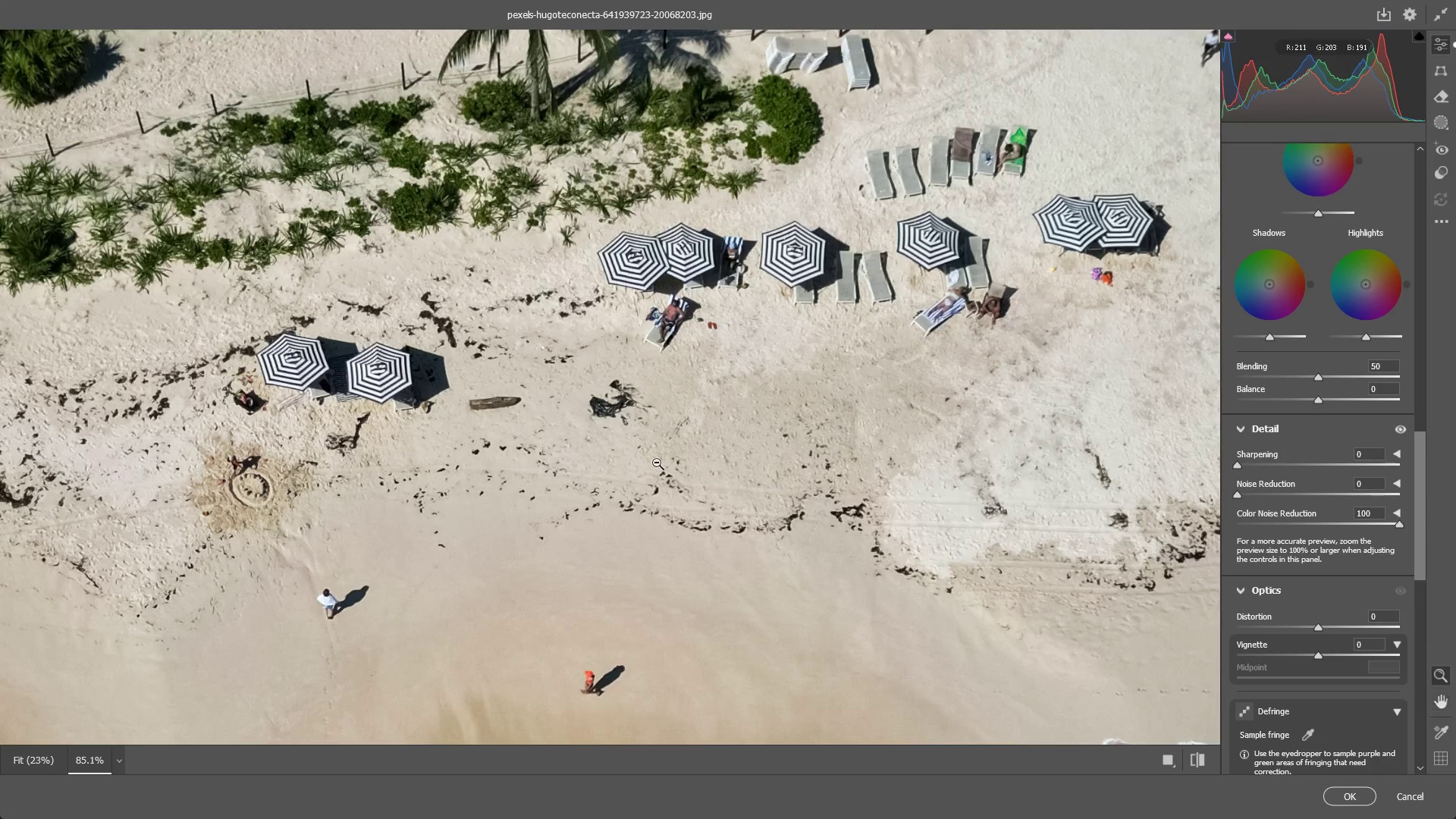 
left_click_drag(start_coordinate=[657, 461], to_coordinate=[626, 463])
 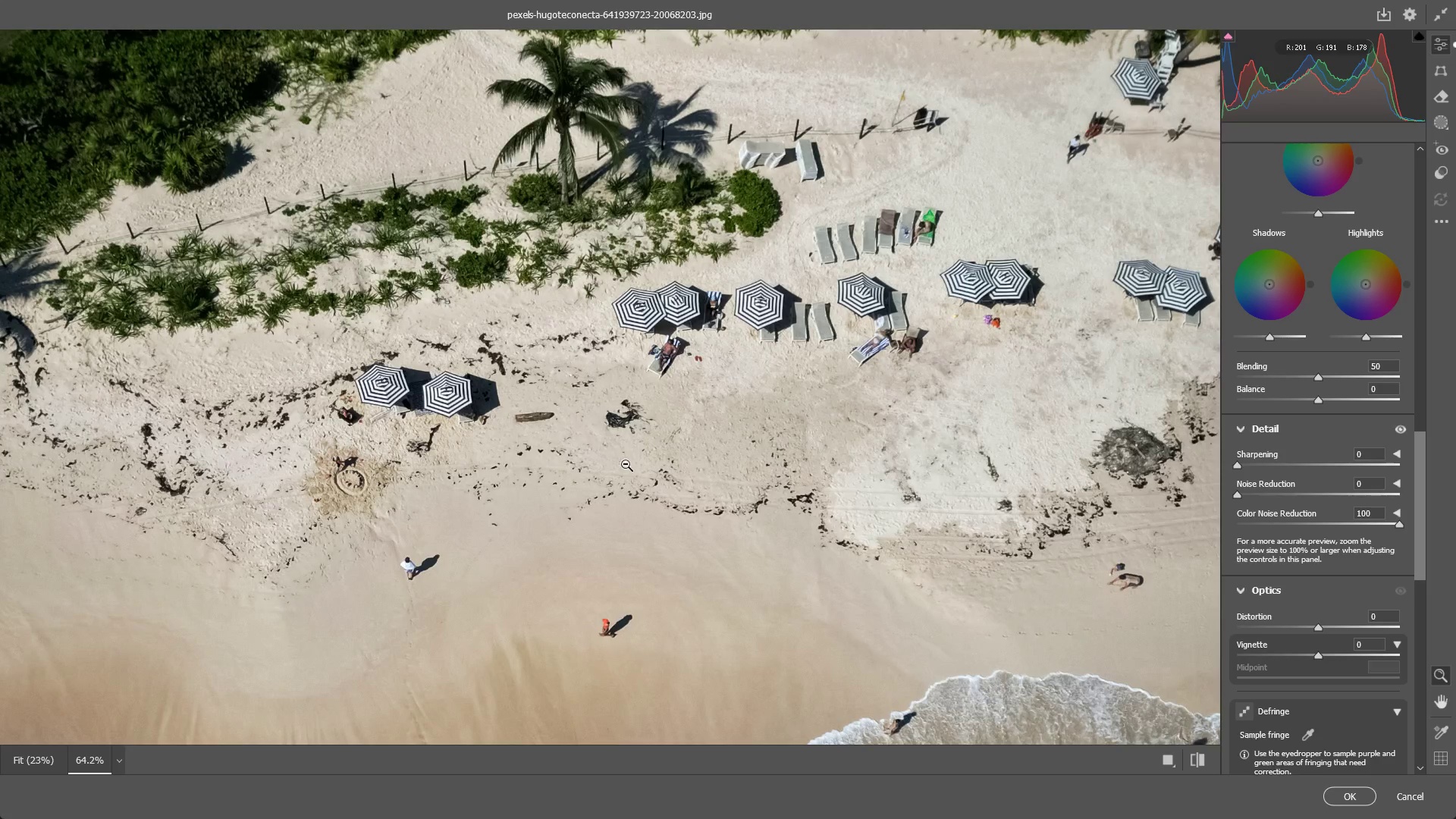 
hold_key(key=Space, duration=0.42)
 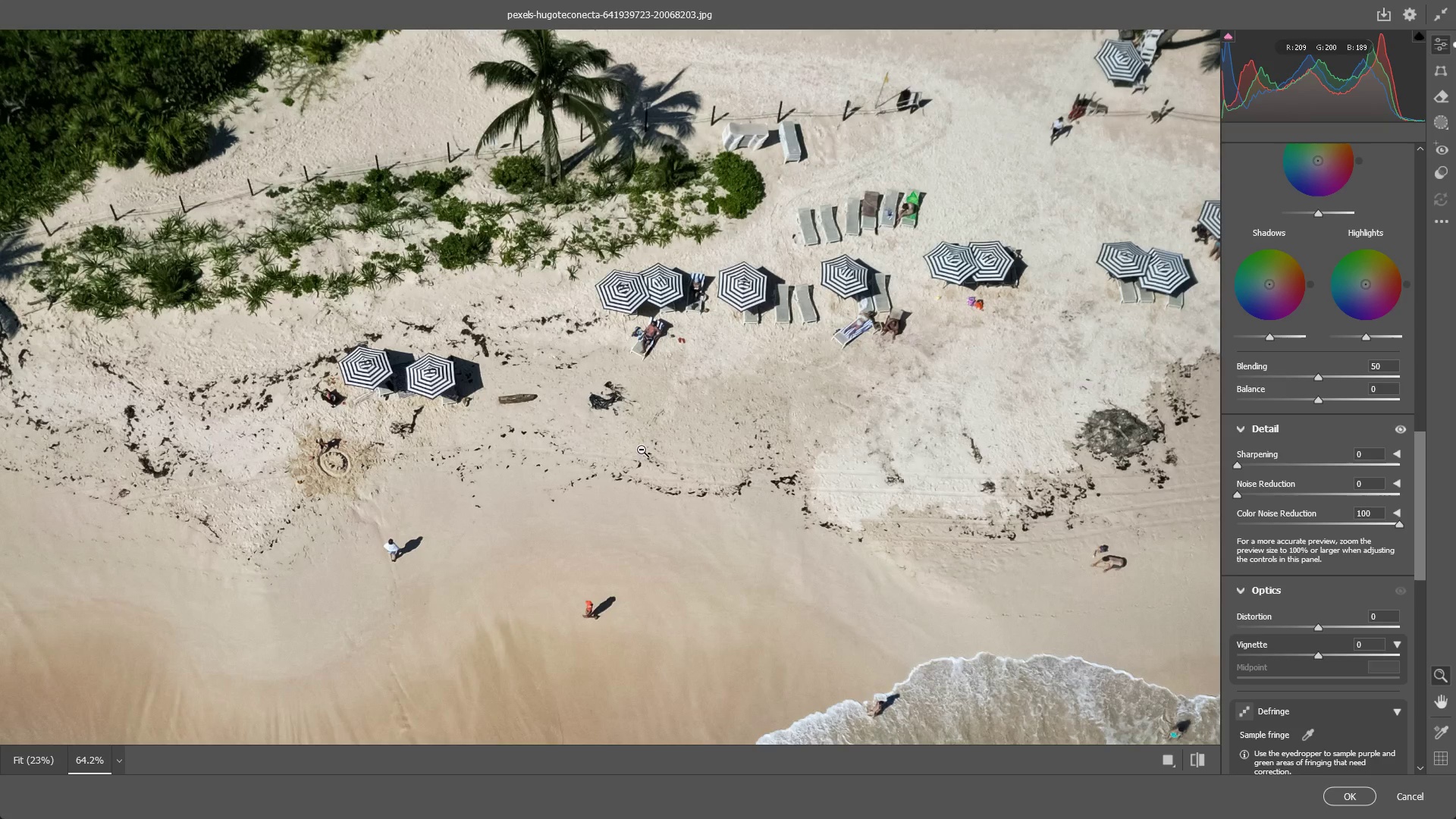 
left_click_drag(start_coordinate=[632, 486], to_coordinate=[615, 468])
 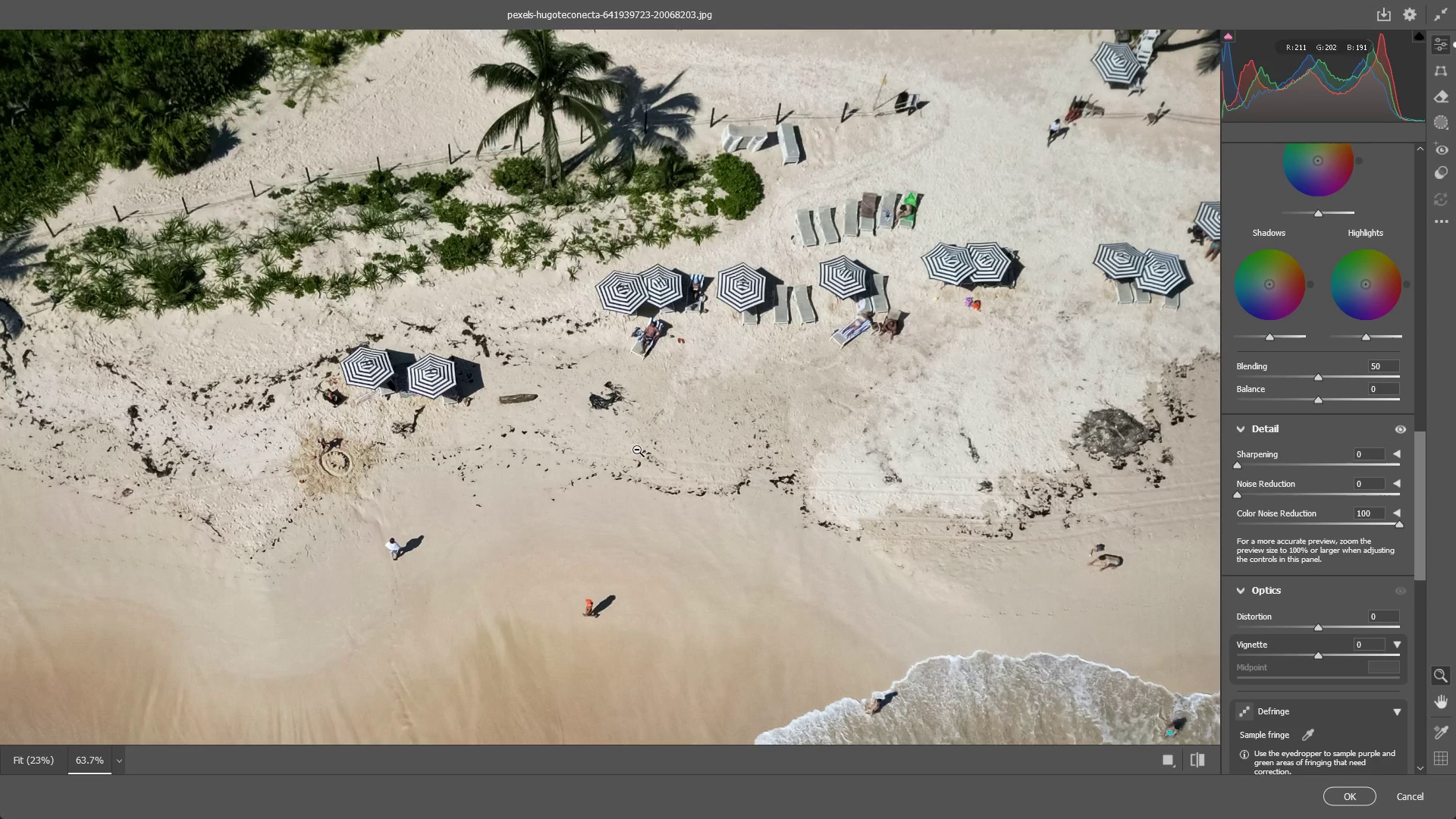 
wait(5.69)
 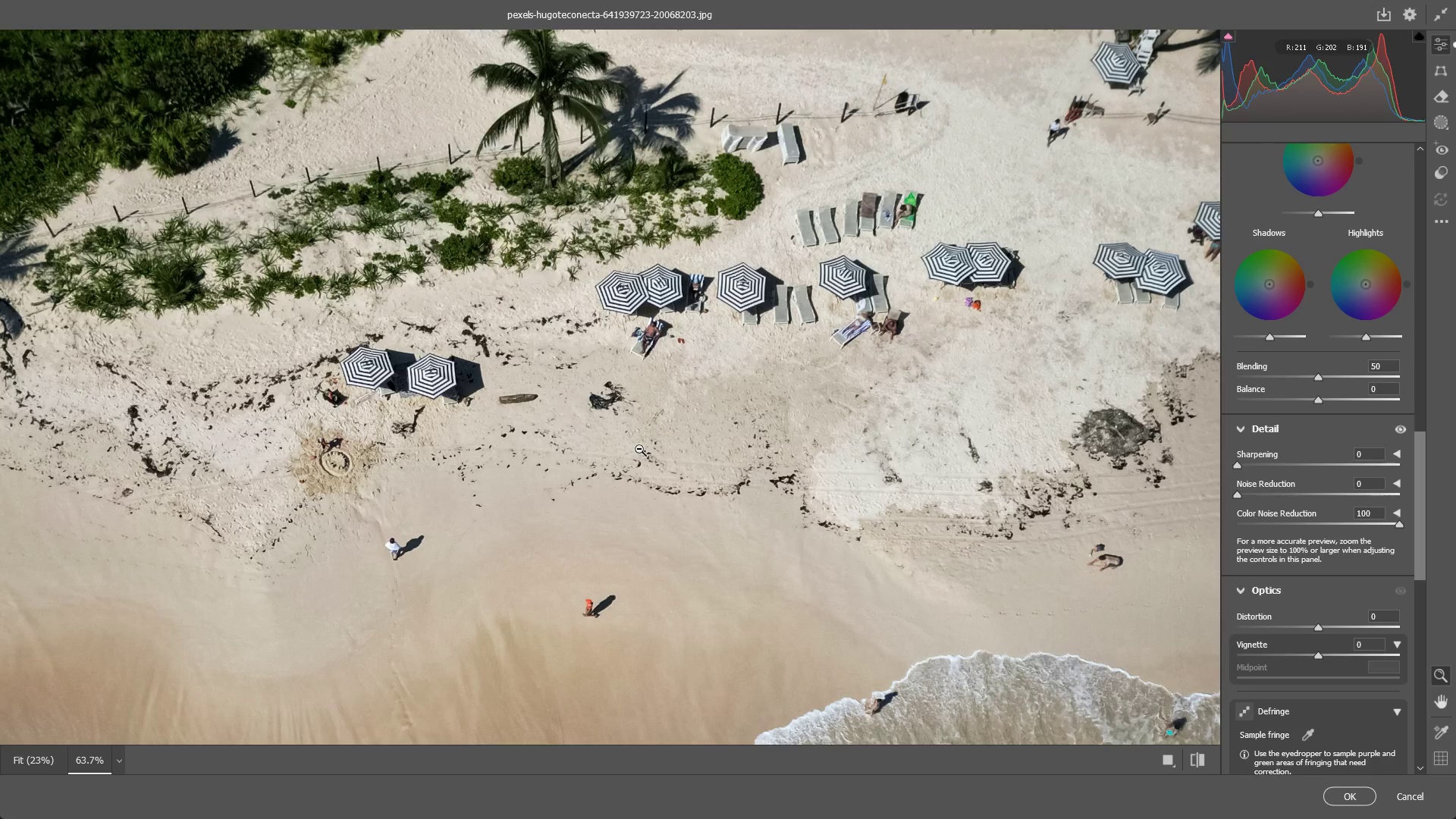 
left_click_drag(start_coordinate=[516, 444], to_coordinate=[453, 457])
 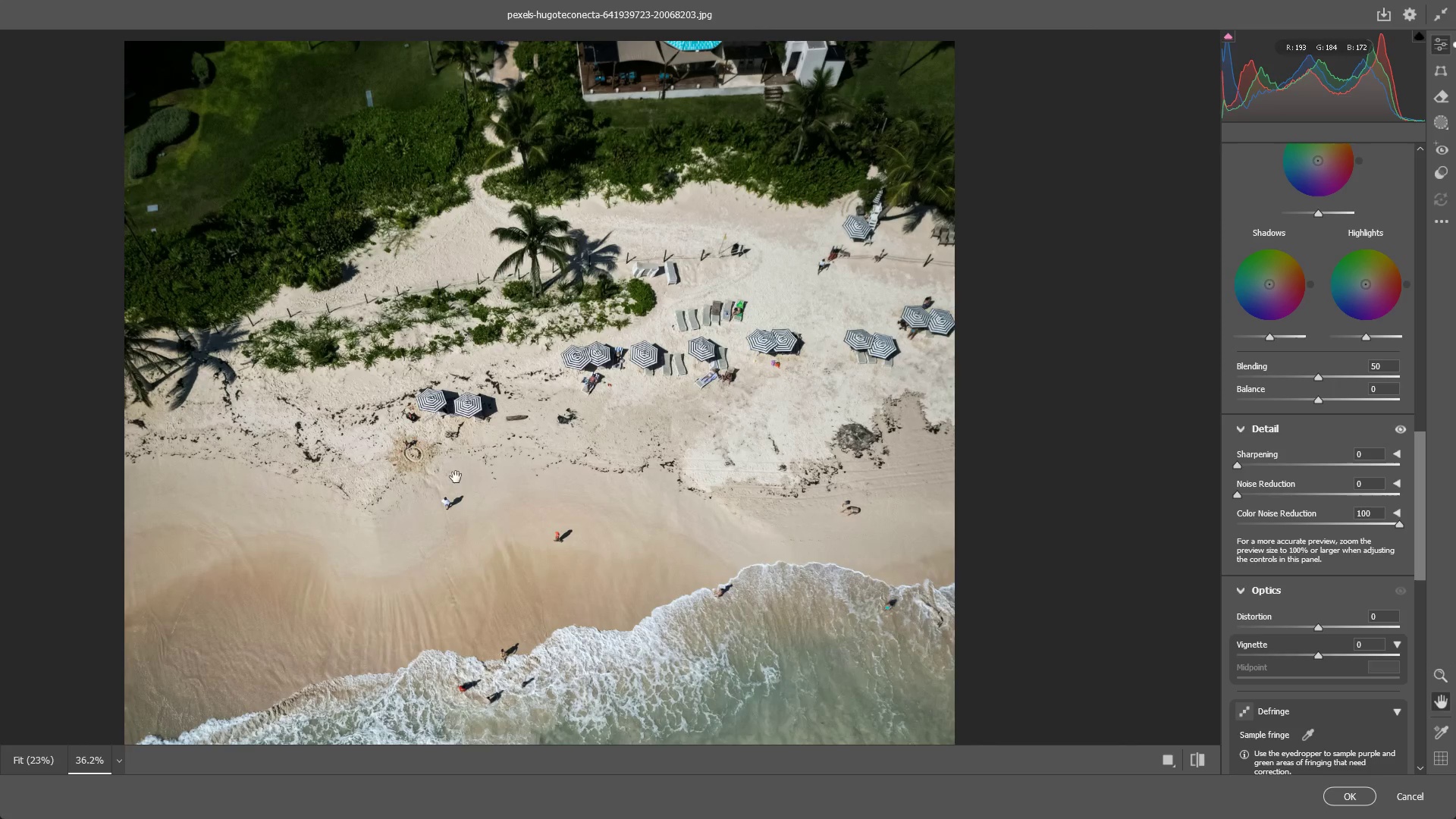 
hold_key(key=Space, duration=0.59)
 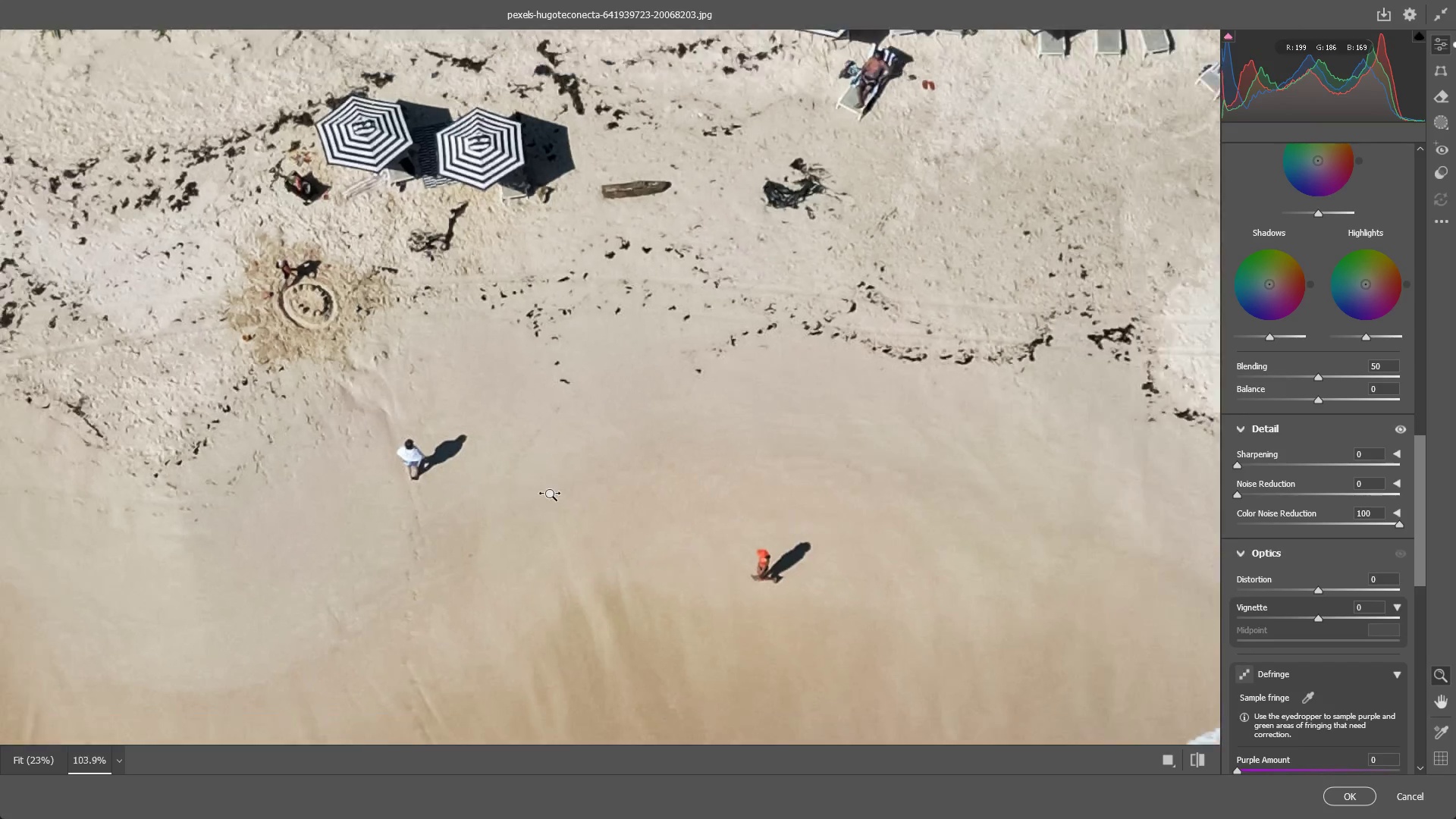 
left_click_drag(start_coordinate=[450, 513], to_coordinate=[435, 482])
 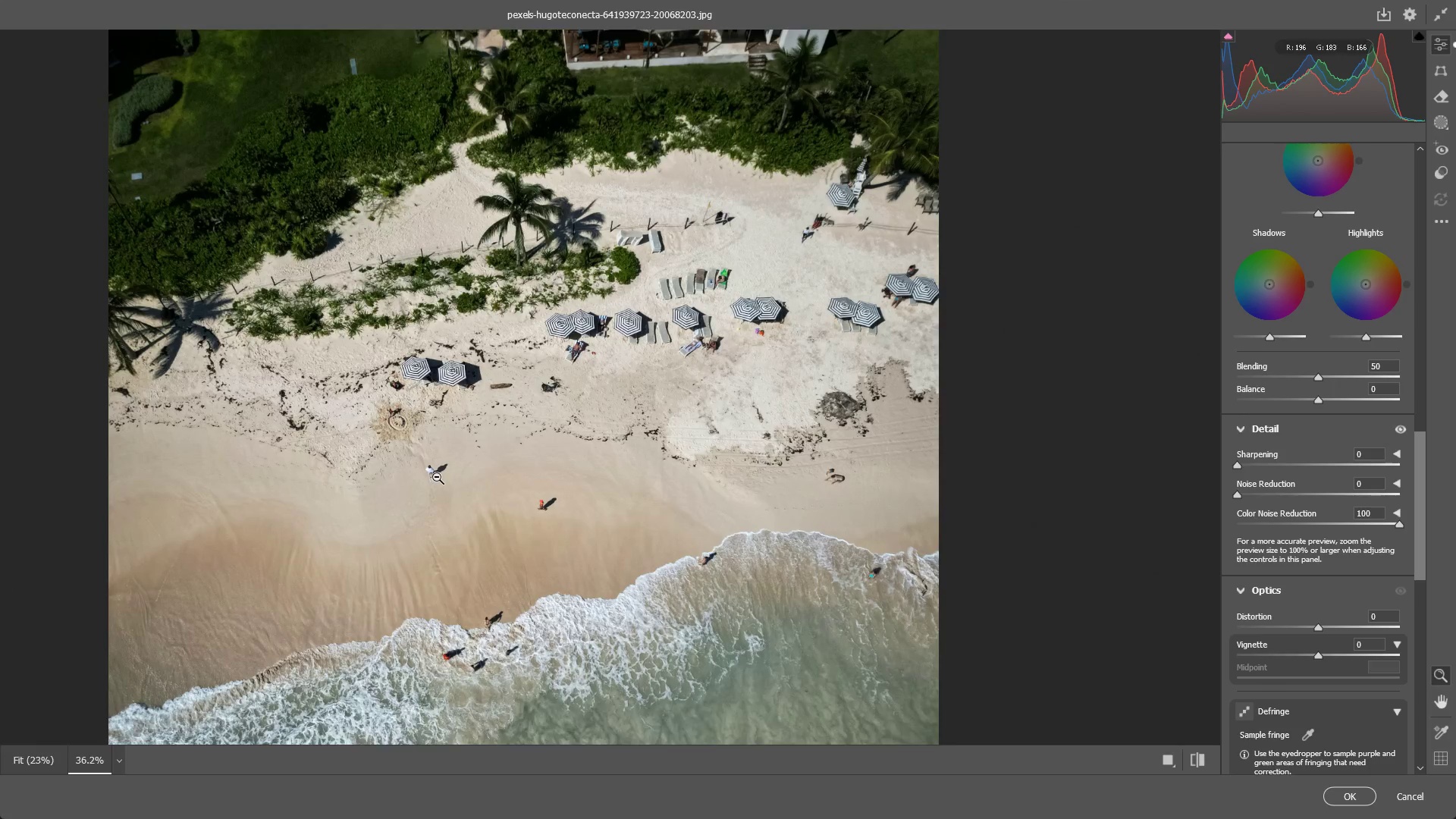 
left_click_drag(start_coordinate=[438, 477], to_coordinate=[445, 522])
 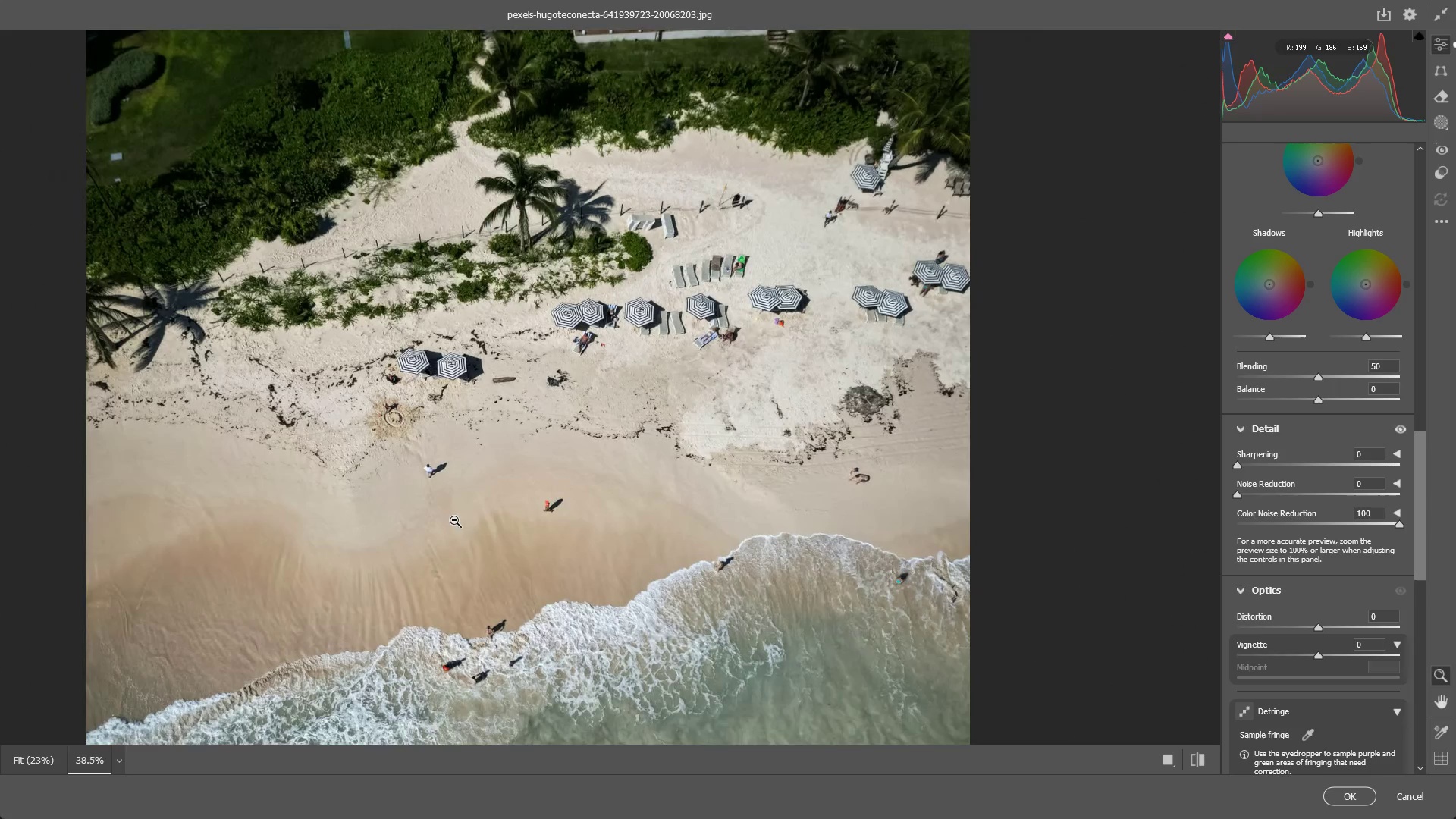 
hold_key(key=Space, duration=0.59)
 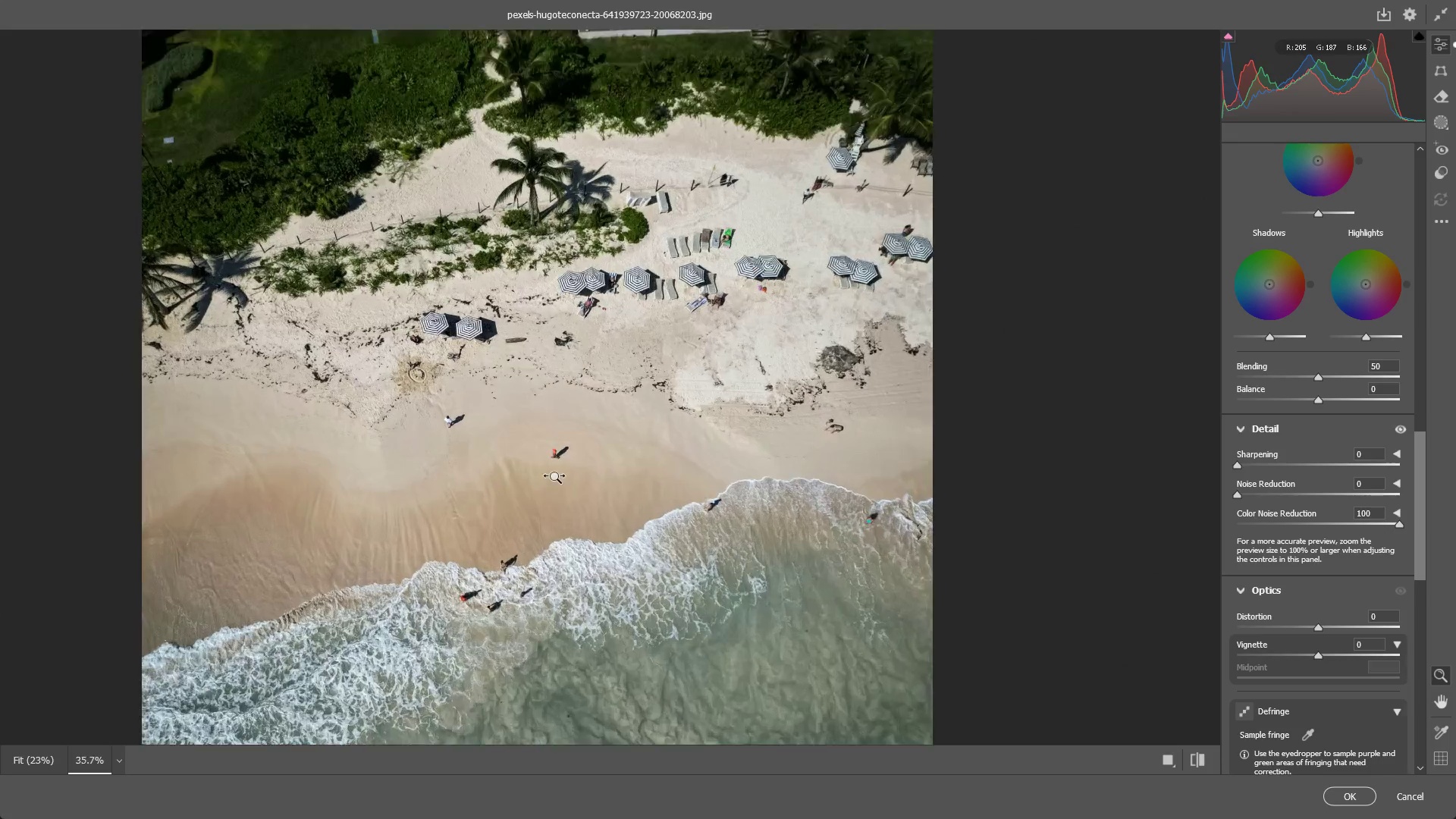 
left_click_drag(start_coordinate=[474, 546], to_coordinate=[481, 493])
 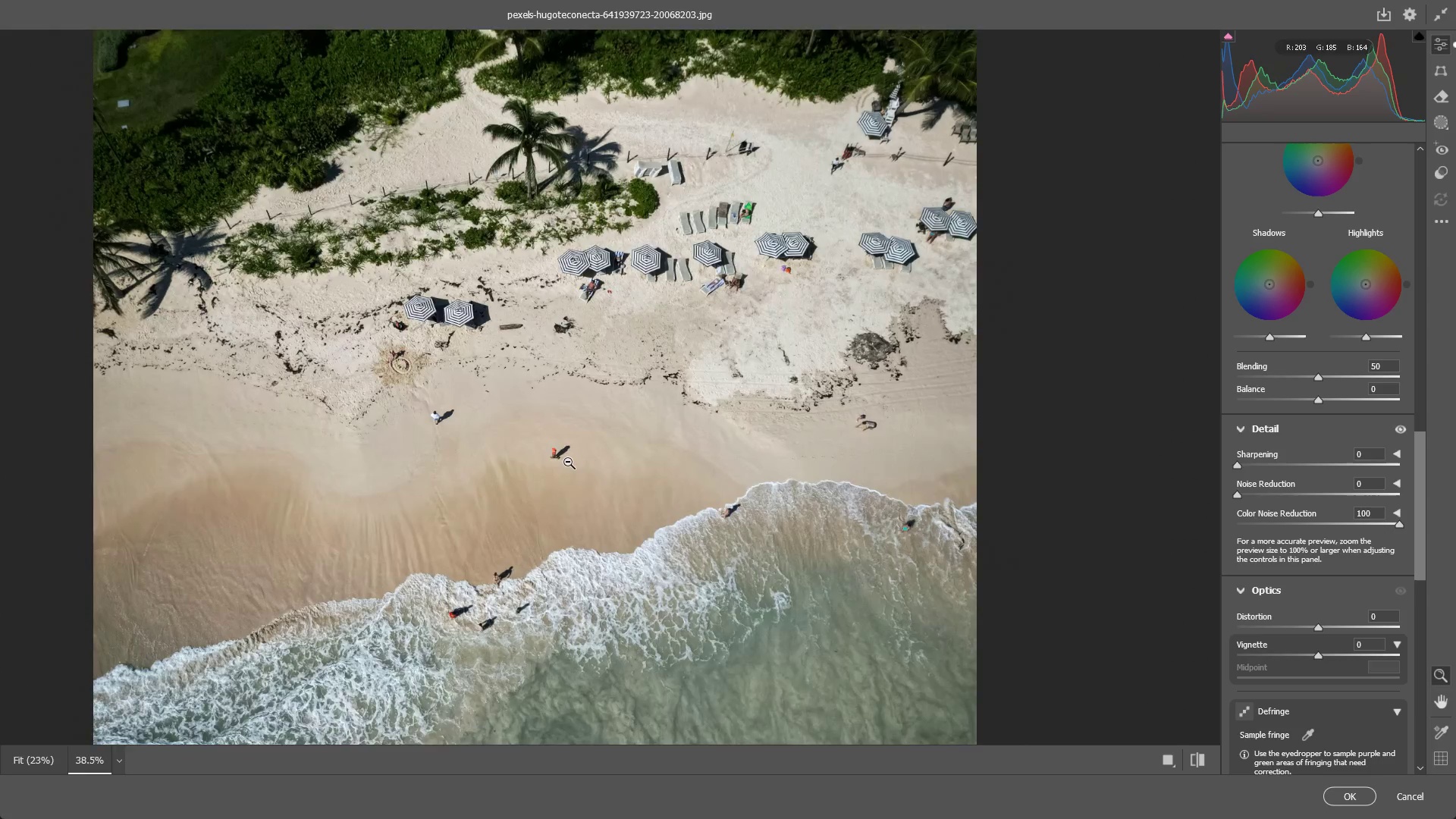 
left_click_drag(start_coordinate=[563, 462], to_coordinate=[597, 474])
 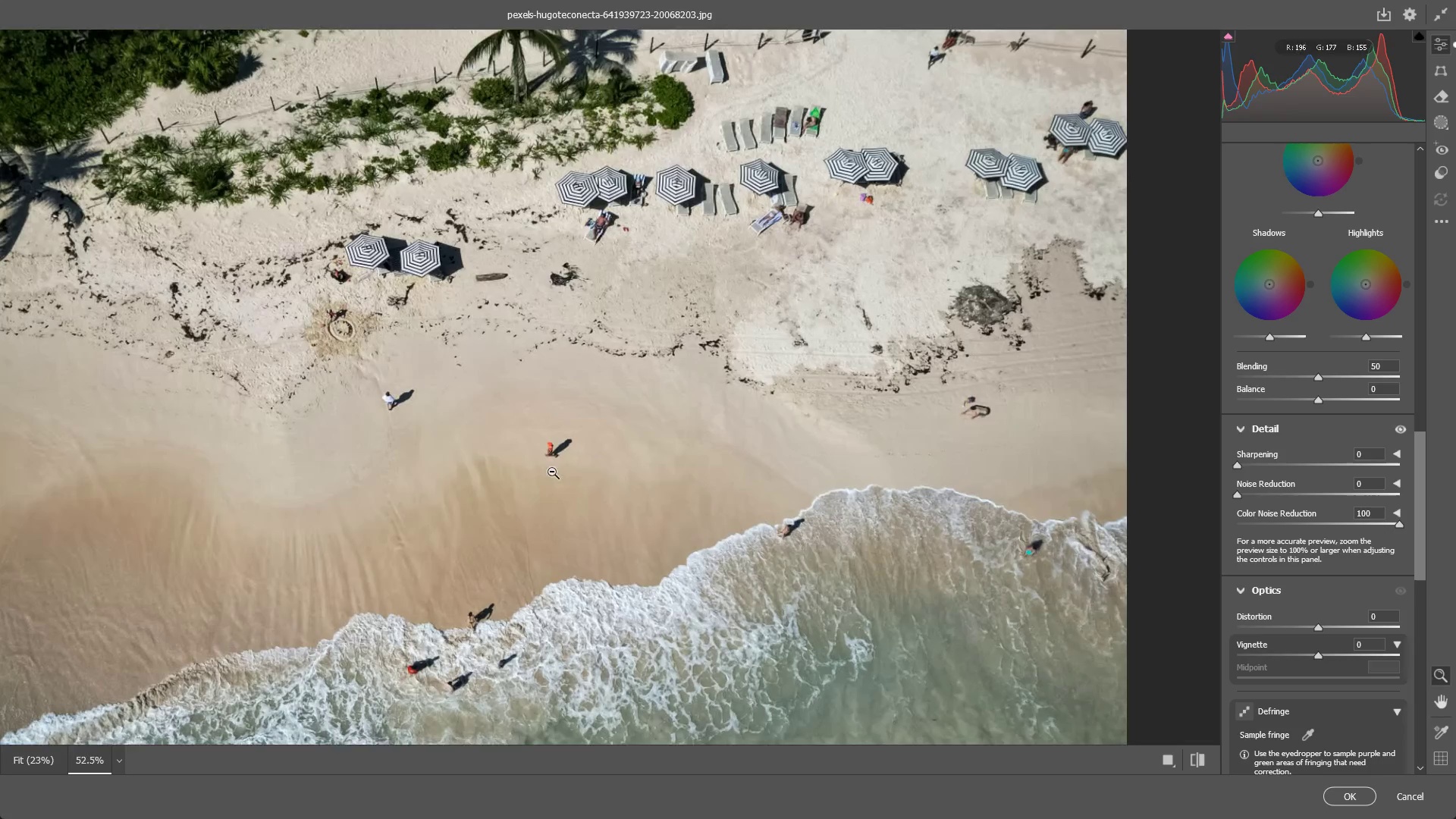 
hold_key(key=Space, duration=0.55)
 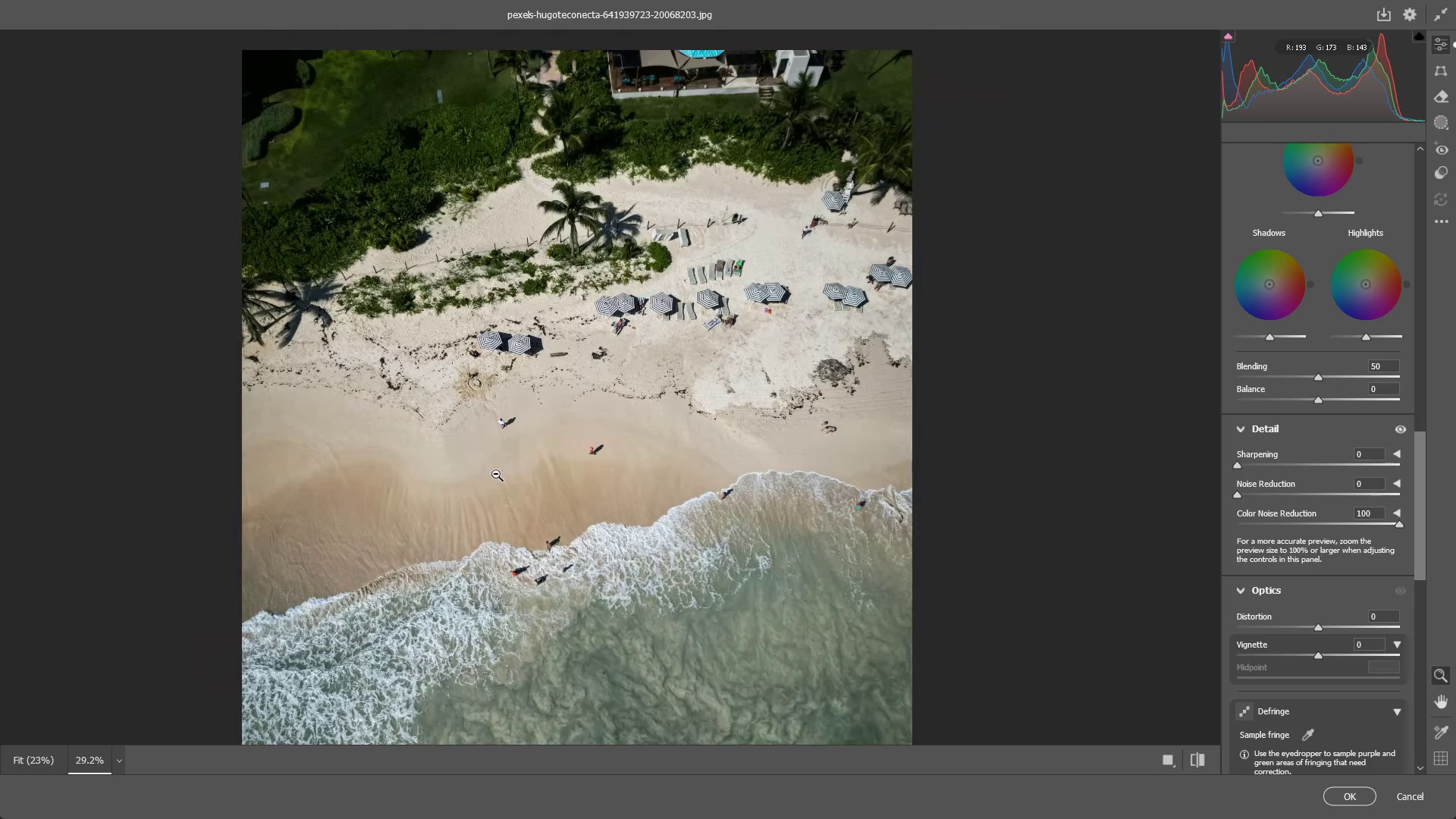 
left_click_drag(start_coordinate=[449, 465], to_coordinate=[515, 456])
 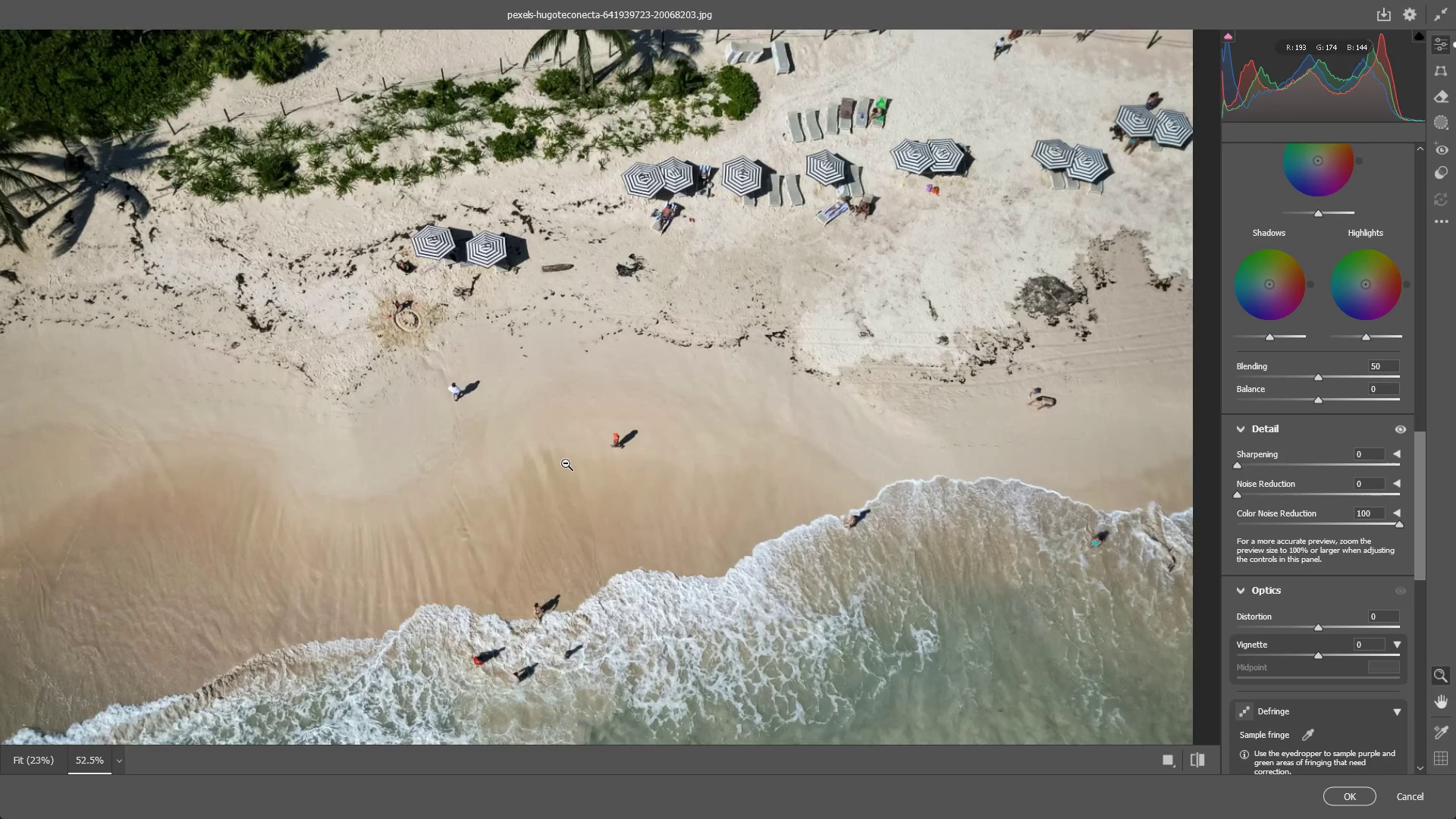 
left_click_drag(start_coordinate=[561, 465], to_coordinate=[496, 474])
 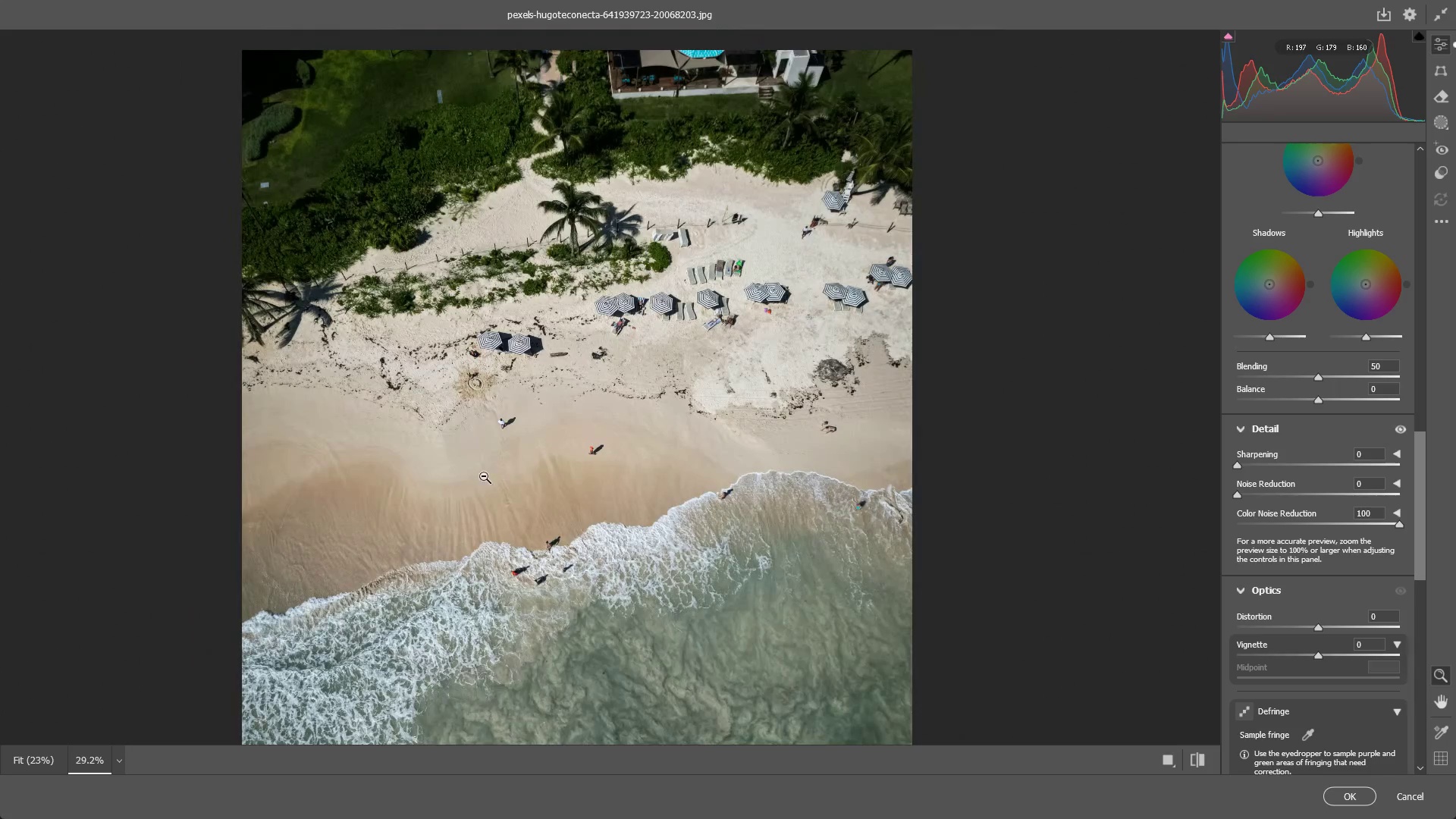 
hold_key(key=Space, duration=0.48)
 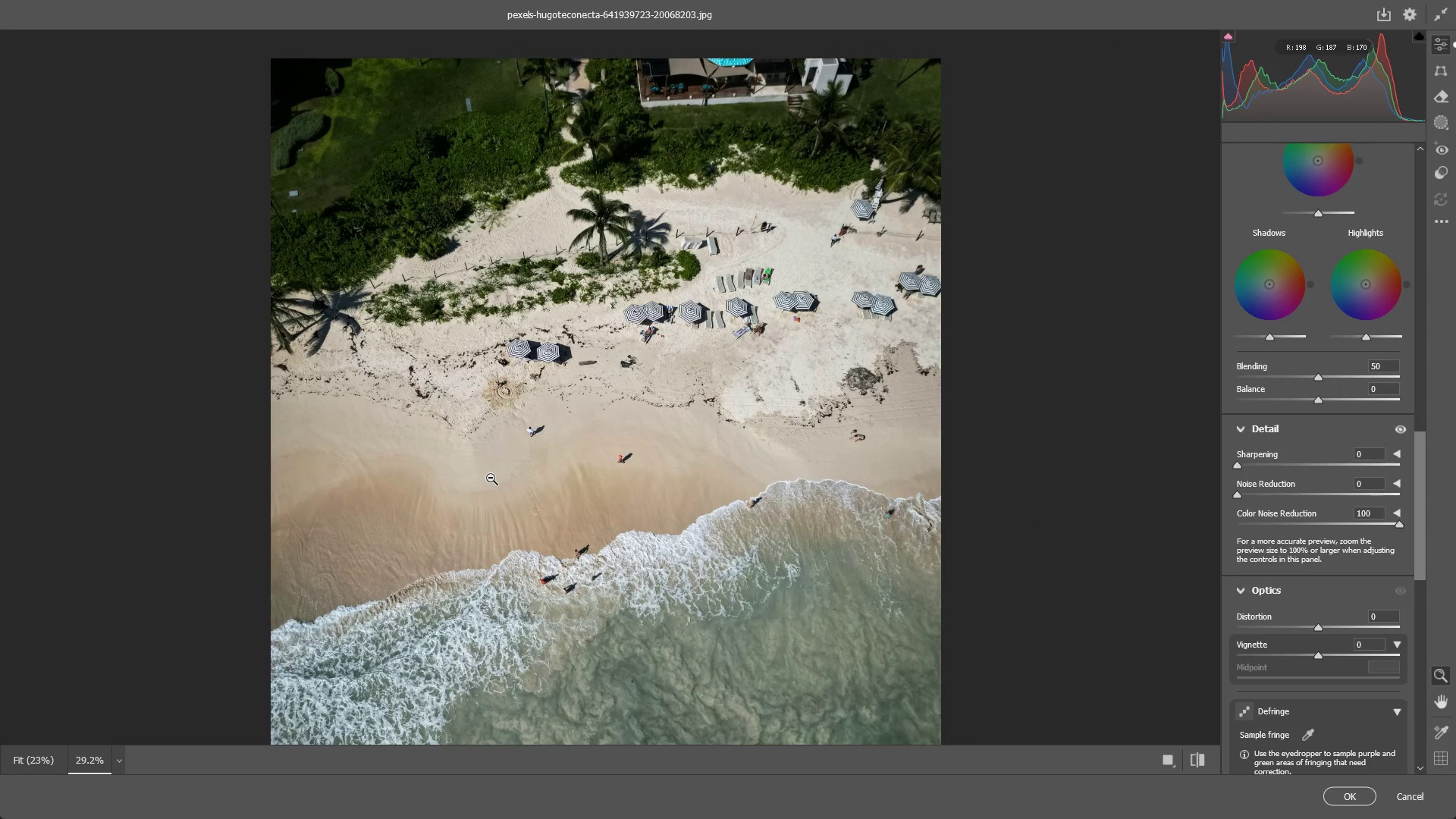 
left_click_drag(start_coordinate=[453, 478], to_coordinate=[482, 486])
 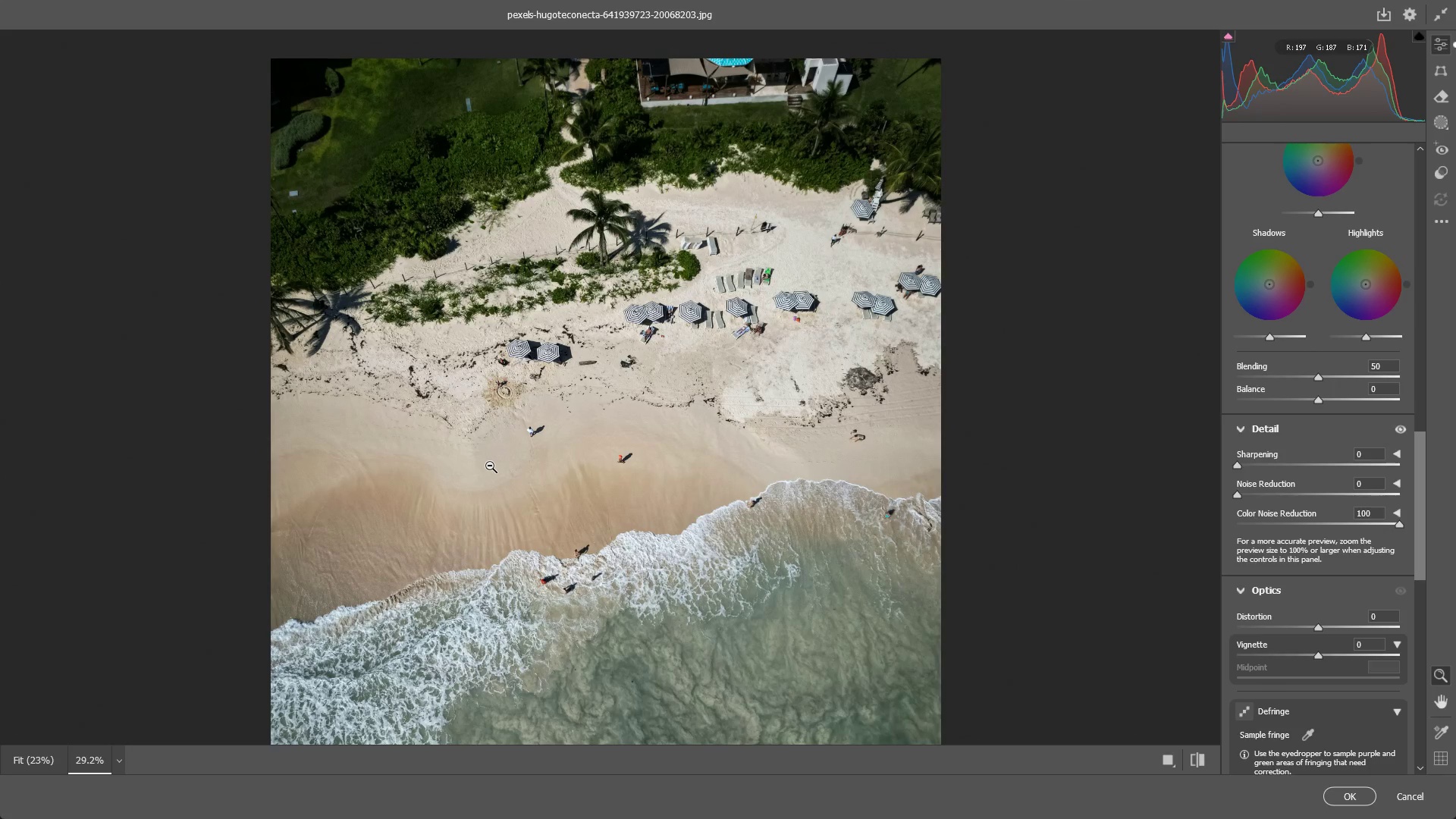 
wait(7.38)
 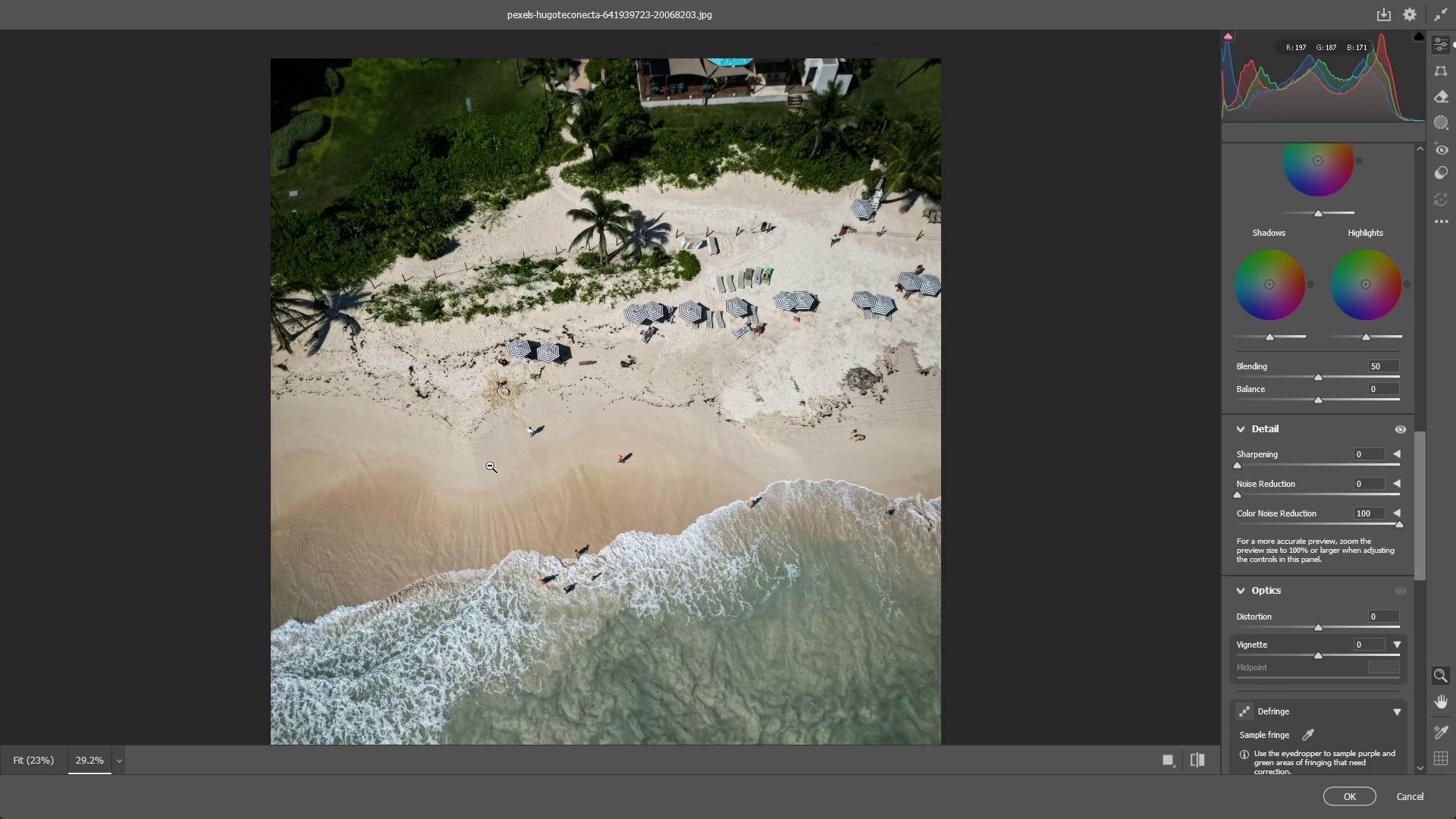 
left_click_drag(start_coordinate=[526, 433], to_coordinate=[679, 451])
 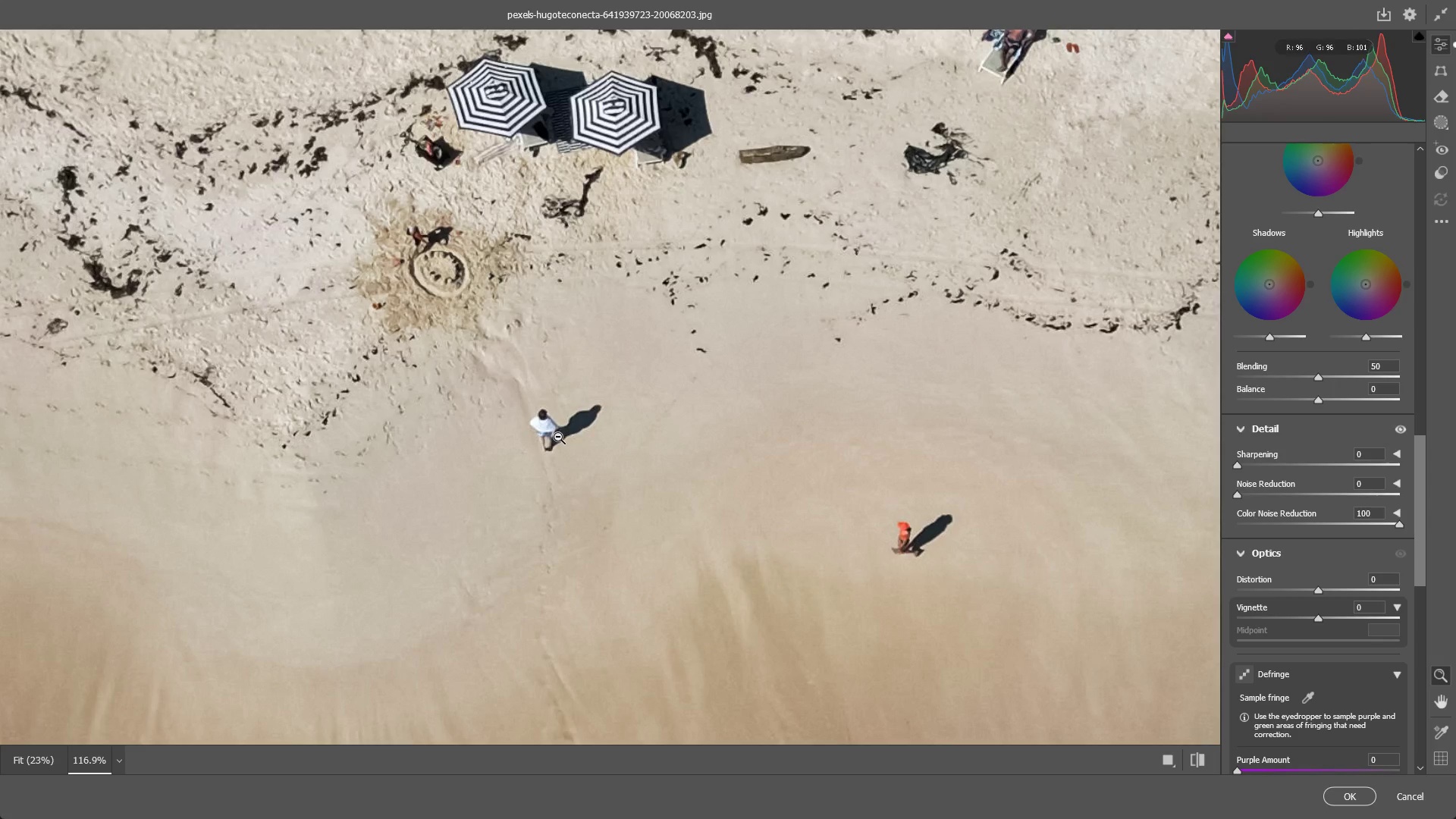 
left_click_drag(start_coordinate=[554, 437], to_coordinate=[537, 435])
 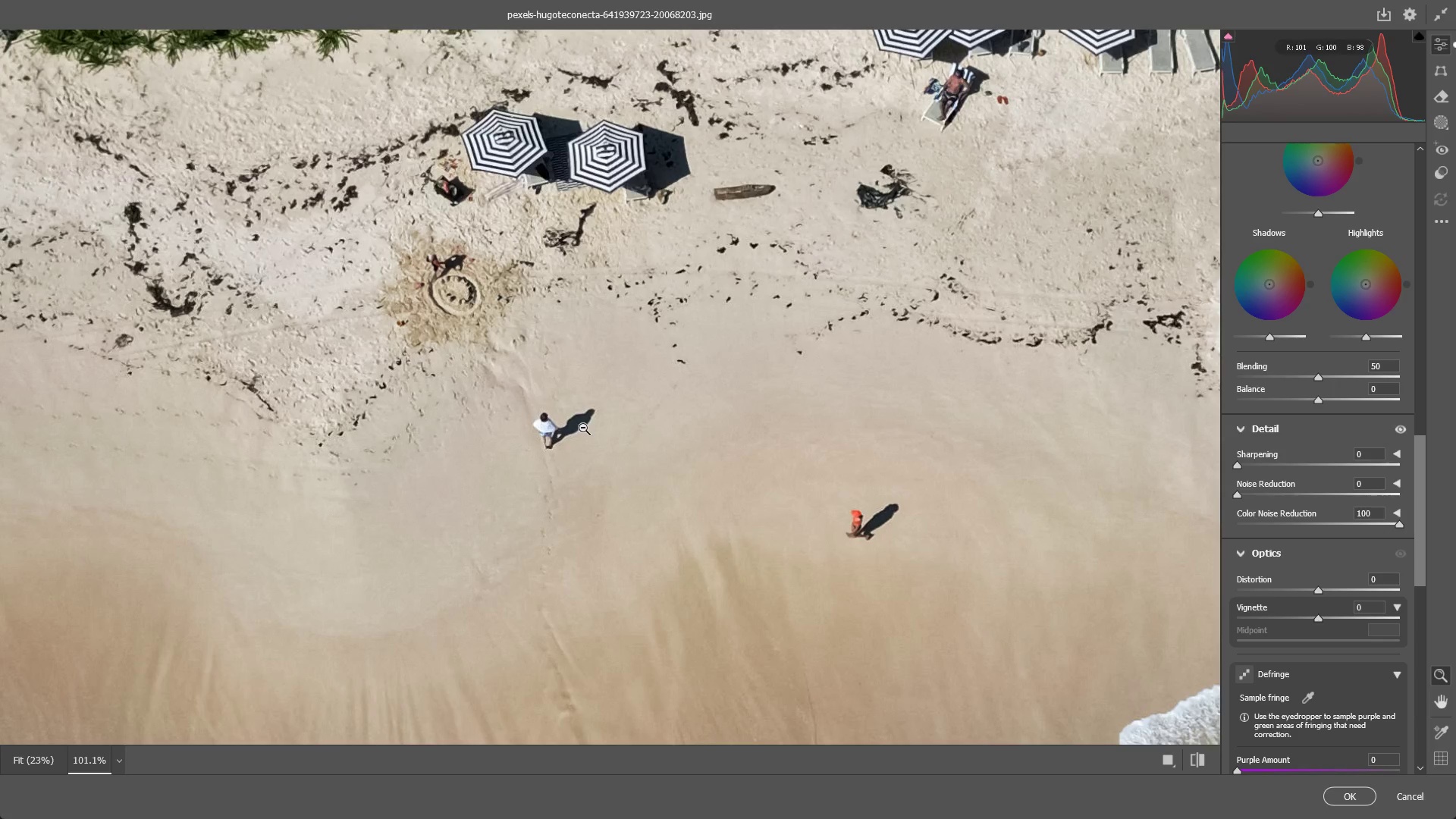 
left_click_drag(start_coordinate=[557, 425], to_coordinate=[517, 430])
 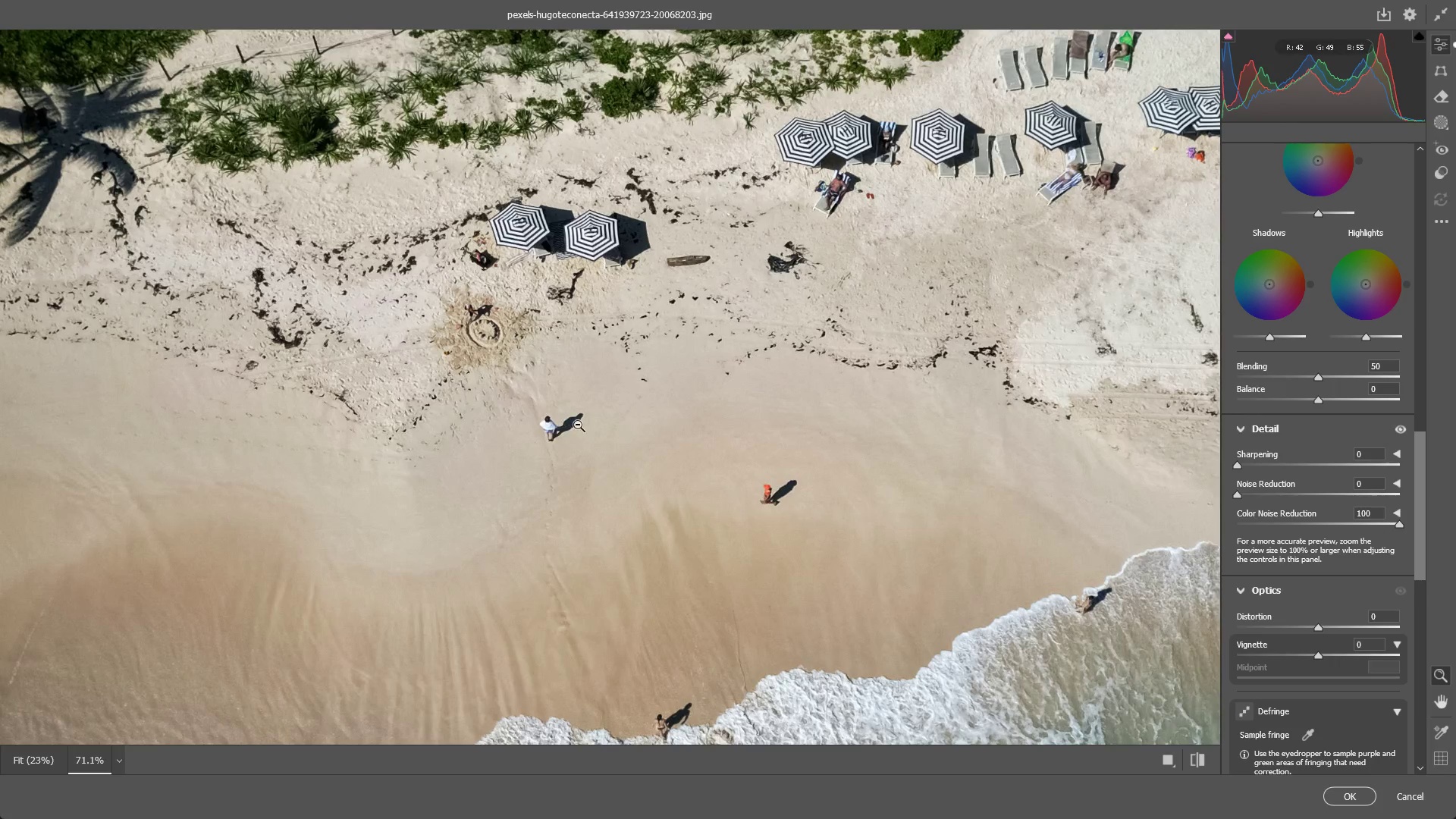 
left_click_drag(start_coordinate=[578, 425], to_coordinate=[550, 429])
 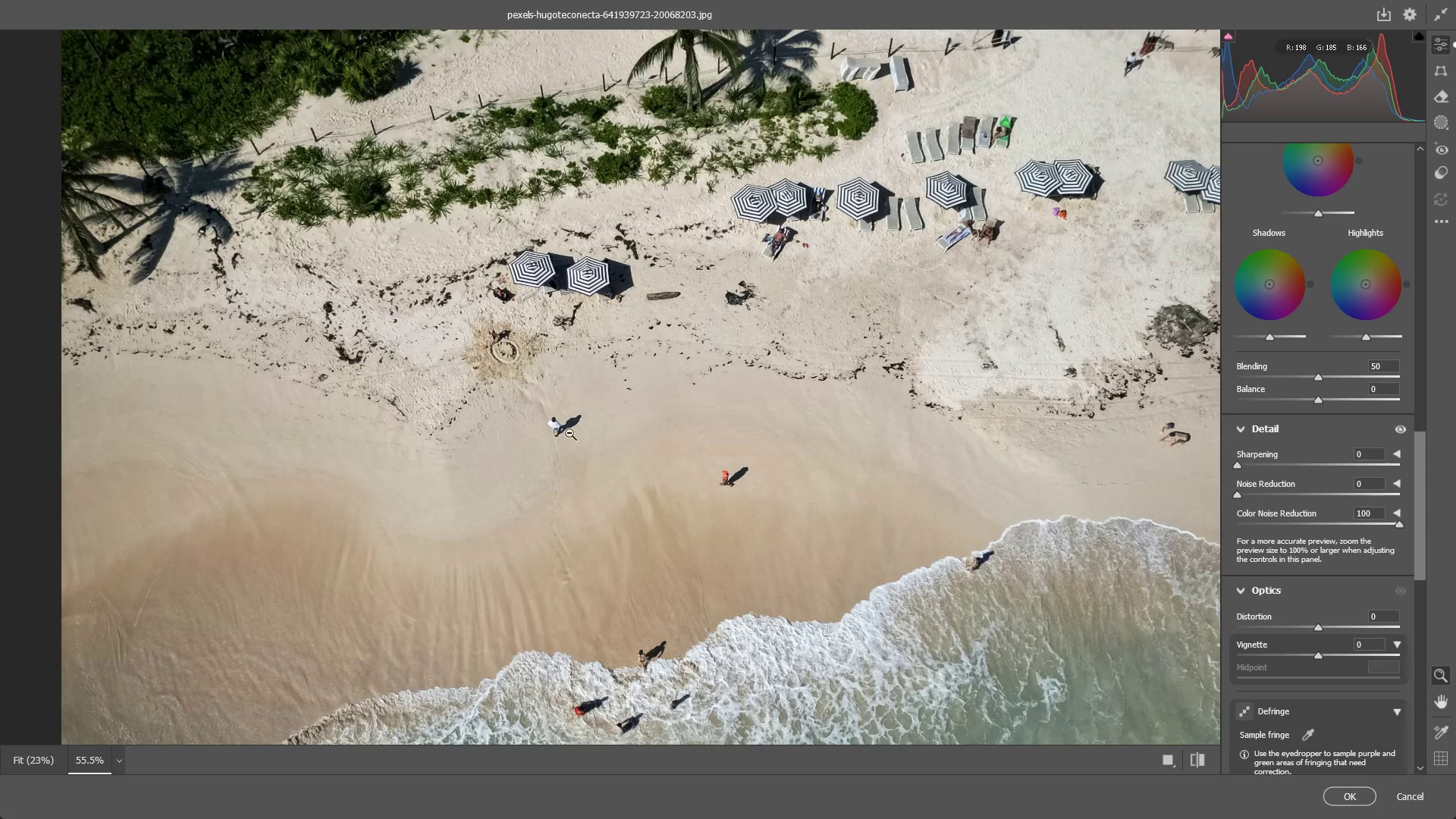 
hold_key(key=Space, duration=0.53)
 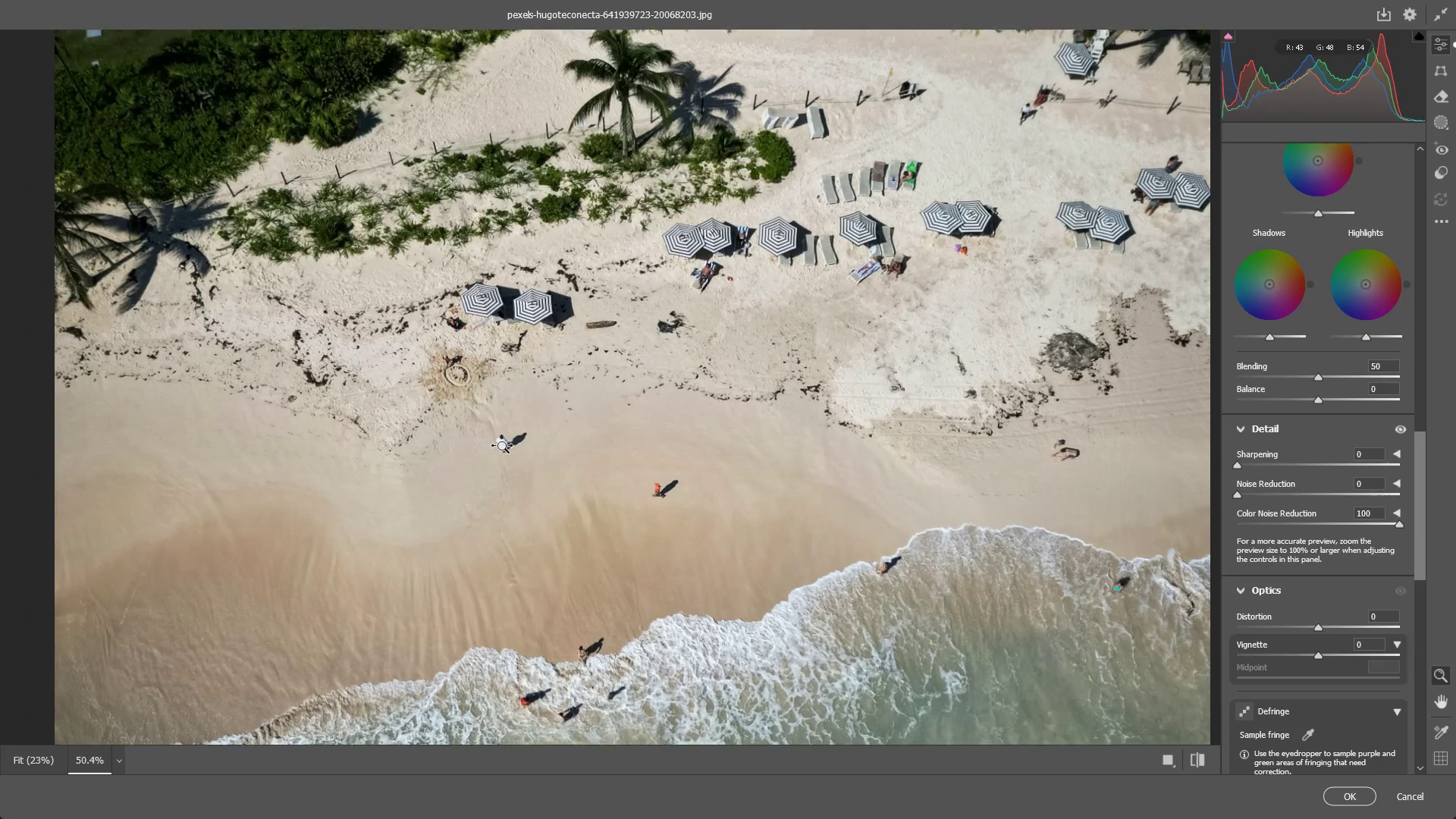 
left_click_drag(start_coordinate=[569, 434], to_coordinate=[516, 450])
 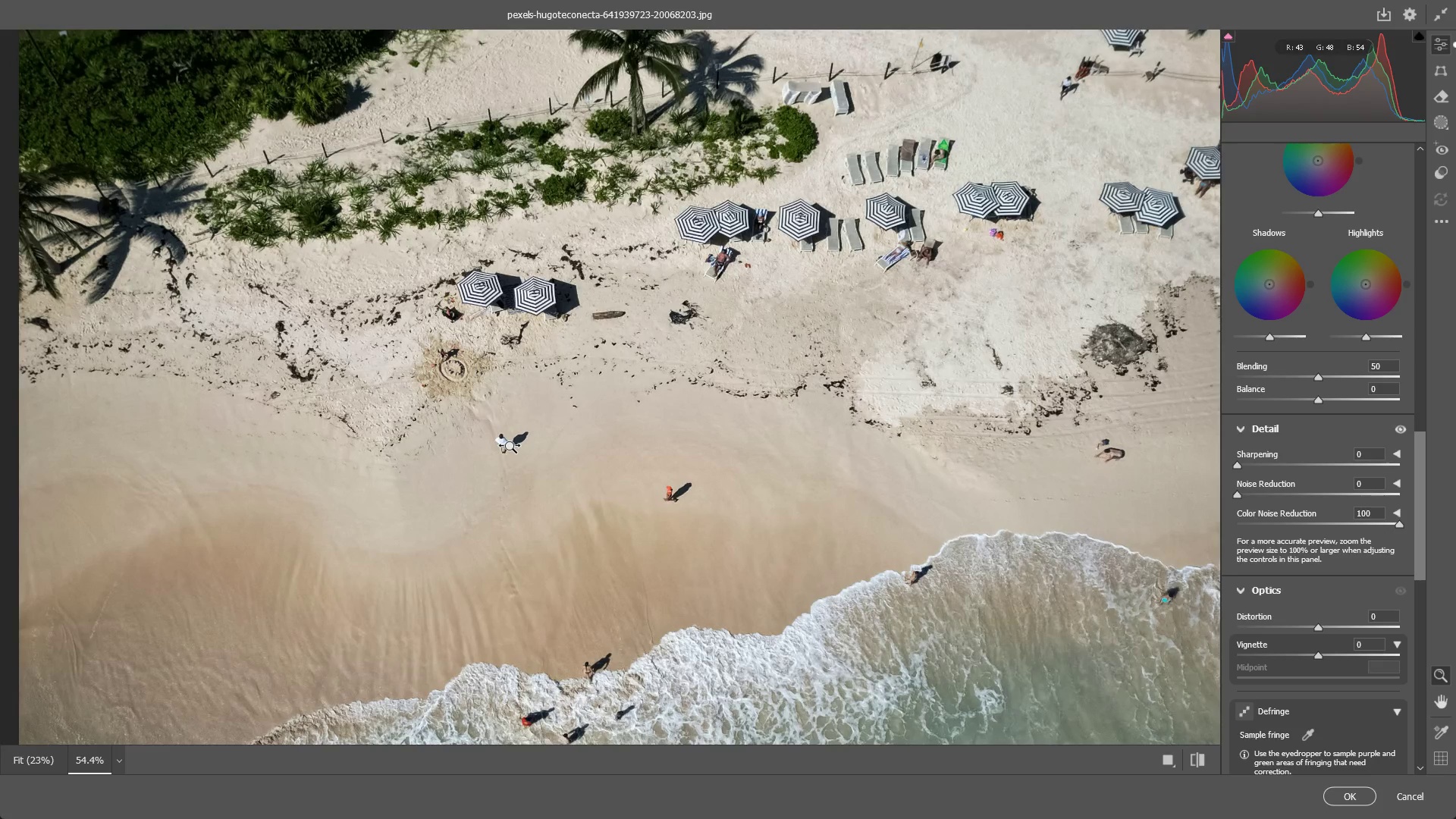 
left_click_drag(start_coordinate=[510, 447], to_coordinate=[534, 451])
 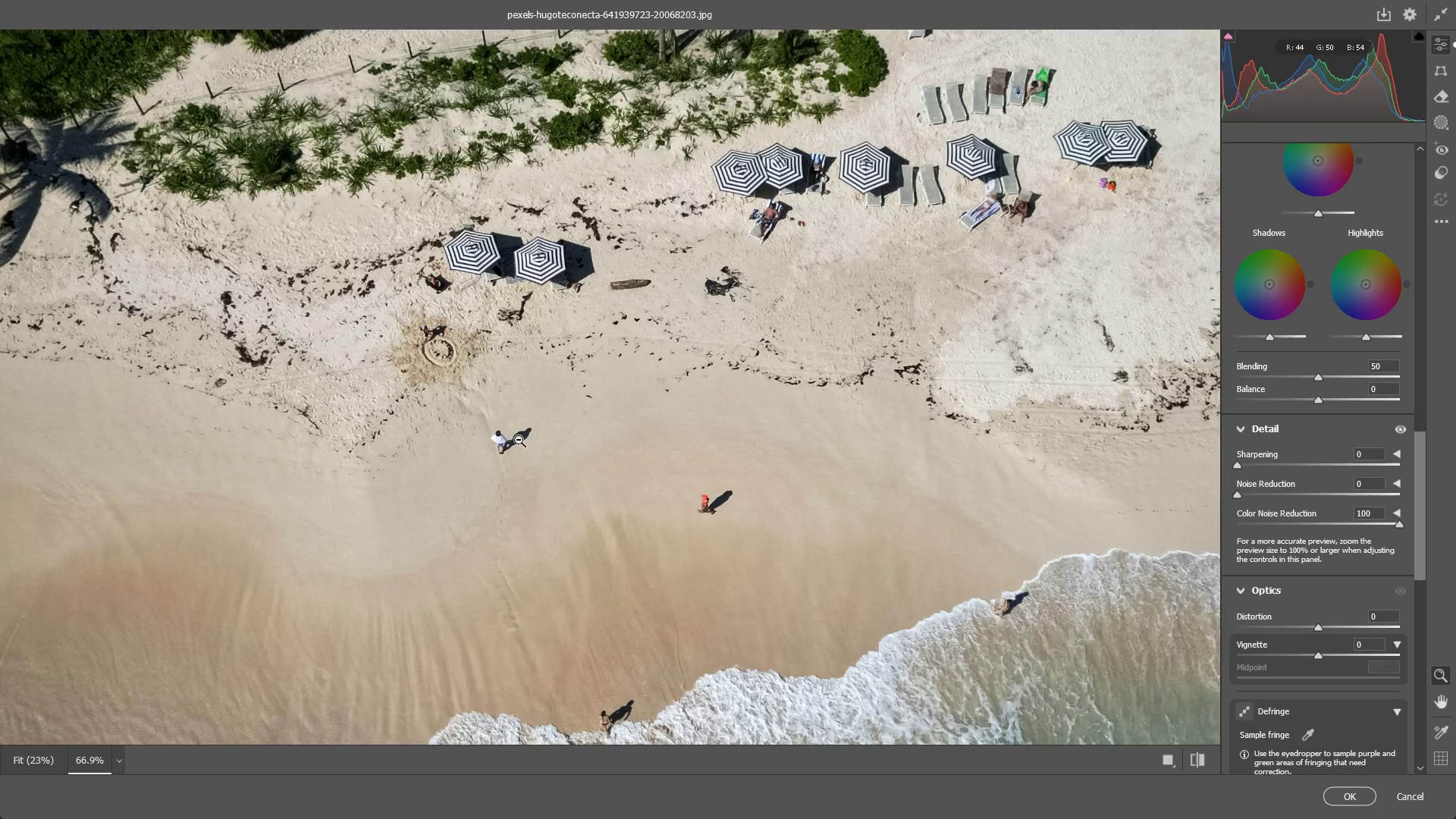 
left_click_drag(start_coordinate=[516, 439], to_coordinate=[494, 441])
 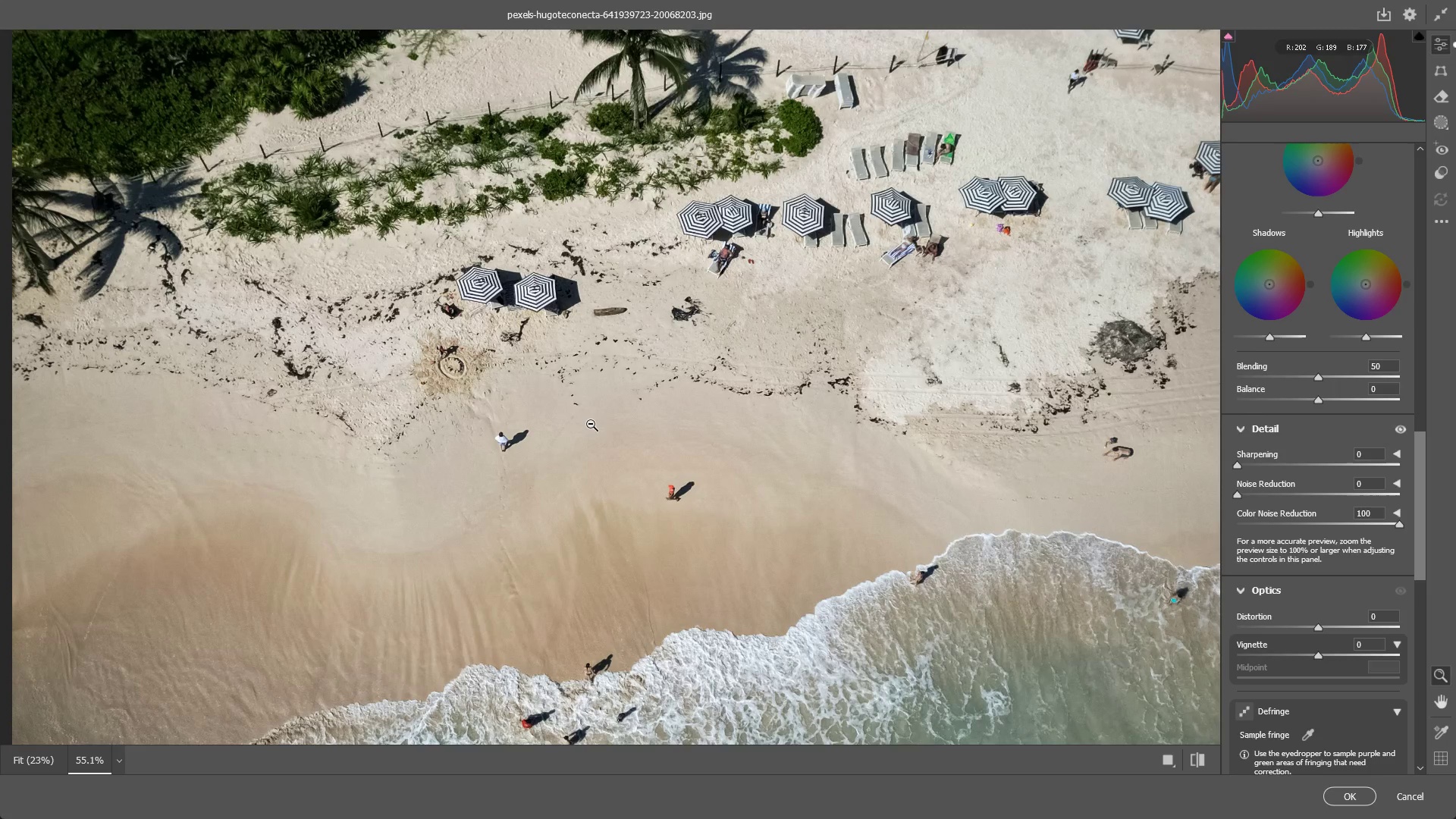 
left_click_drag(start_coordinate=[503, 442], to_coordinate=[548, 457])
 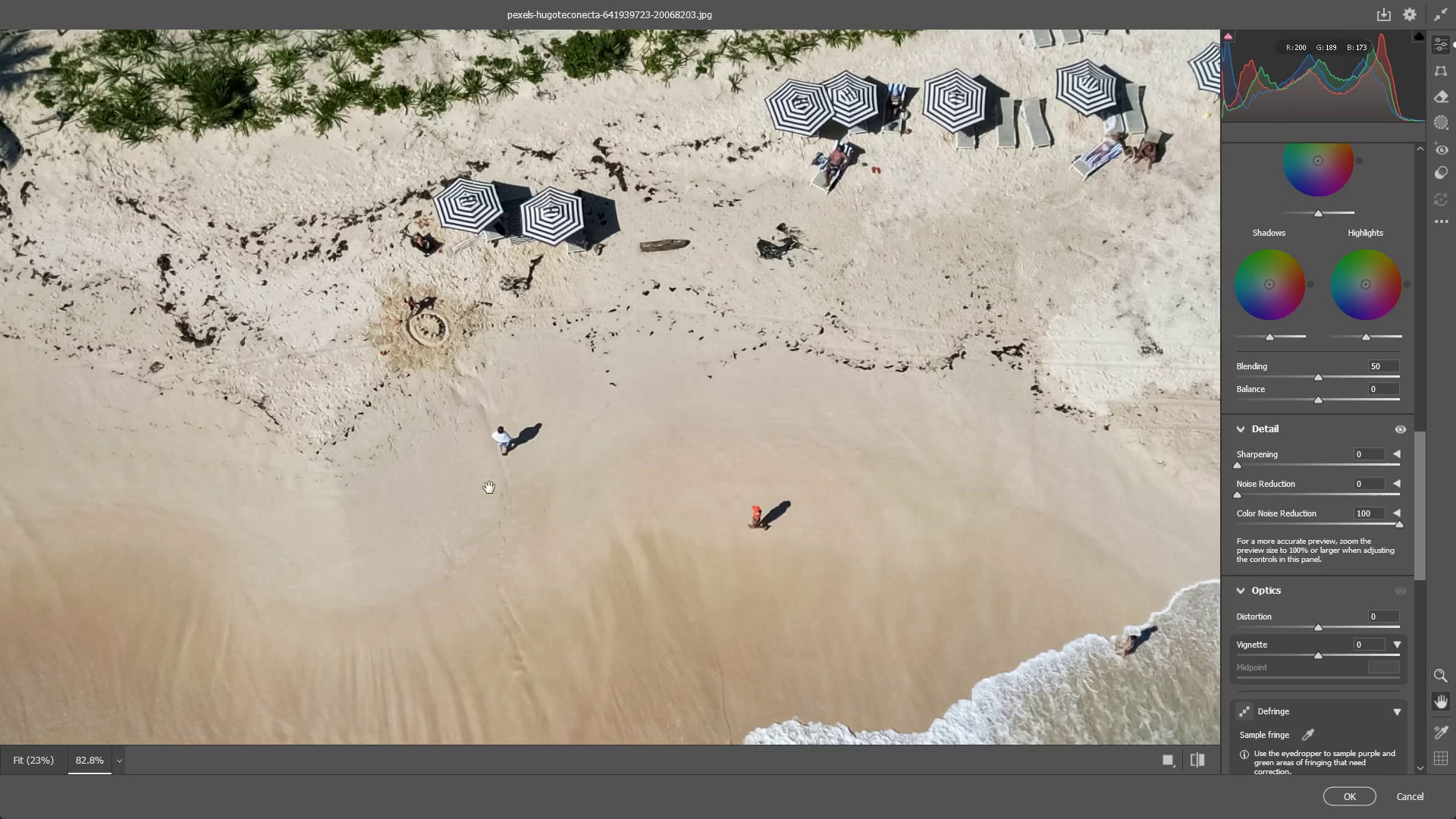 
hold_key(key=Space, duration=0.52)
 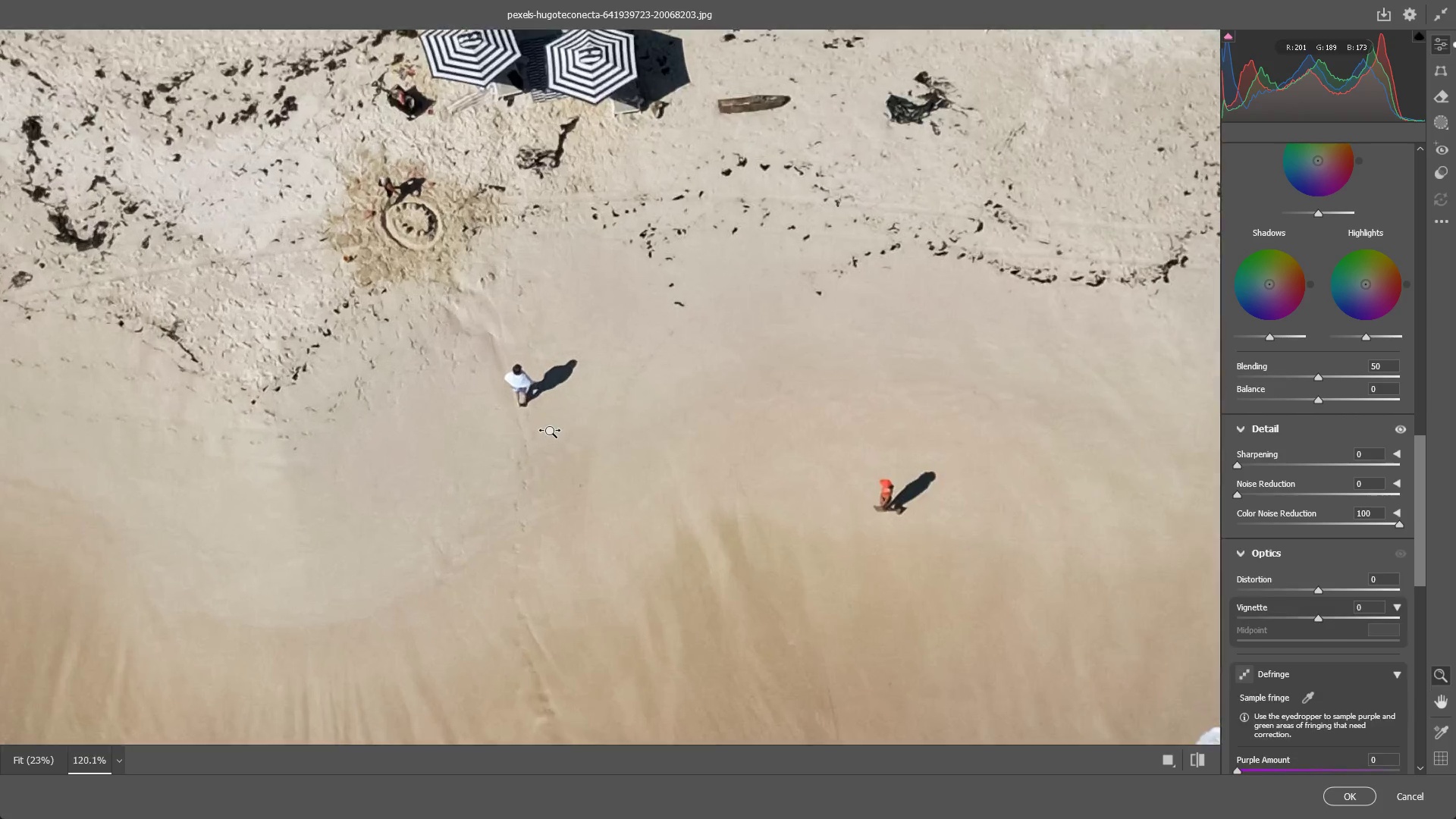 
left_click_drag(start_coordinate=[487, 488], to_coordinate=[501, 447])
 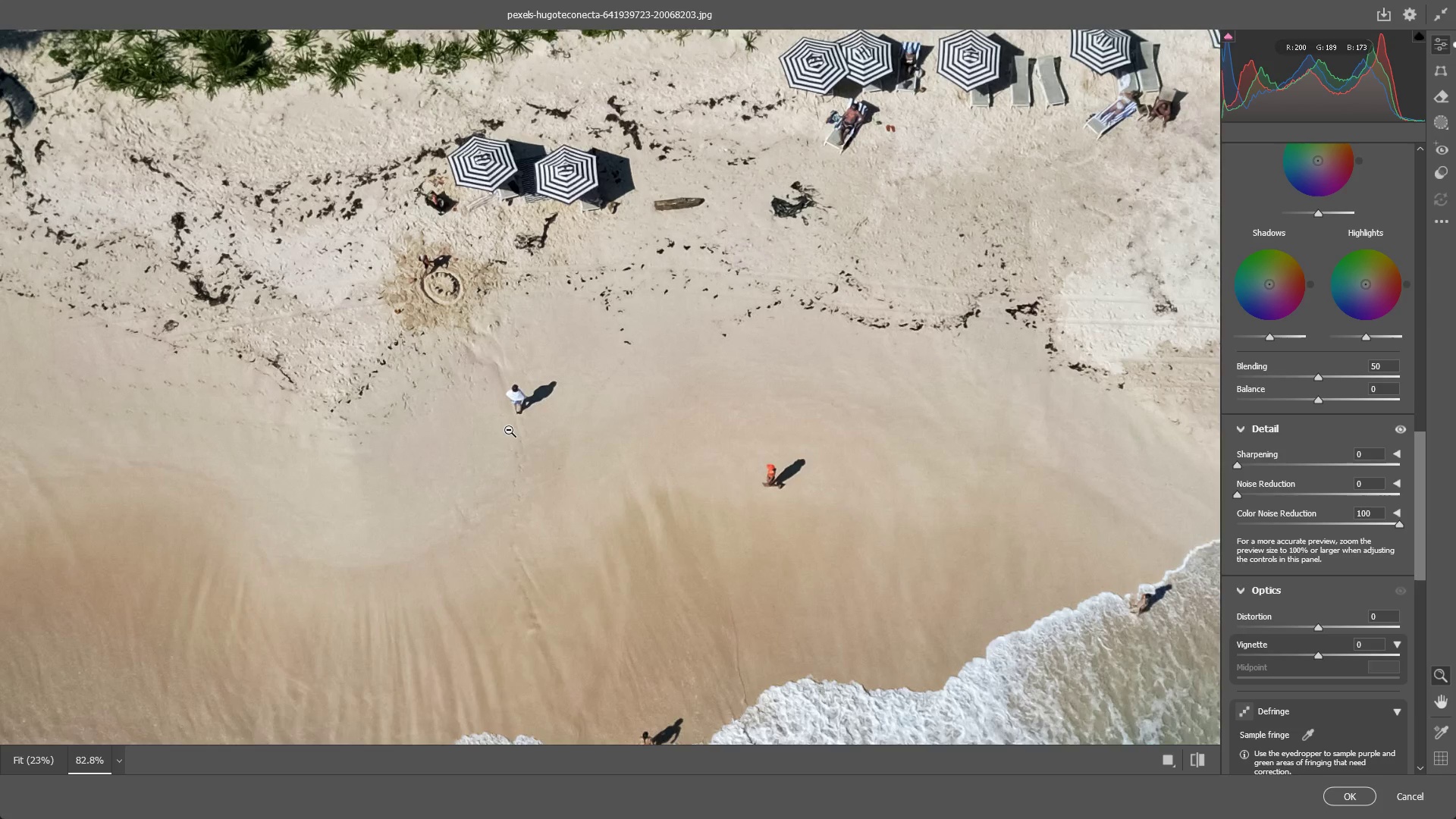 
left_click_drag(start_coordinate=[509, 430], to_coordinate=[553, 431])
 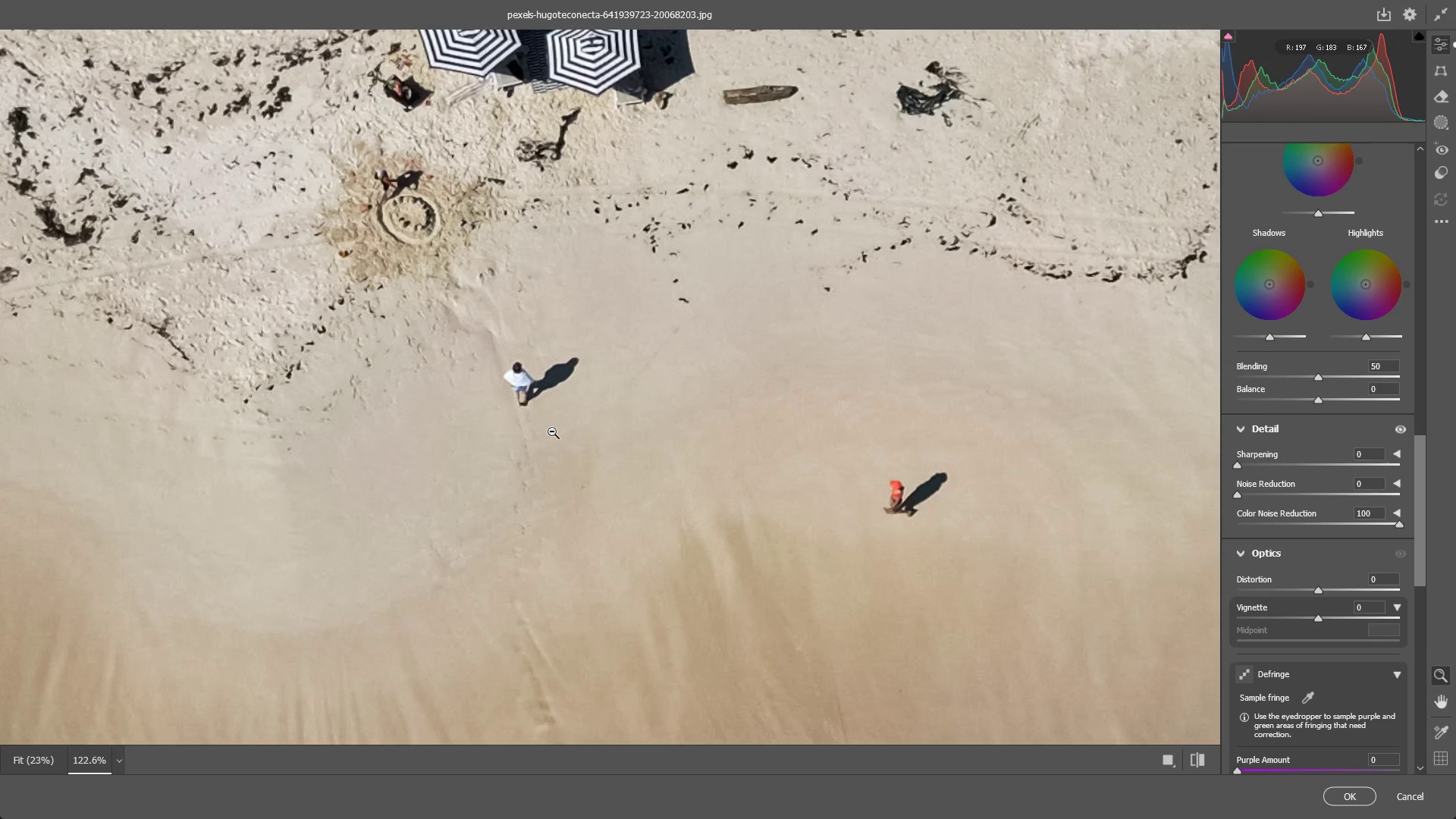 
left_click_drag(start_coordinate=[552, 431], to_coordinate=[535, 431])
 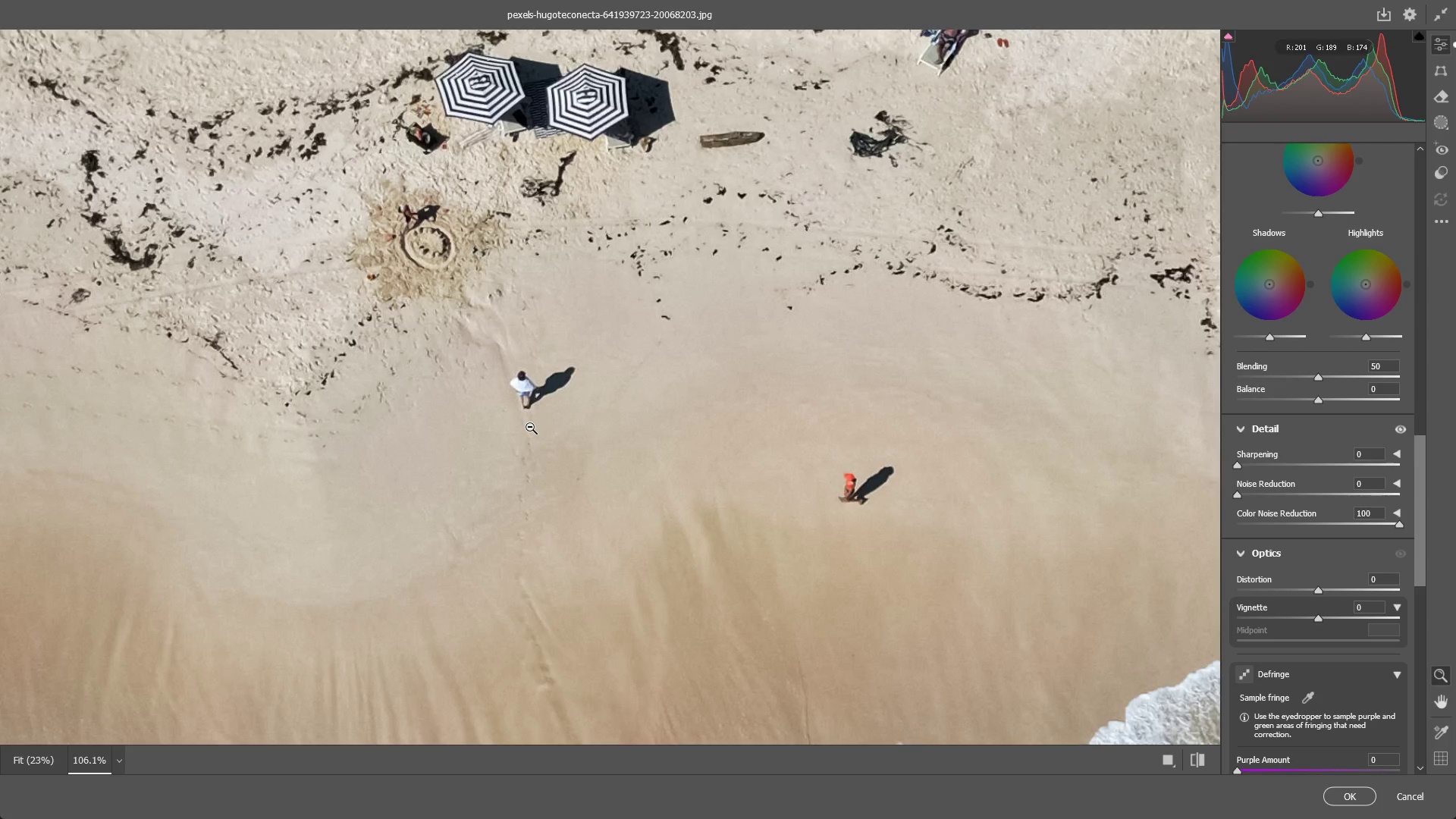 
left_click_drag(start_coordinate=[554, 419], to_coordinate=[513, 416])
 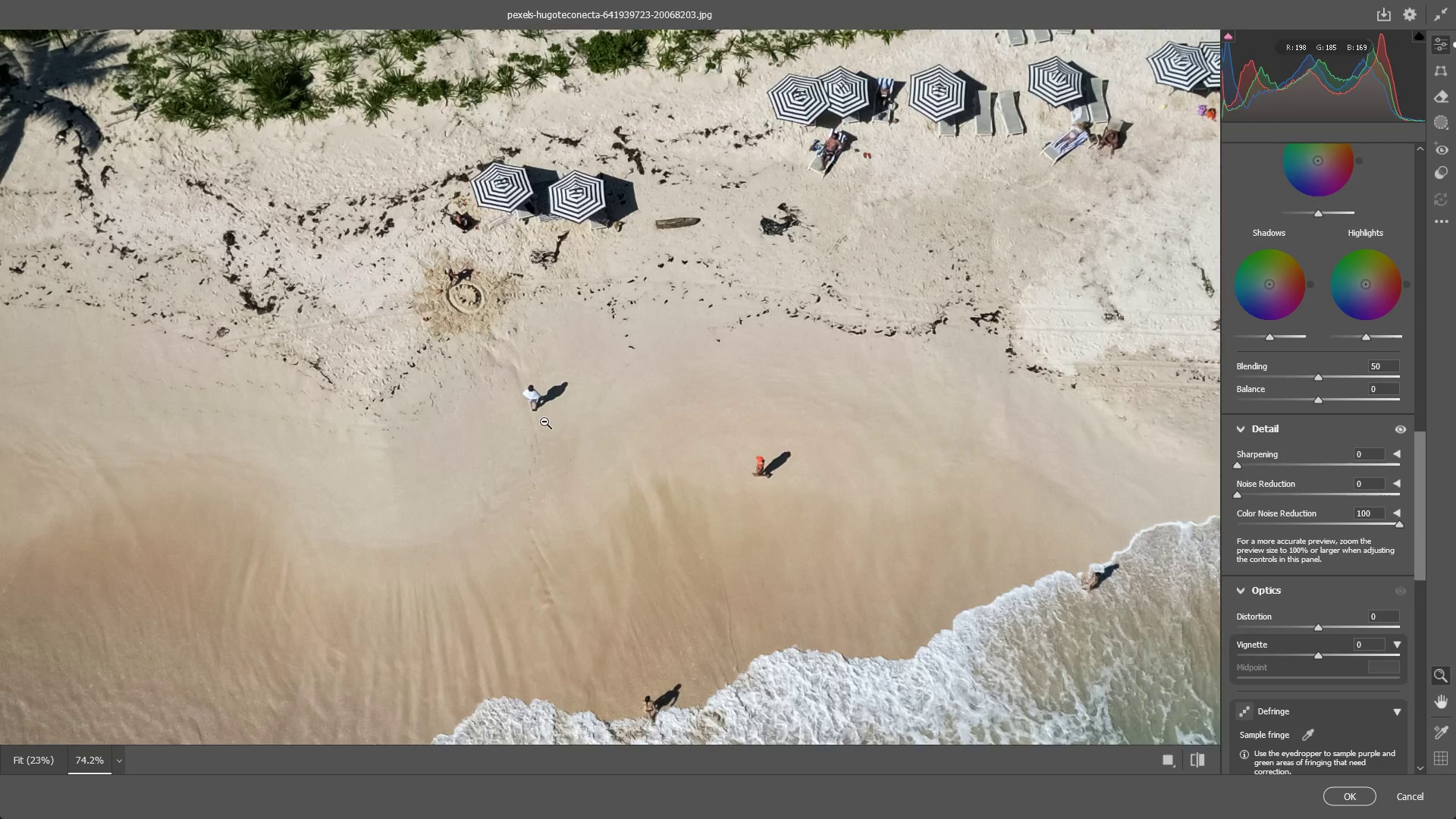 
left_click_drag(start_coordinate=[544, 422], to_coordinate=[494, 422])
 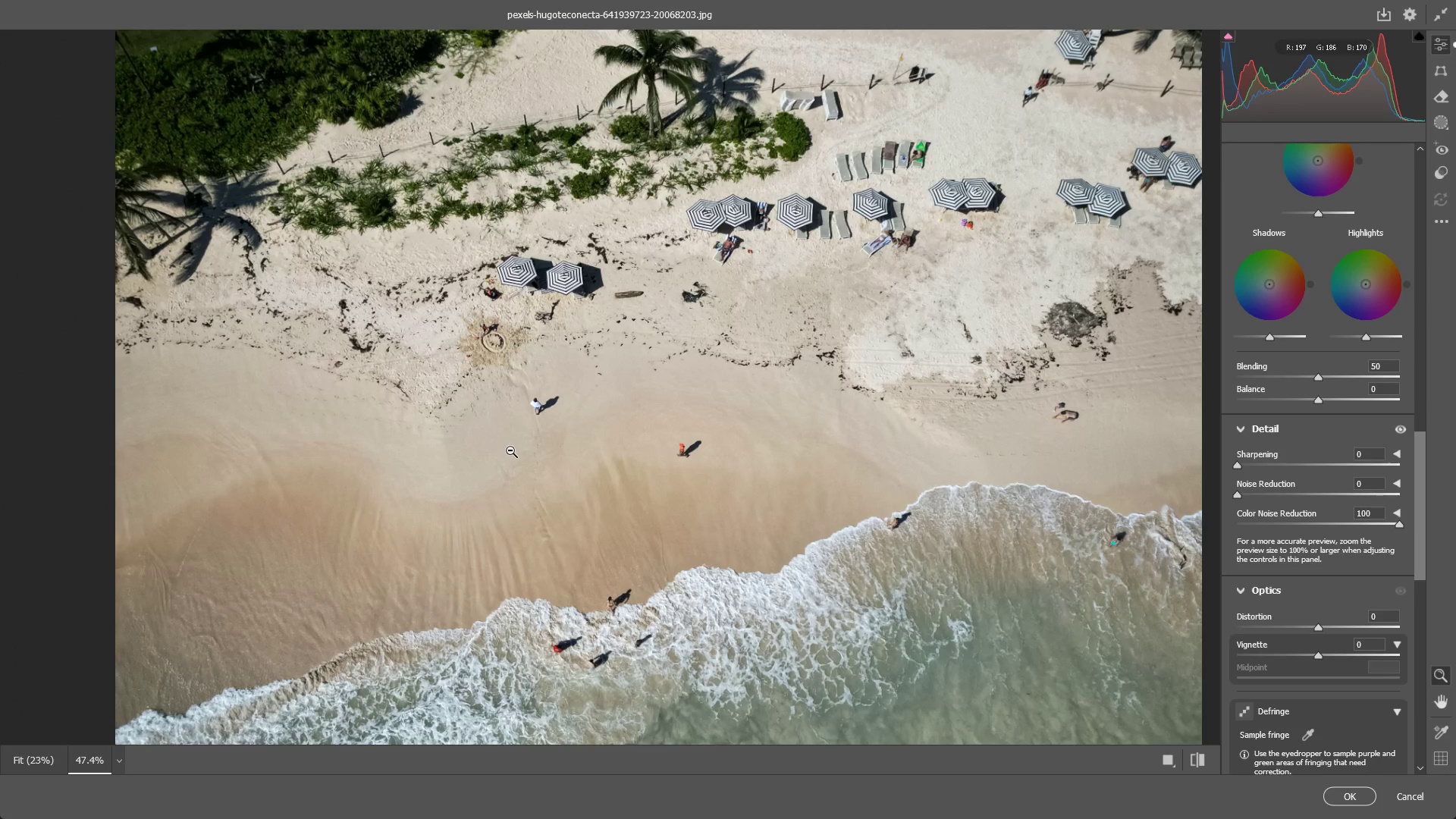 
left_click_drag(start_coordinate=[532, 415], to_coordinate=[613, 429])
 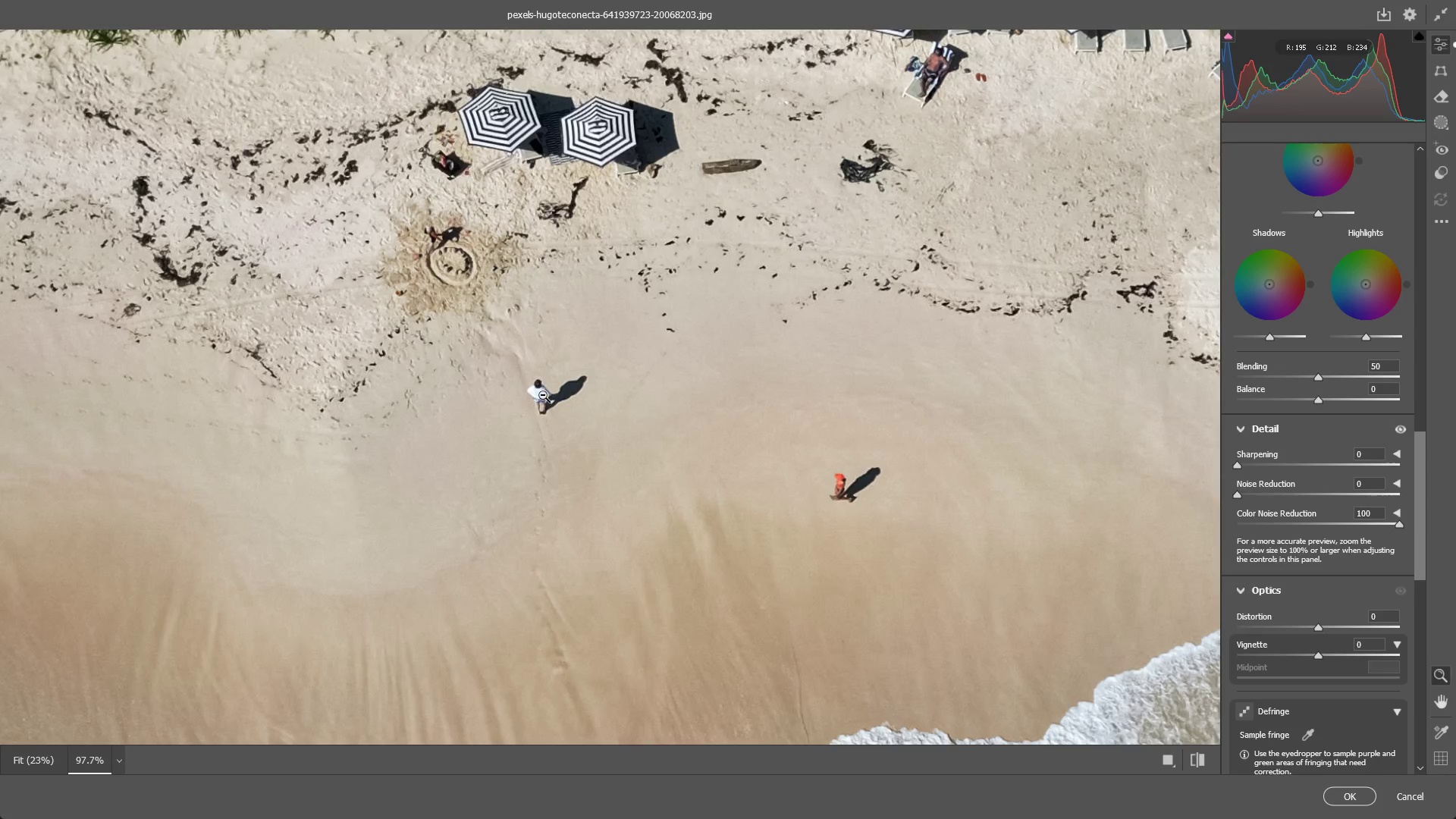 
left_click_drag(start_coordinate=[543, 395], to_coordinate=[584, 395])
 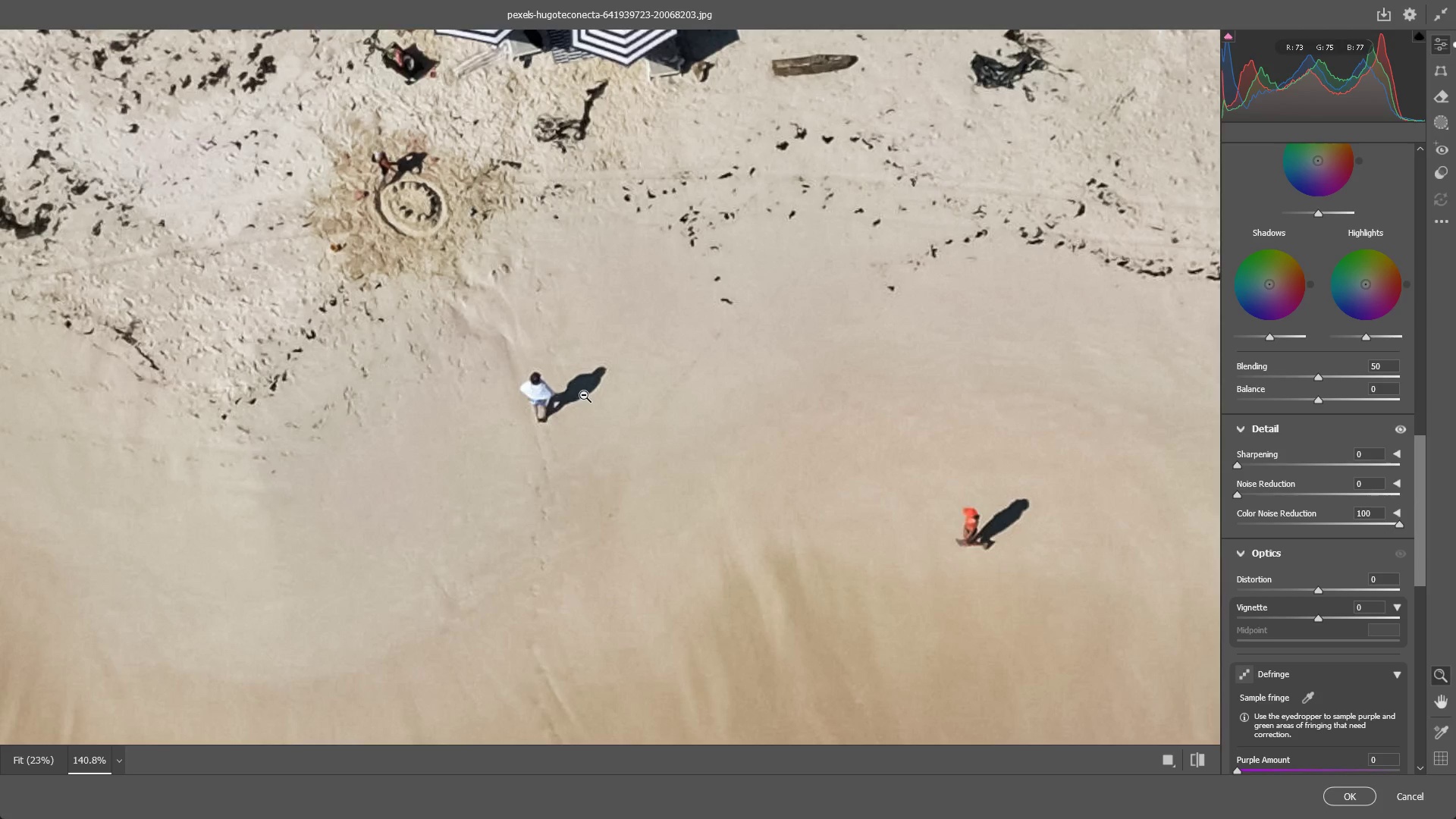 
left_click_drag(start_coordinate=[584, 395], to_coordinate=[553, 400])
 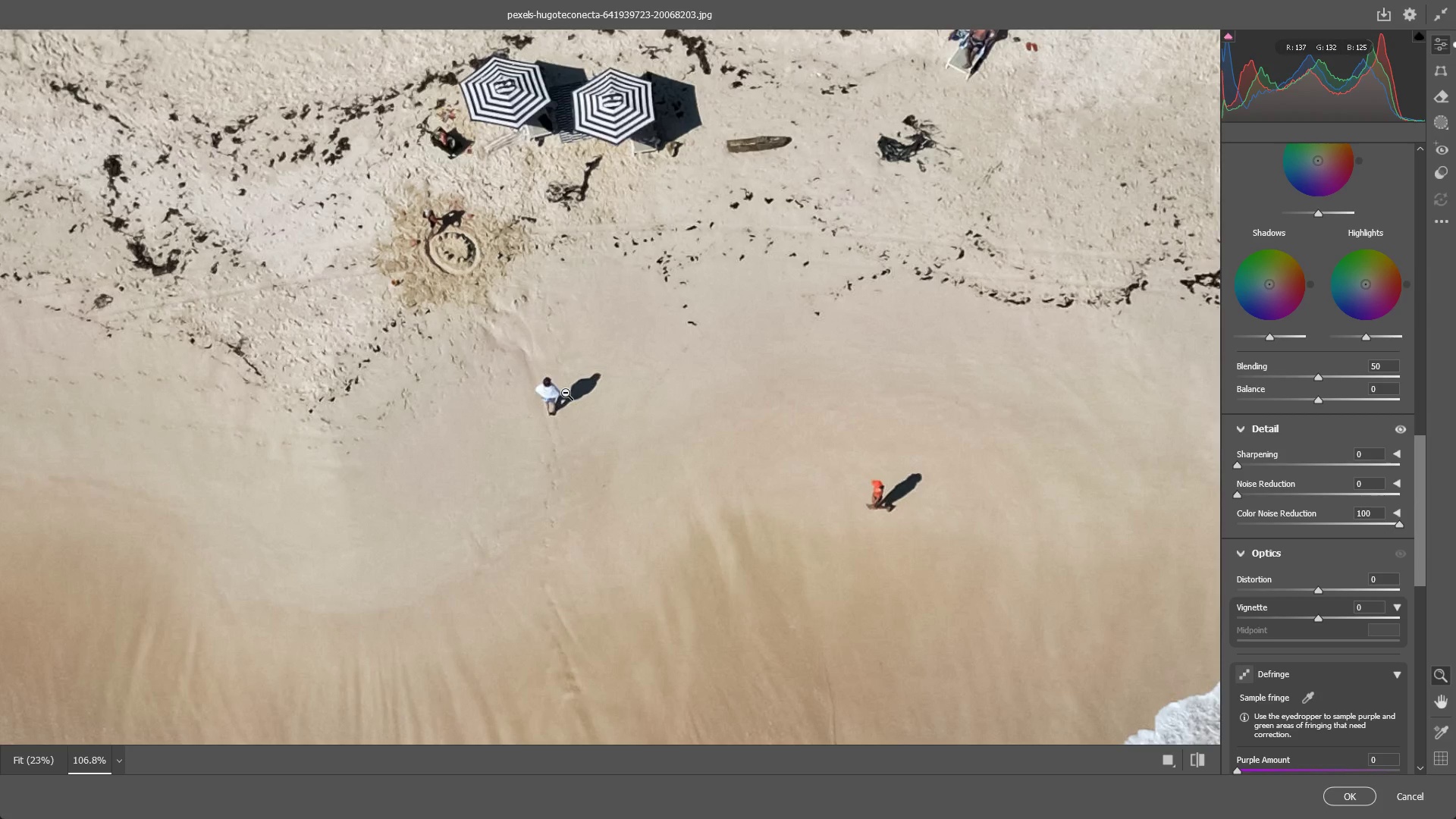 
left_click_drag(start_coordinate=[566, 392], to_coordinate=[541, 396])
 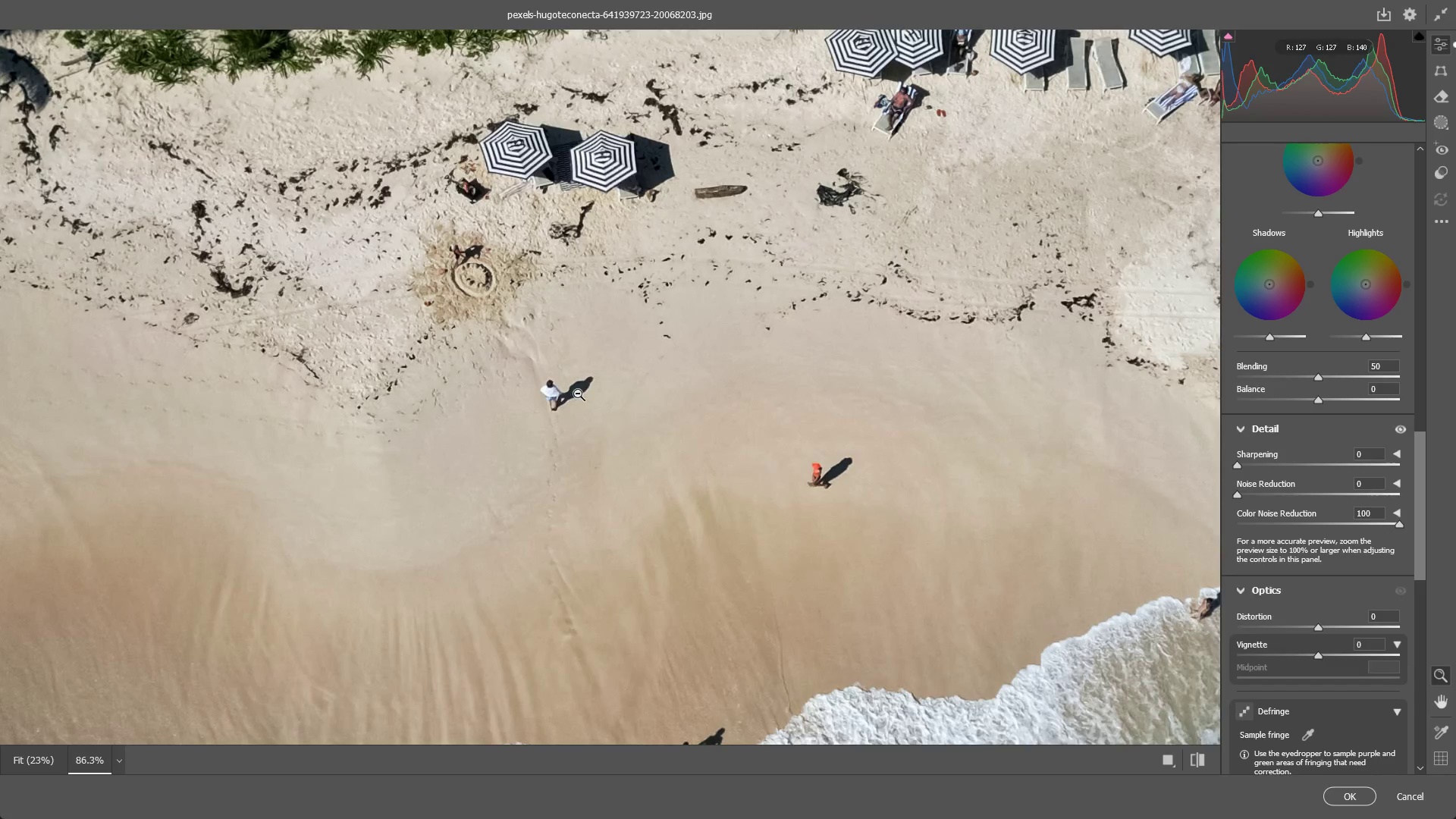 
hold_key(key=Space, duration=0.48)
 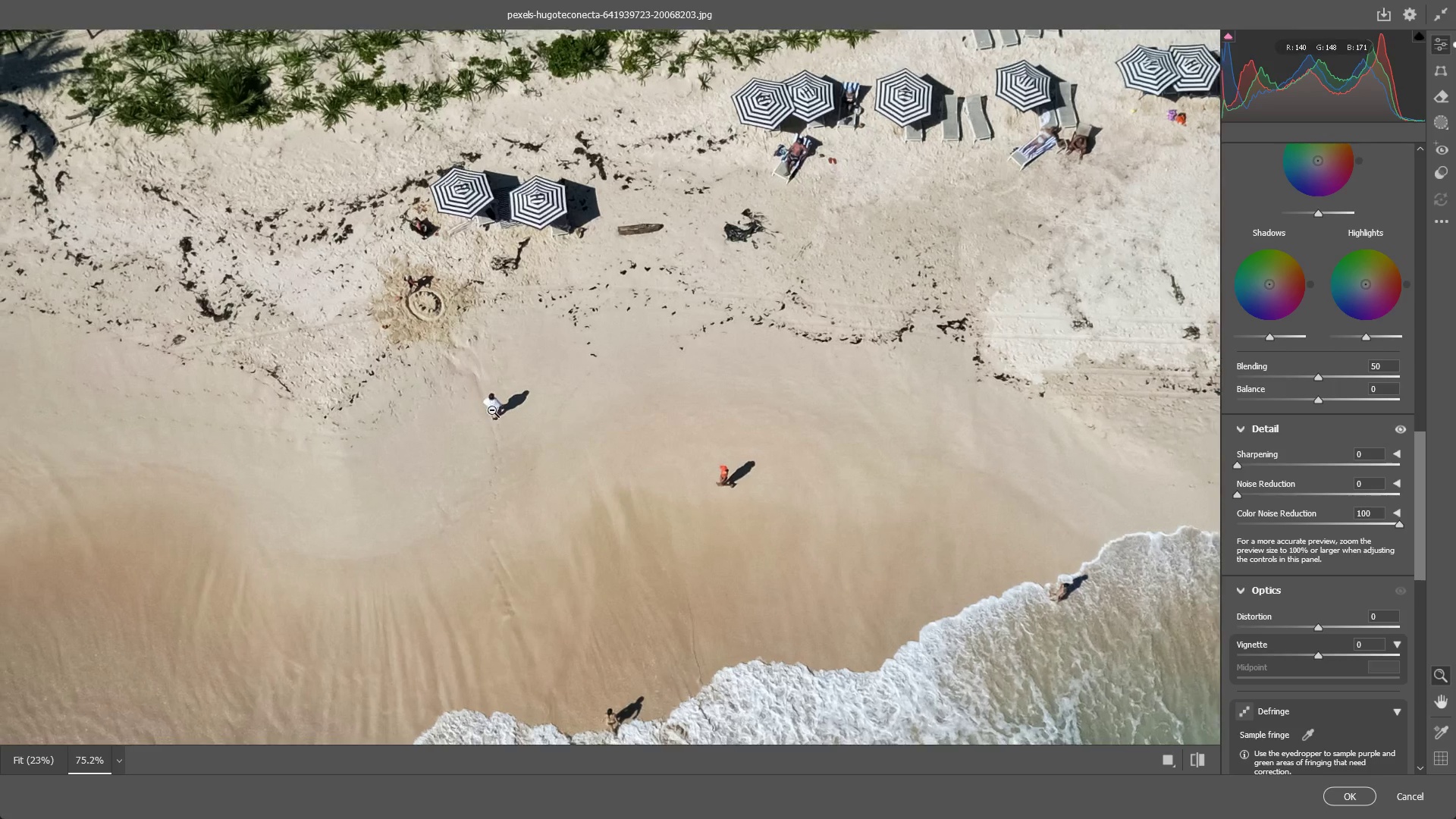 
left_click_drag(start_coordinate=[571, 396], to_coordinate=[510, 408])
 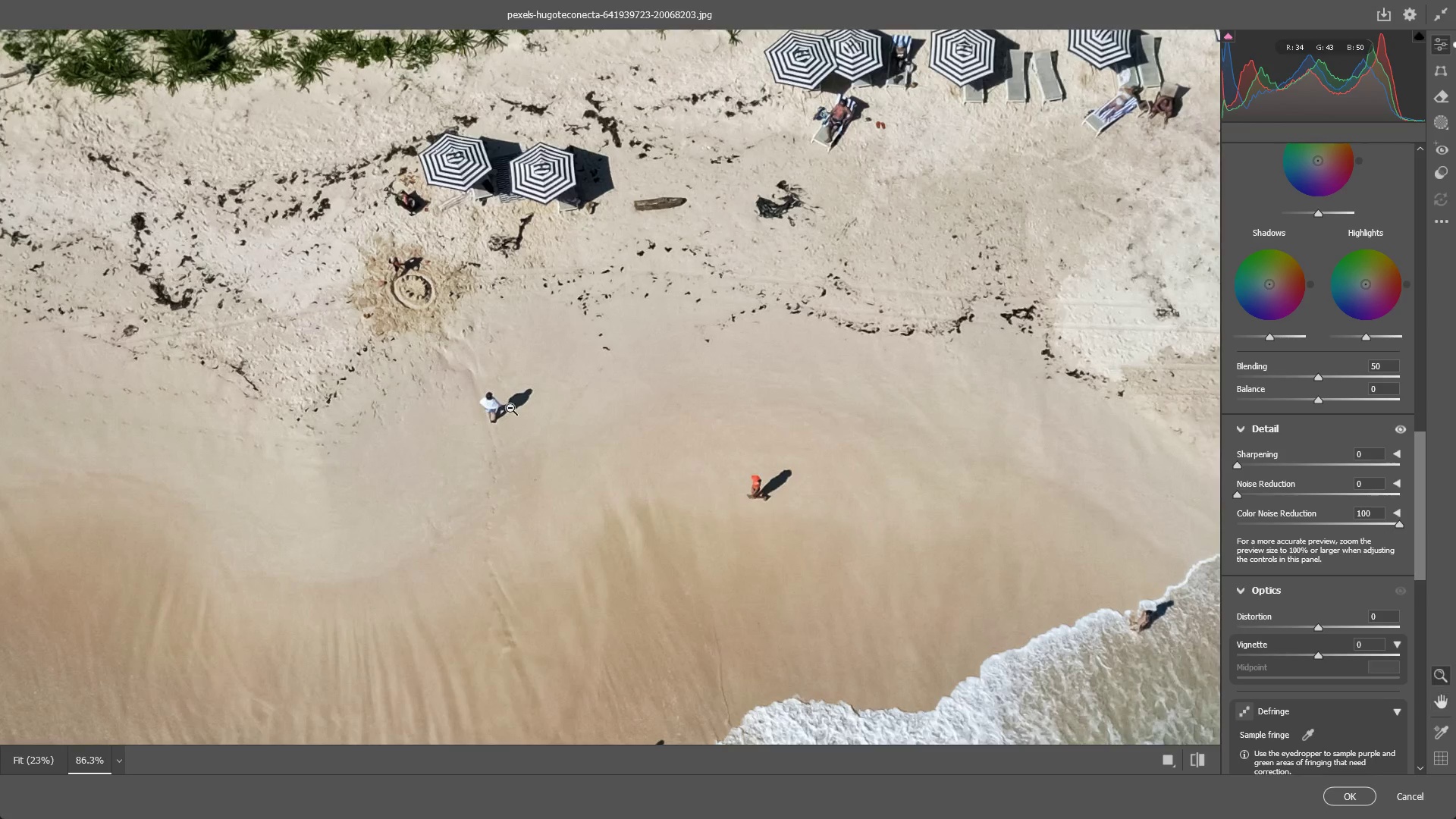 
left_click_drag(start_coordinate=[508, 408], to_coordinate=[492, 410])
 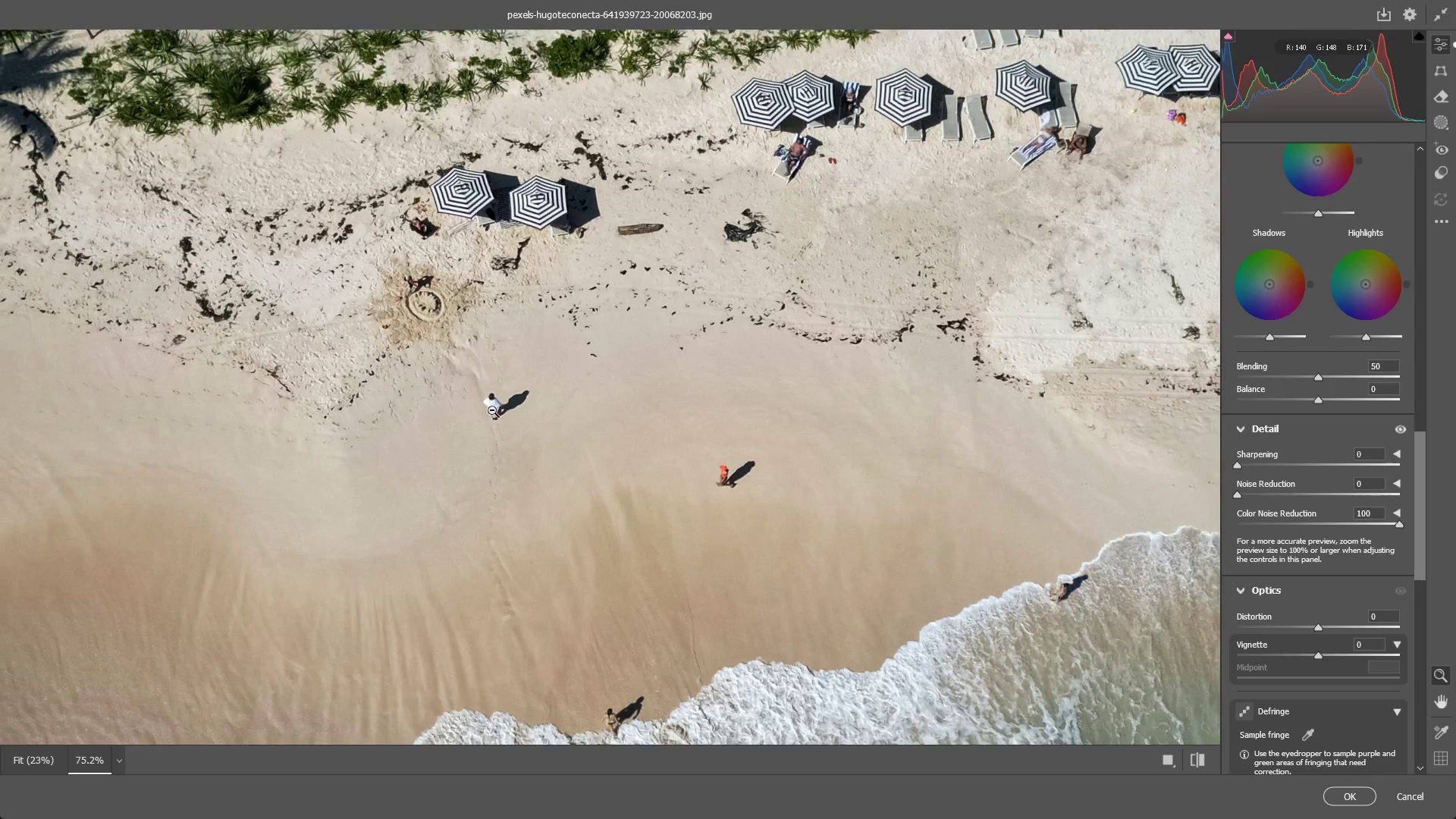 
hold_key(key=Space, duration=0.62)
 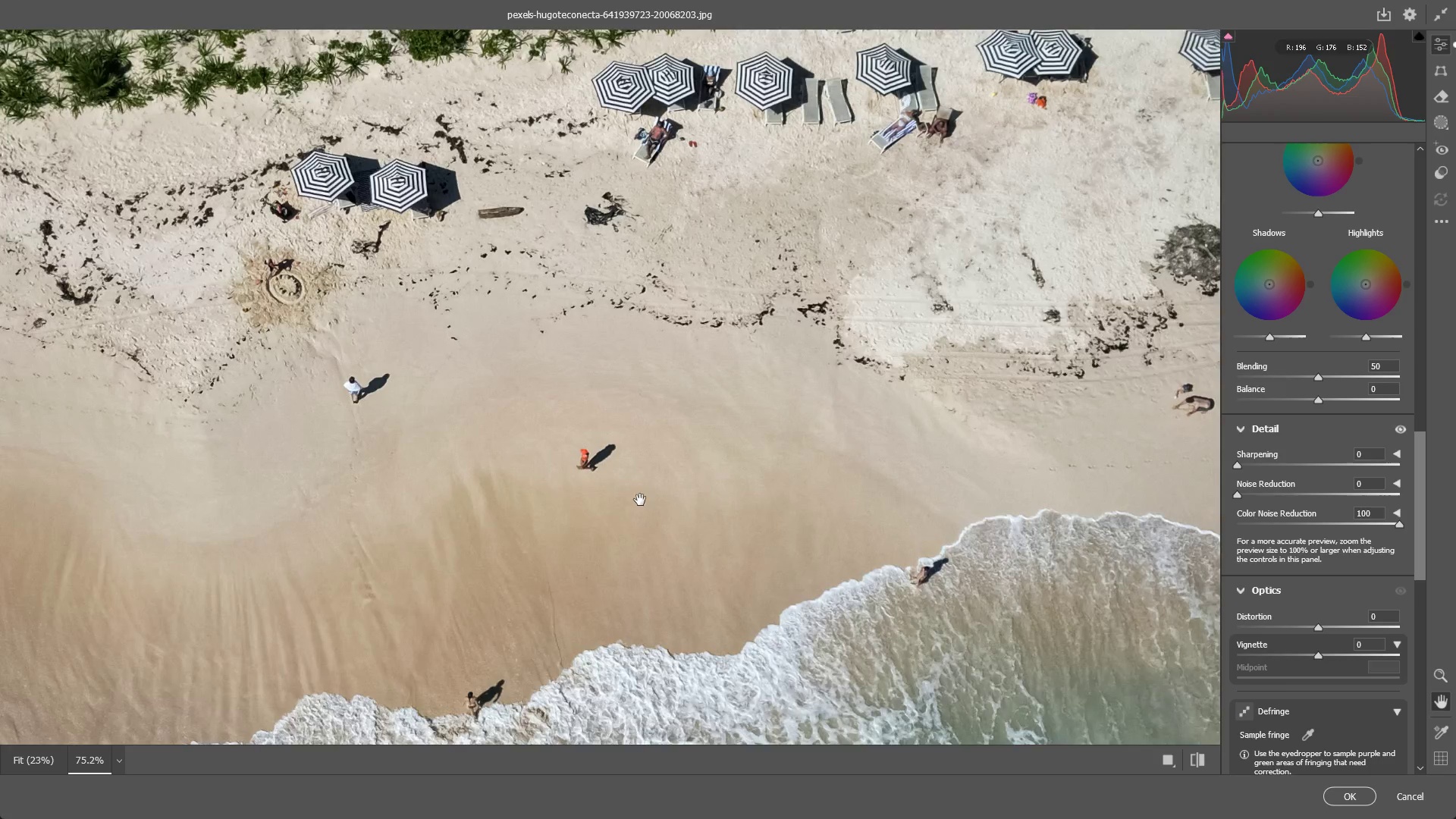 
left_click_drag(start_coordinate=[576, 437], to_coordinate=[436, 420])
 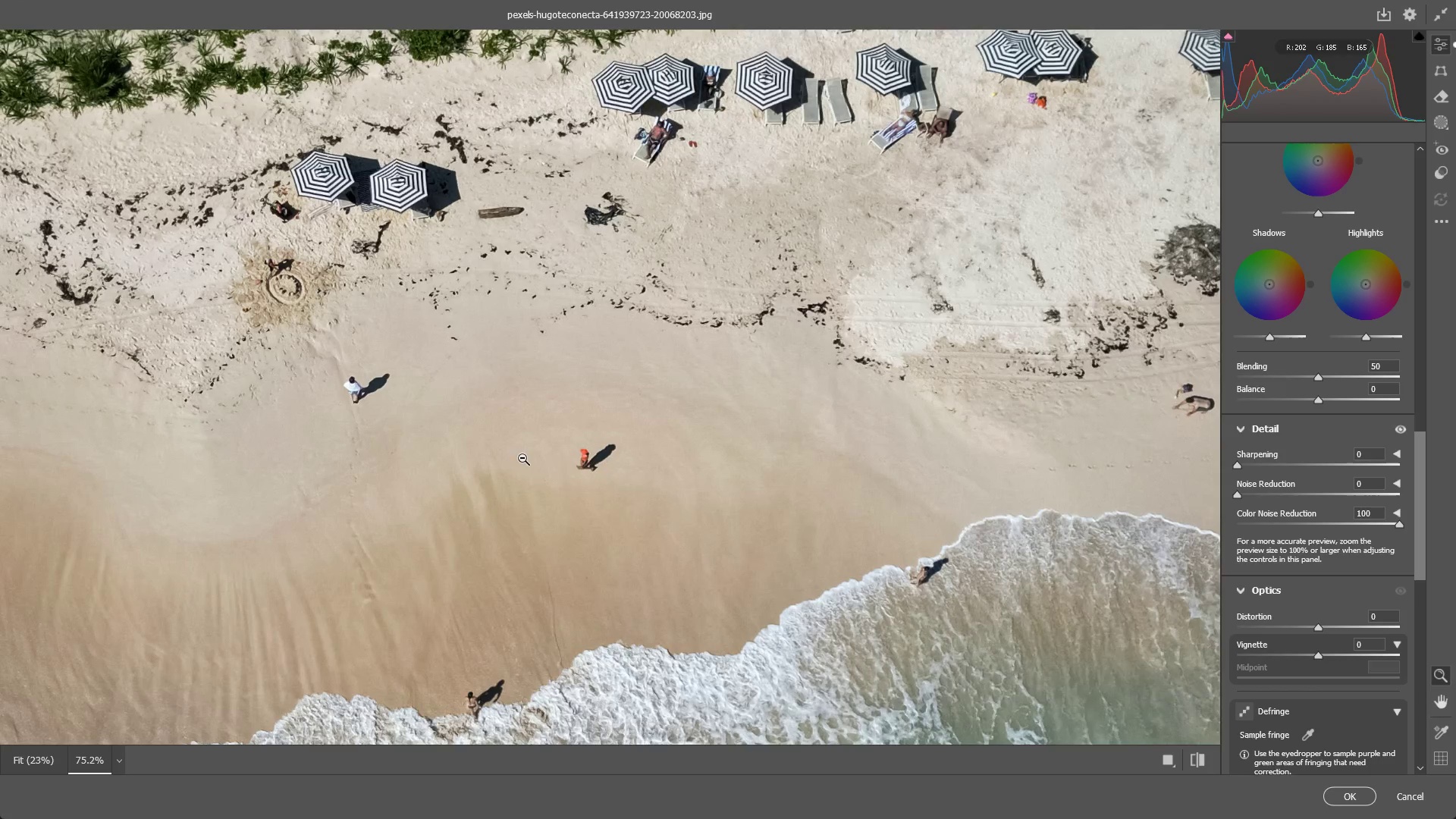 
hold_key(key=Space, duration=0.53)
 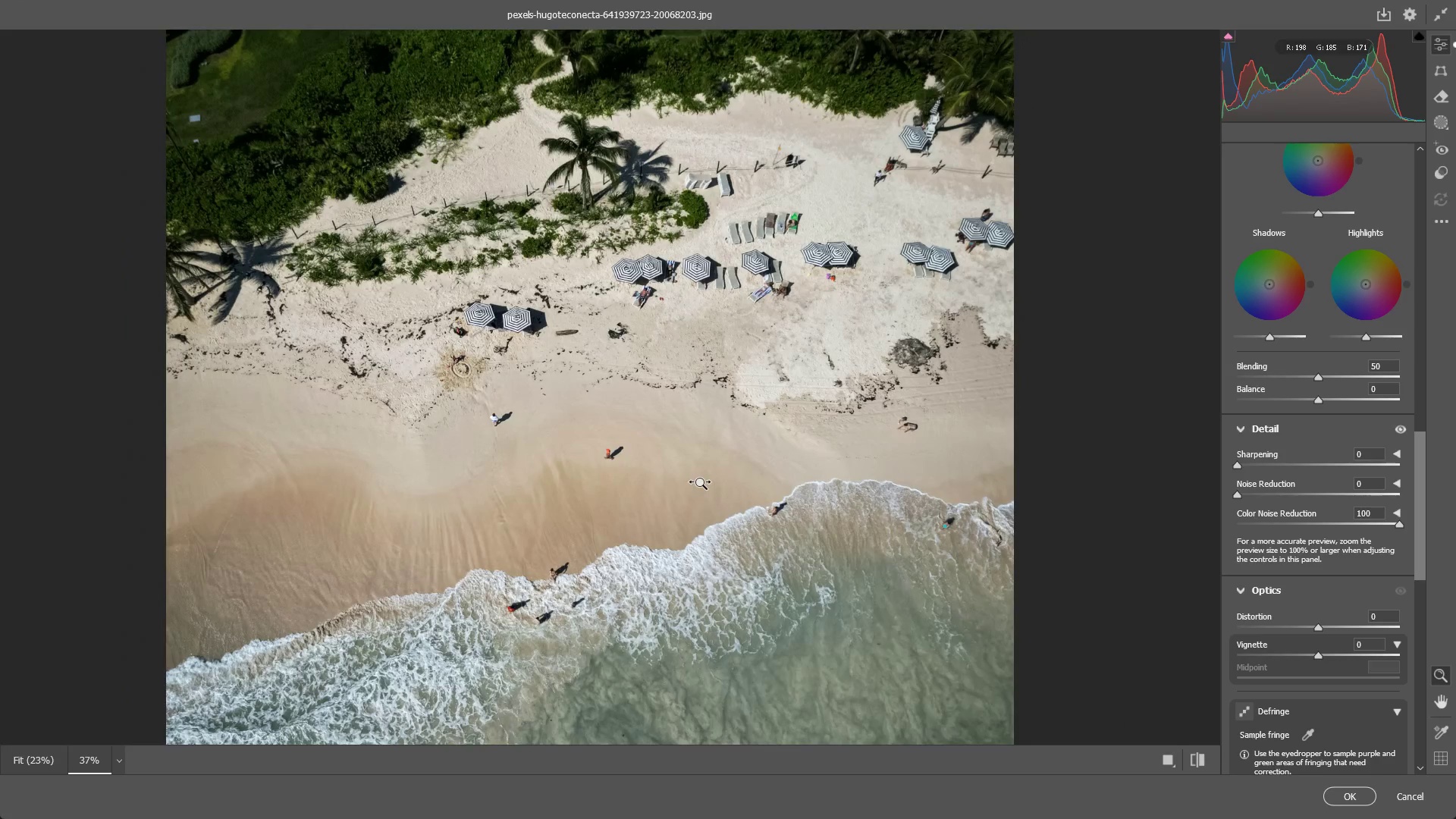 
left_click_drag(start_coordinate=[640, 500], to_coordinate=[487, 469])
 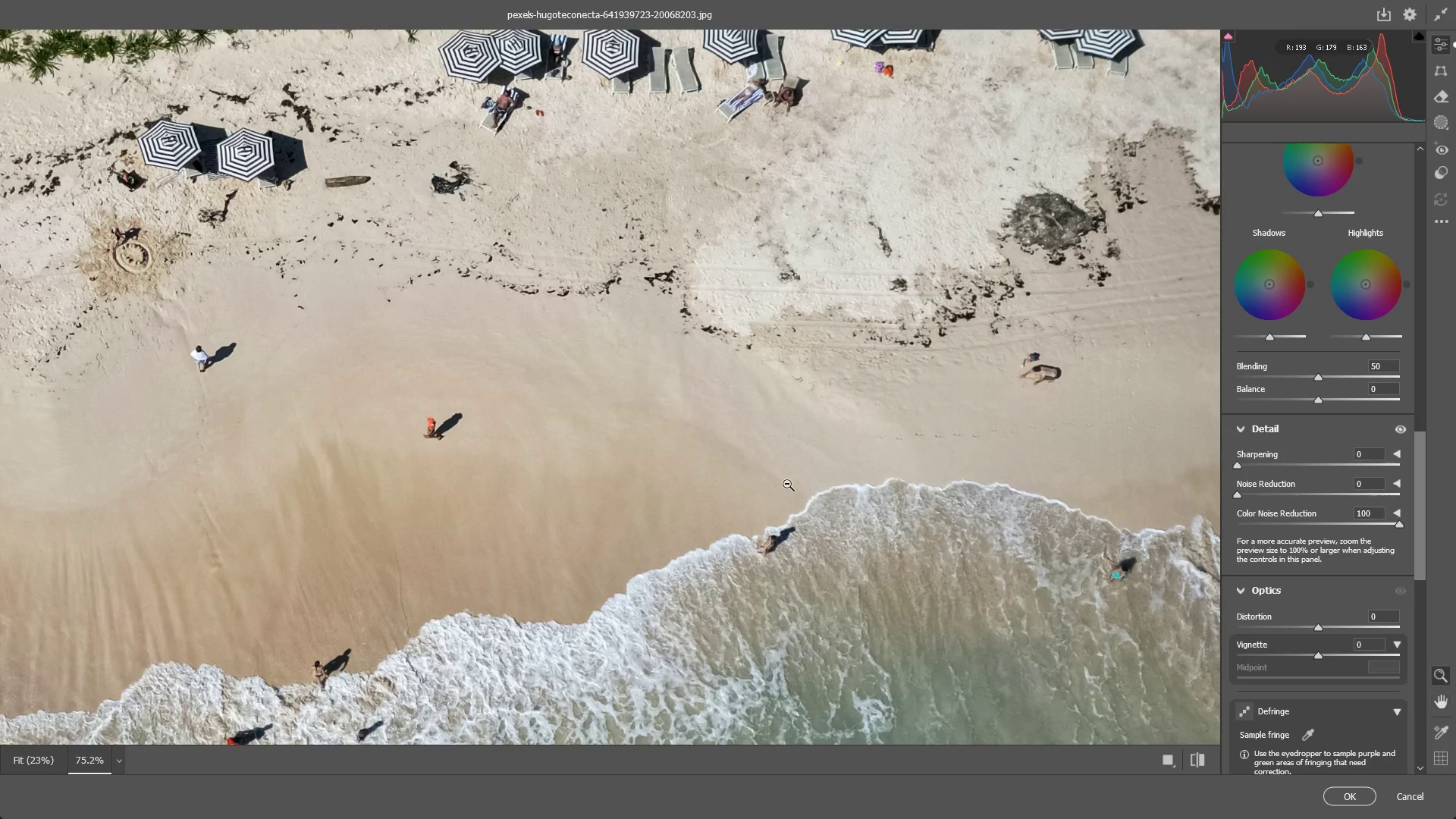 
left_click_drag(start_coordinate=[780, 479], to_coordinate=[701, 483])
 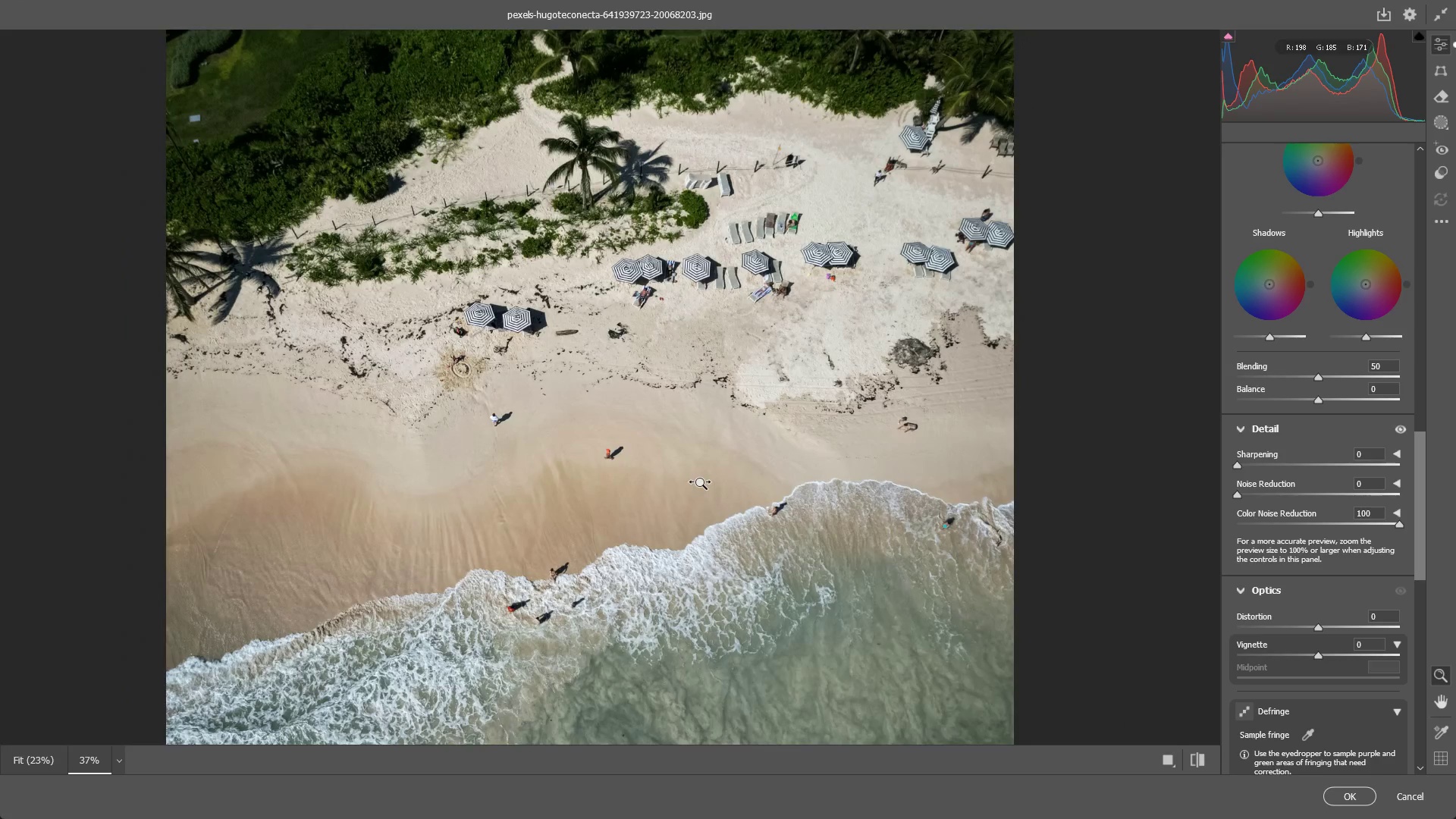 
hold_key(key=Space, duration=0.58)
 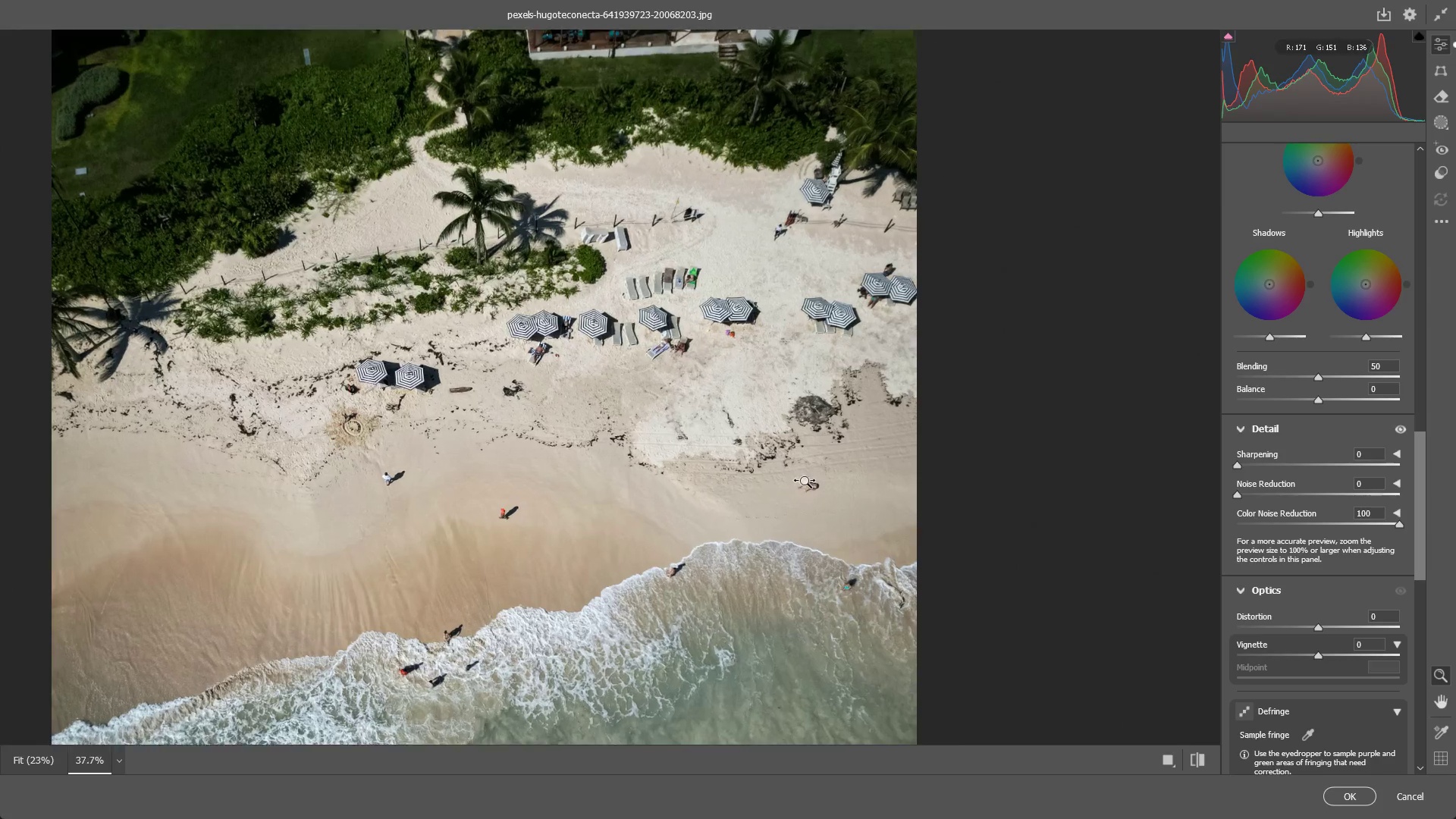 
left_click_drag(start_coordinate=[748, 483], to_coordinate=[651, 543])
 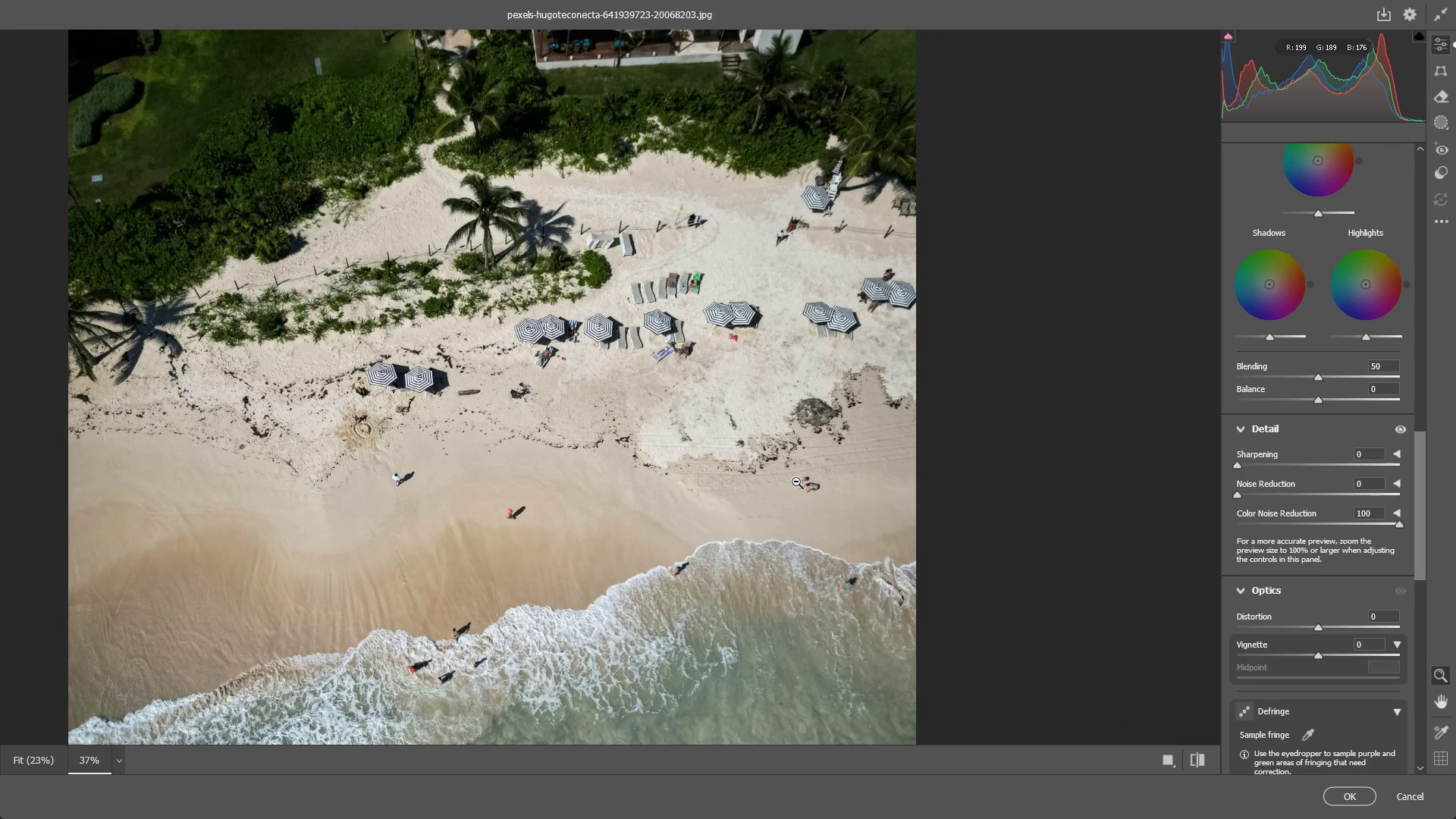 
left_click_drag(start_coordinate=[802, 482], to_coordinate=[911, 503])
 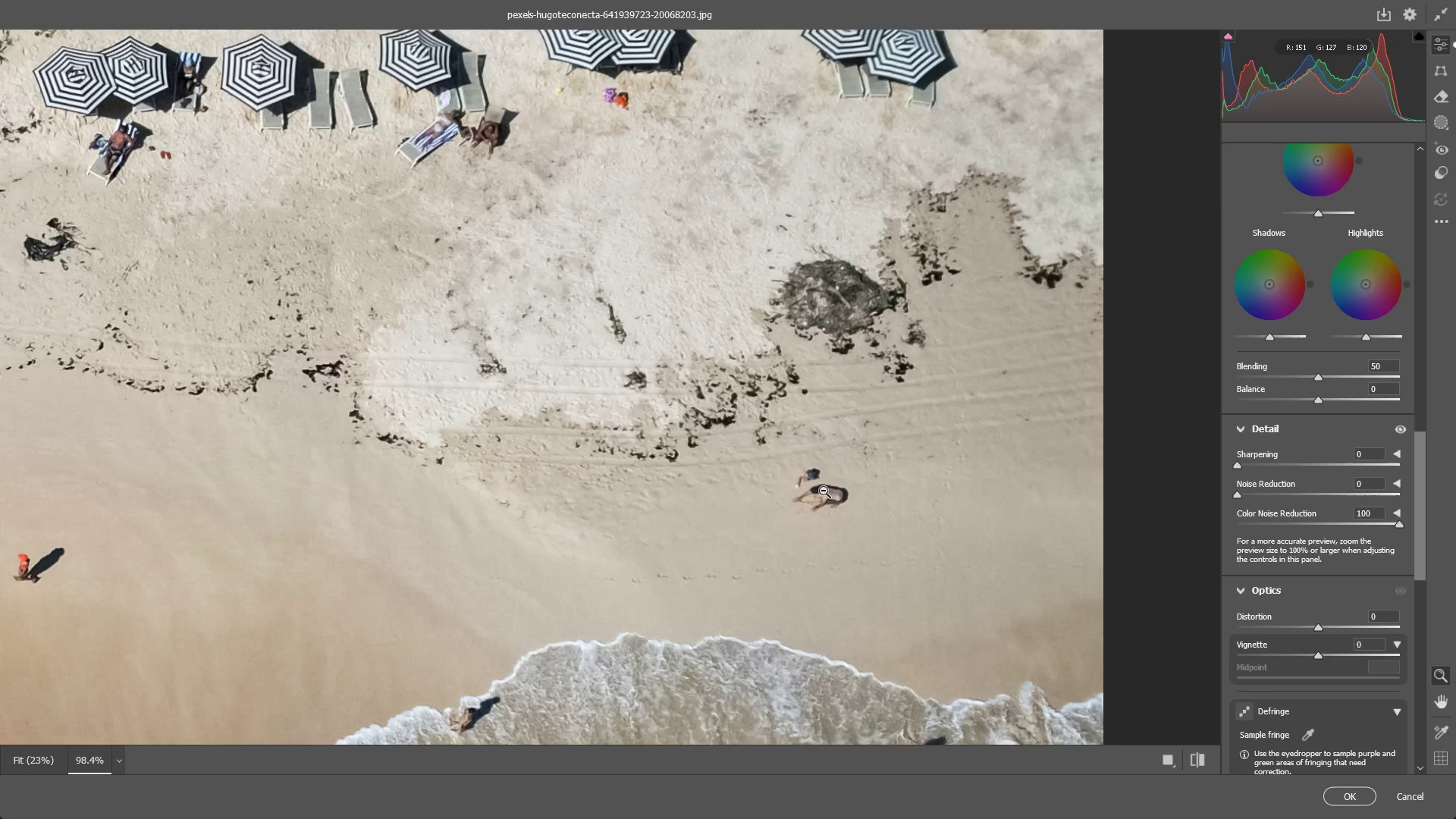 
left_click_drag(start_coordinate=[821, 491], to_coordinate=[817, 502])
 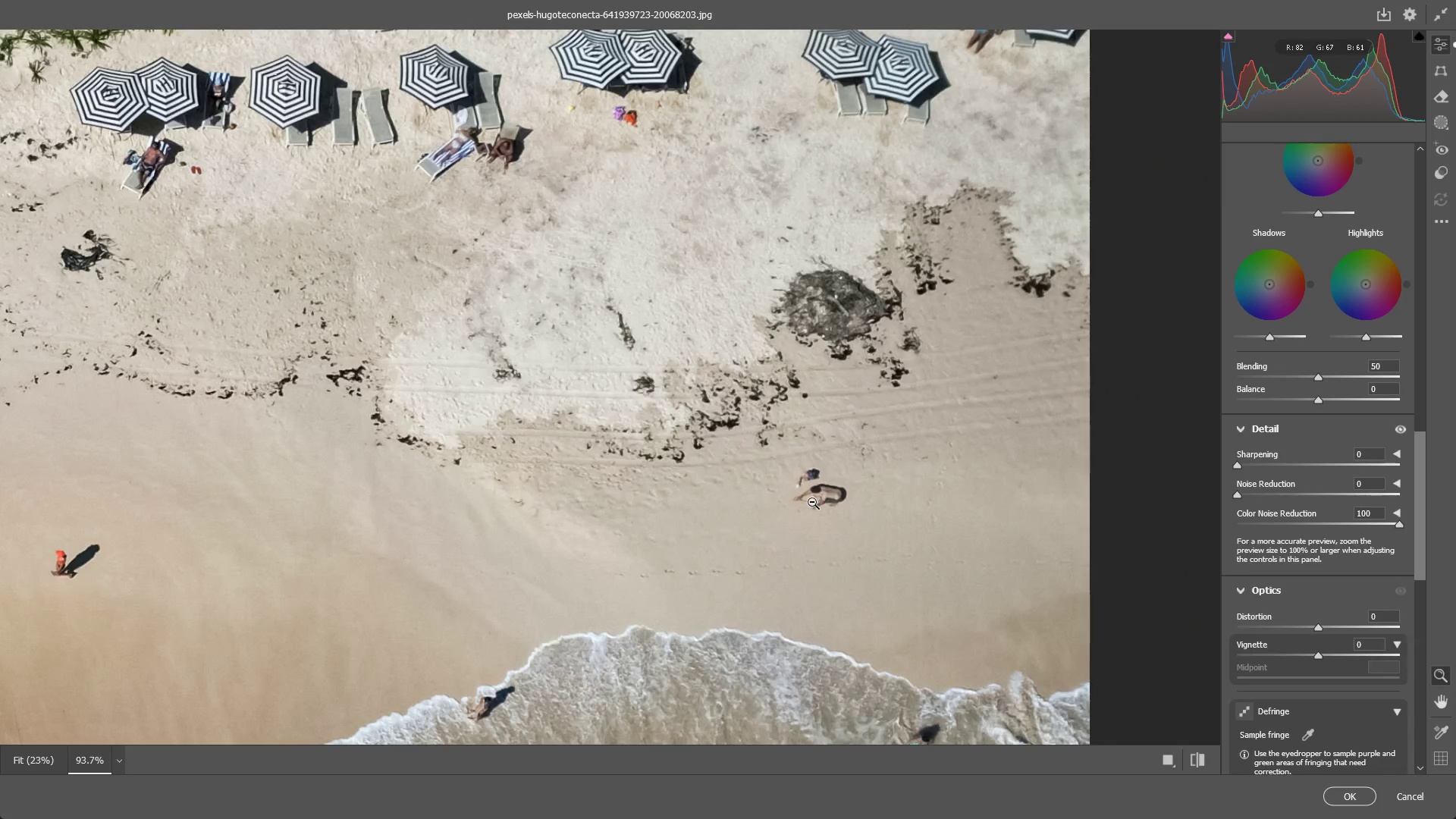 
hold_key(key=Space, duration=0.58)
 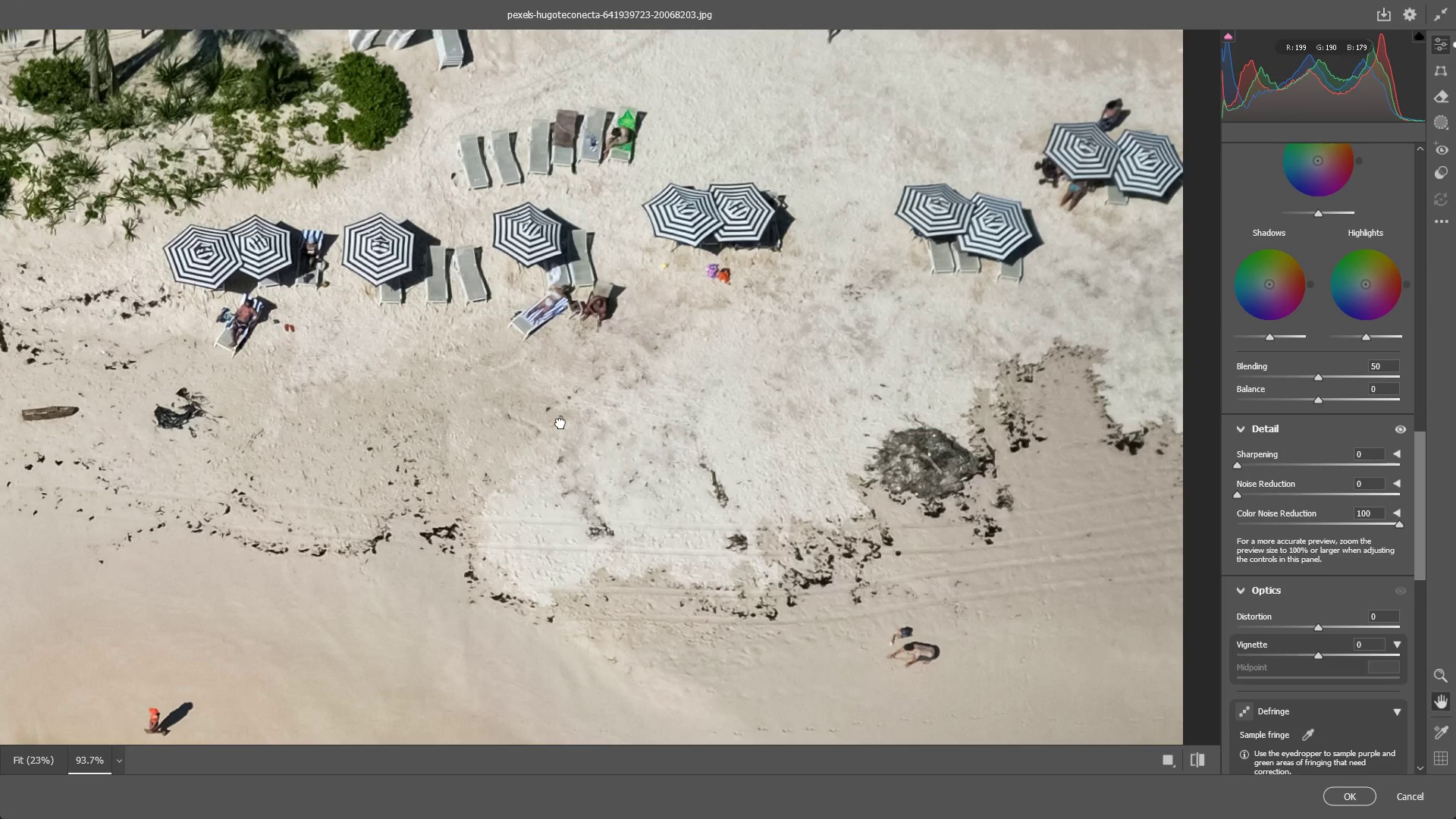 
left_click_drag(start_coordinate=[513, 402], to_coordinate=[623, 507])
 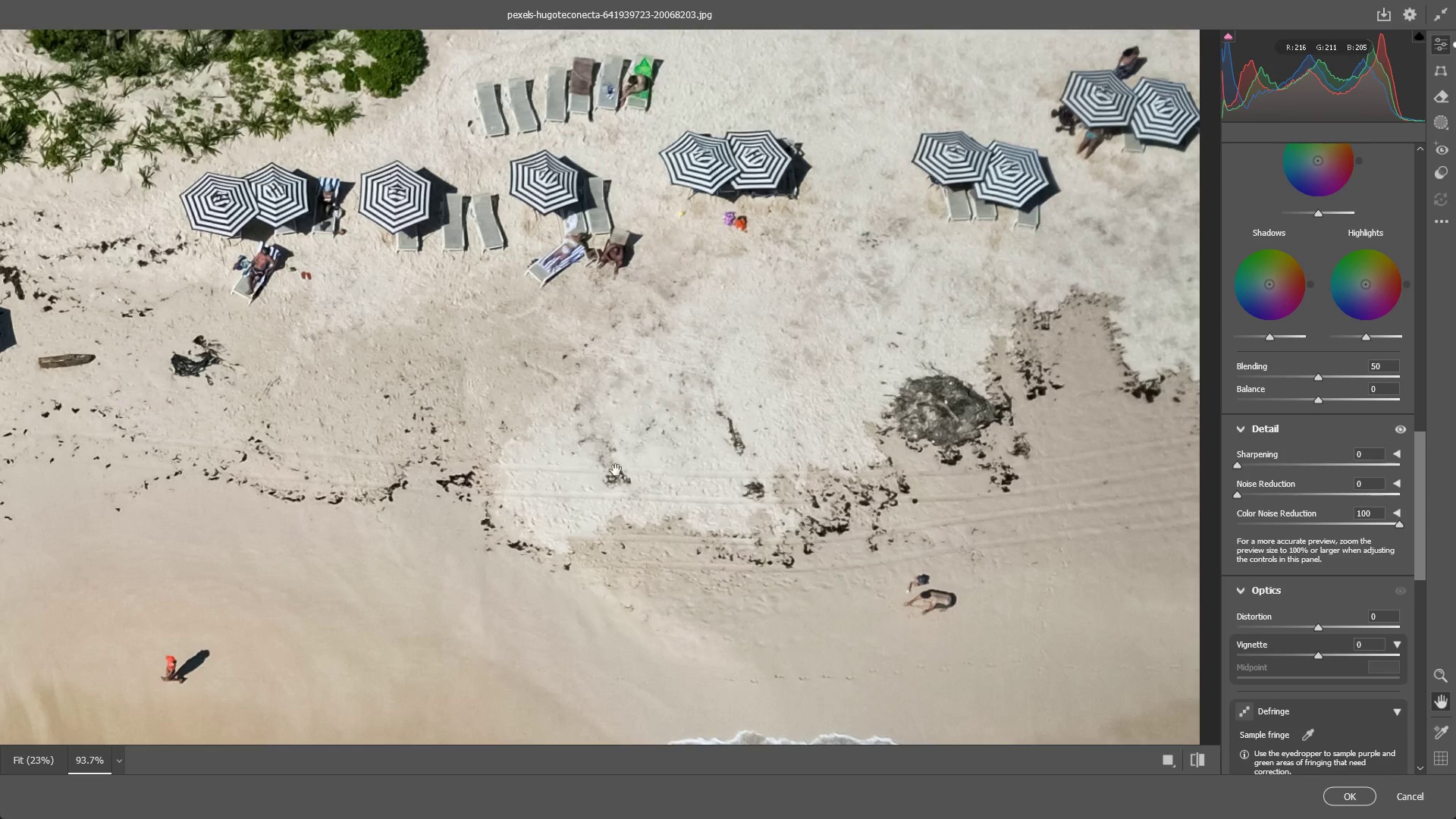 
hold_key(key=Space, duration=0.7)
 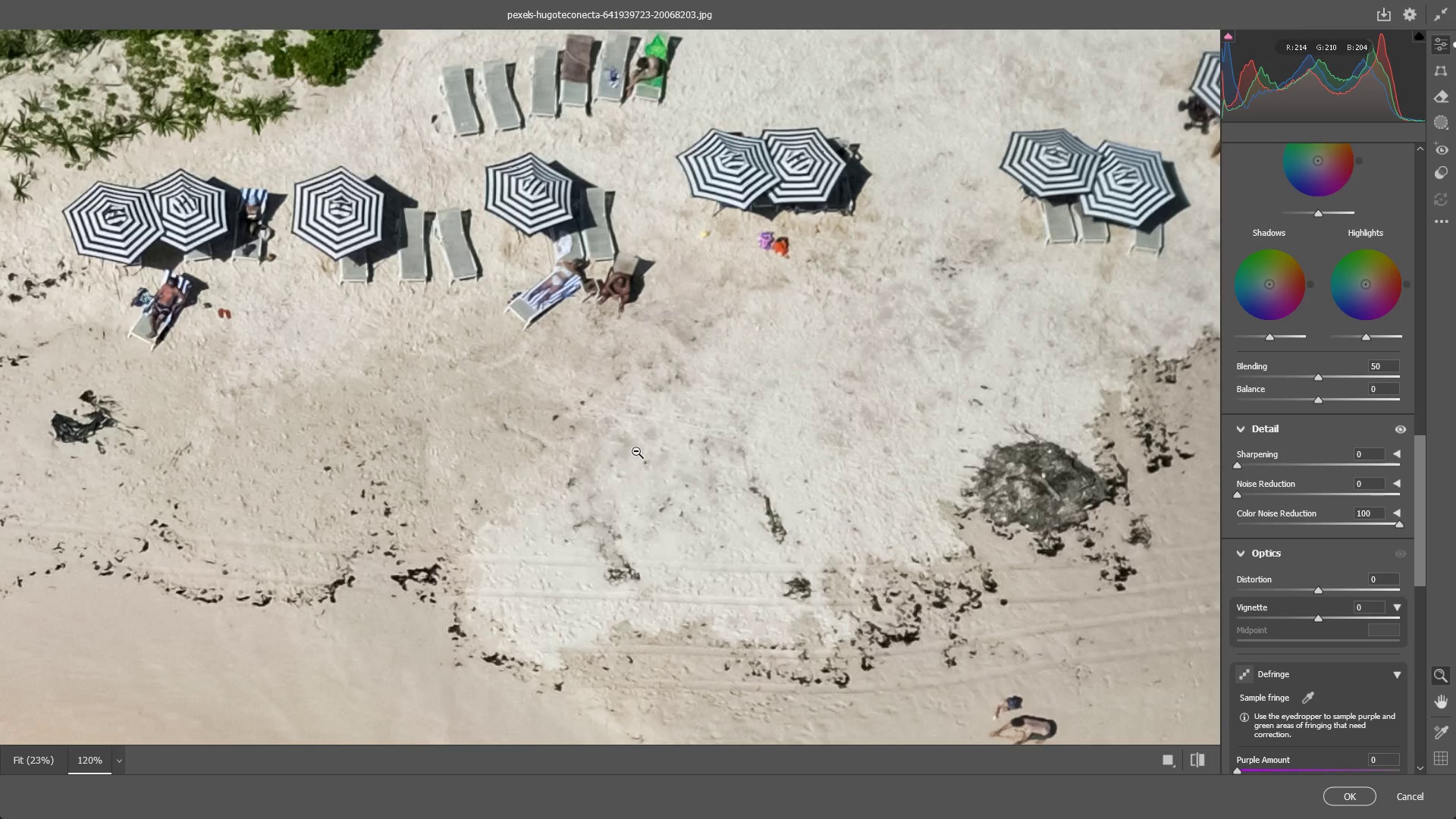 
left_click_drag(start_coordinate=[577, 371], to_coordinate=[560, 423])
 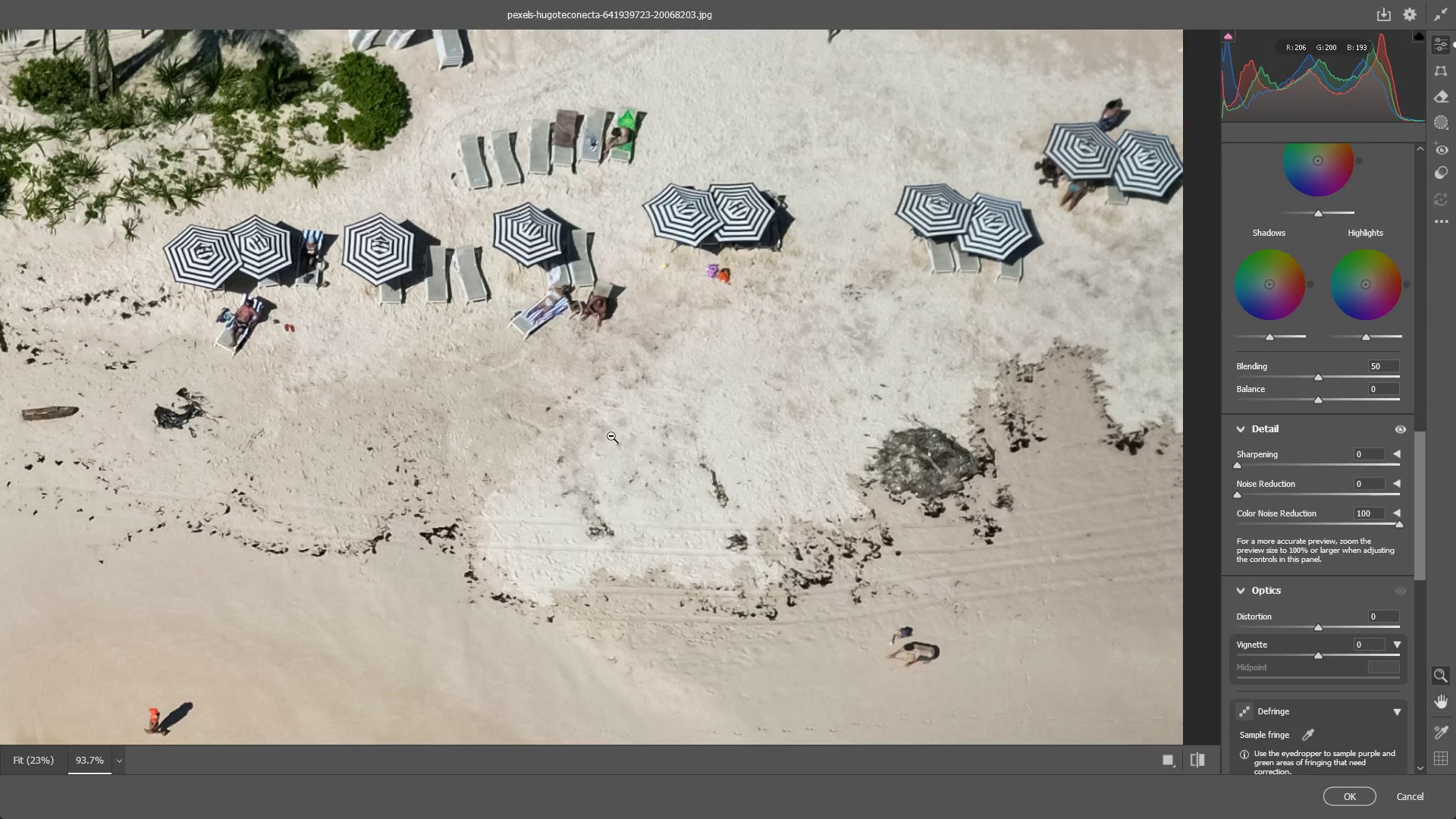 
left_click_drag(start_coordinate=[637, 451], to_coordinate=[676, 456])
 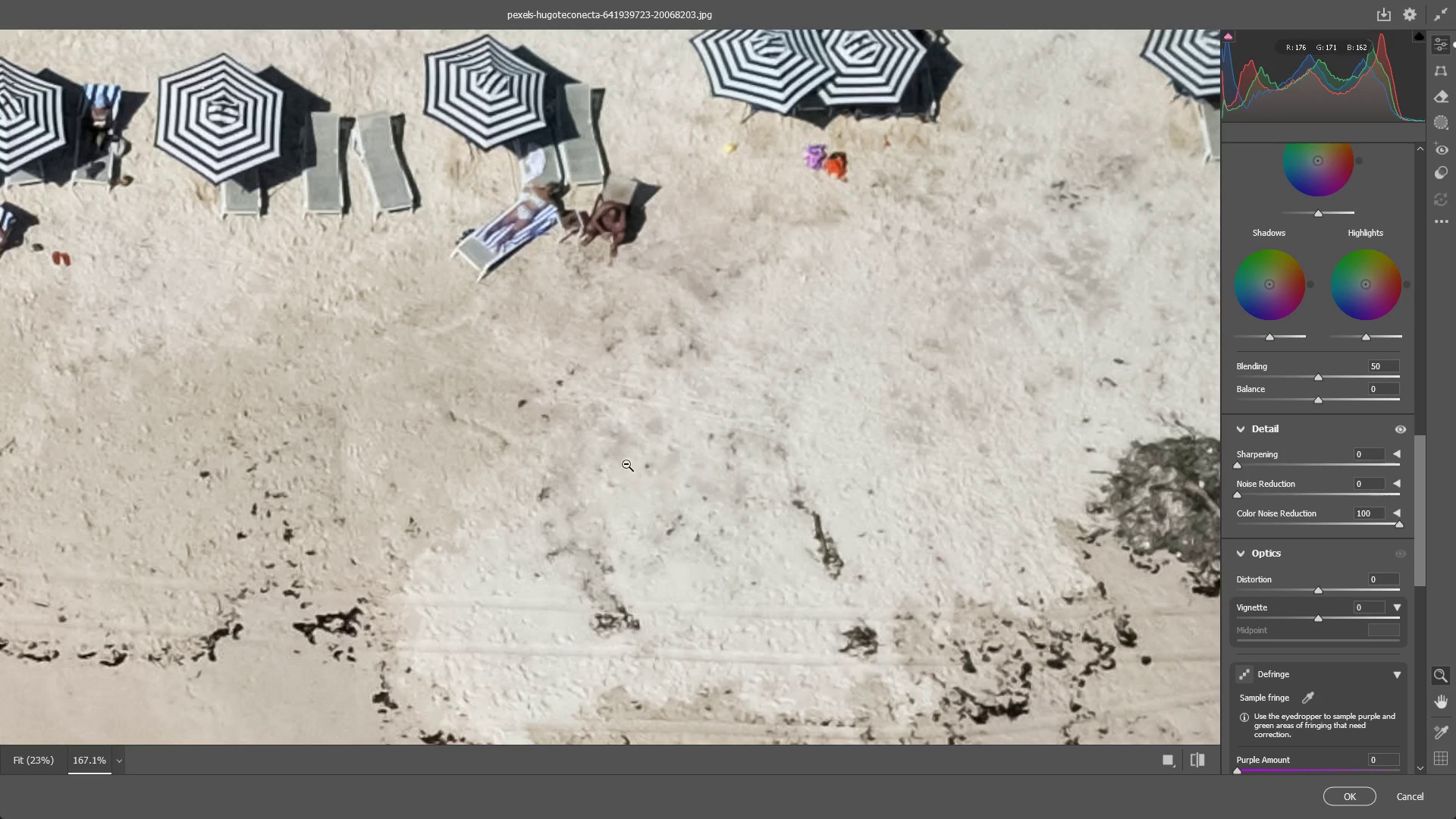 
scroll: coordinate [623, 441], scroll_direction: up, amount: 4.0
 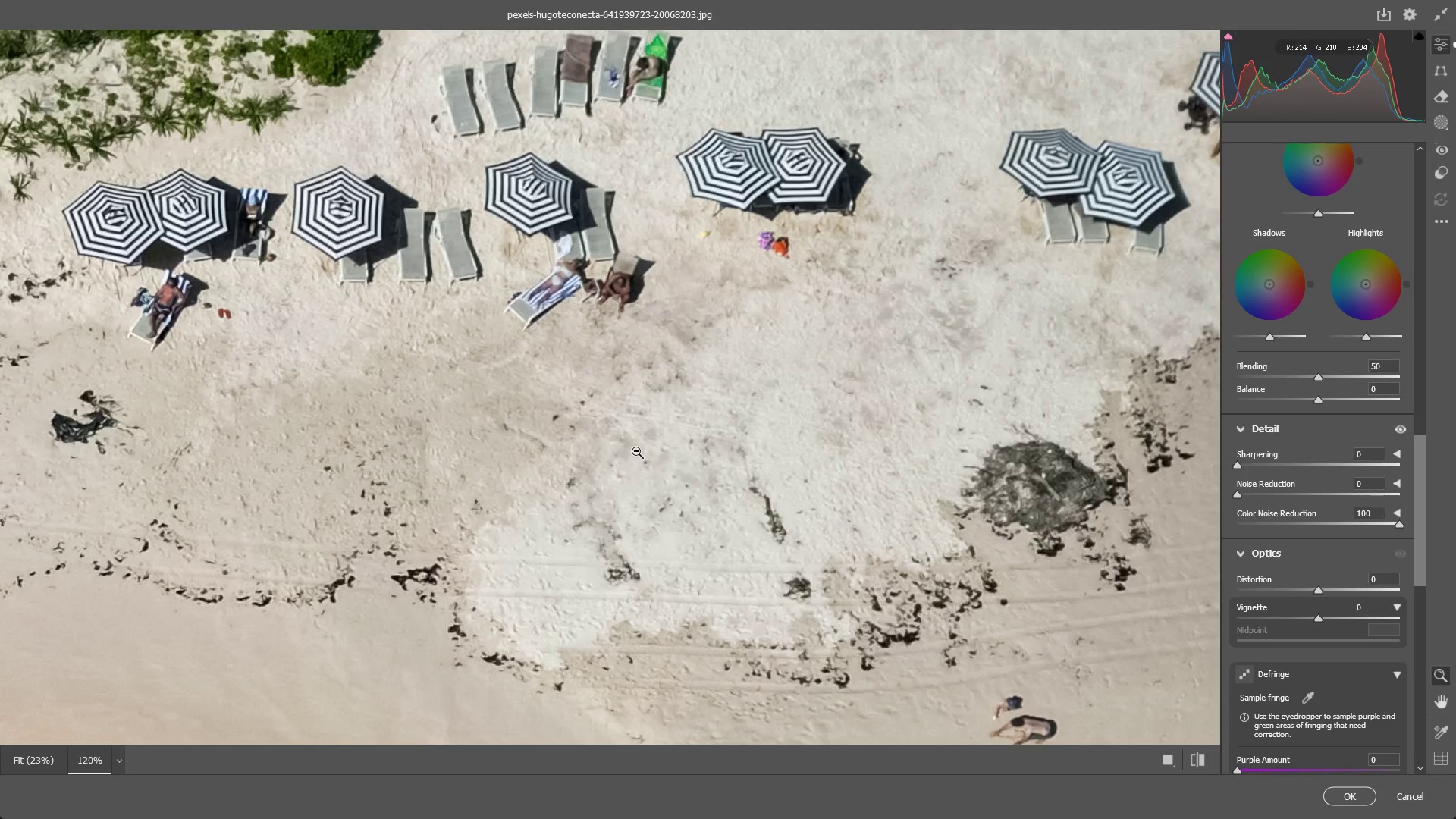 
left_click_drag(start_coordinate=[578, 453], to_coordinate=[601, 457])
 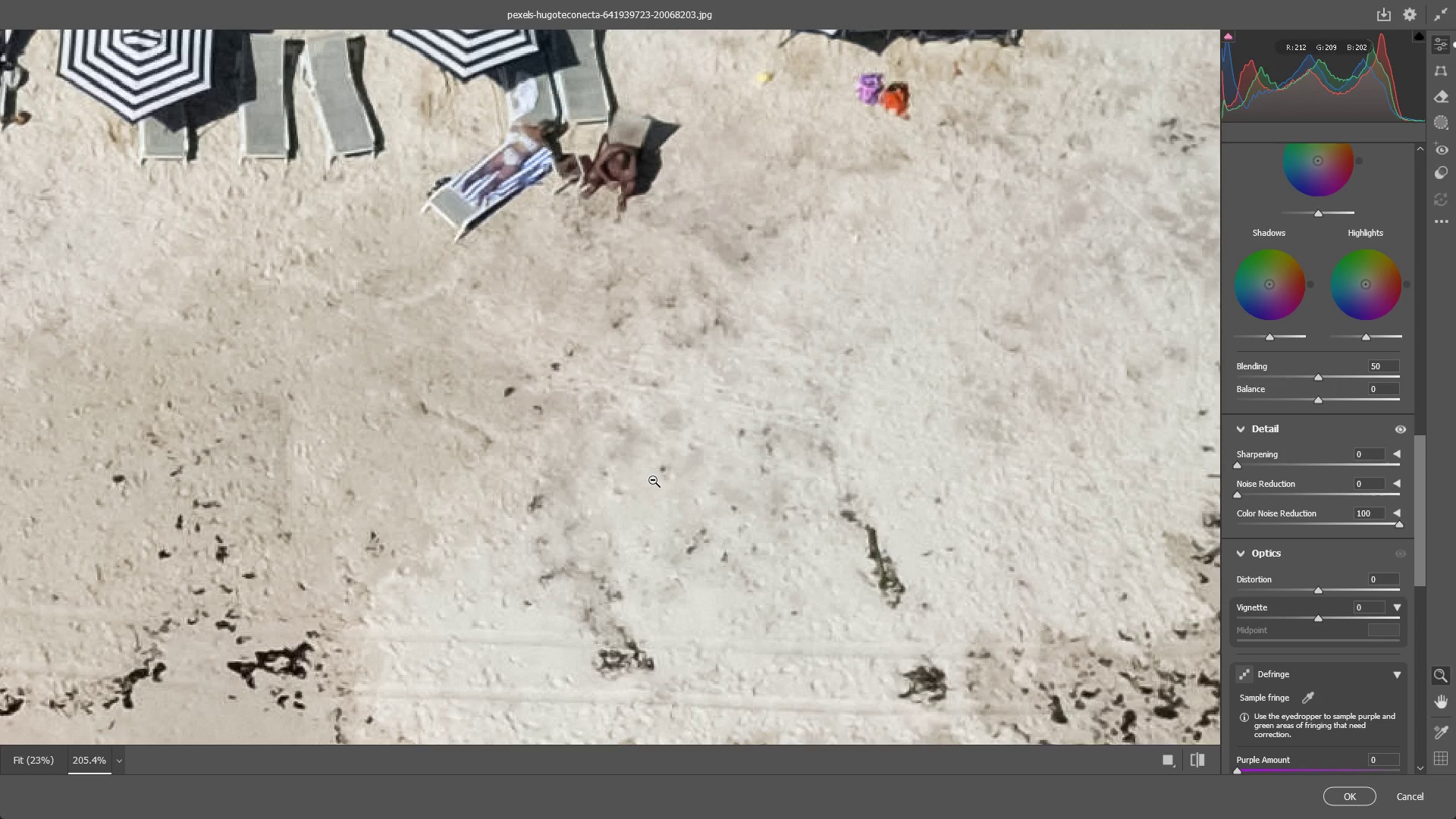 
left_click_drag(start_coordinate=[654, 479], to_coordinate=[526, 470])
 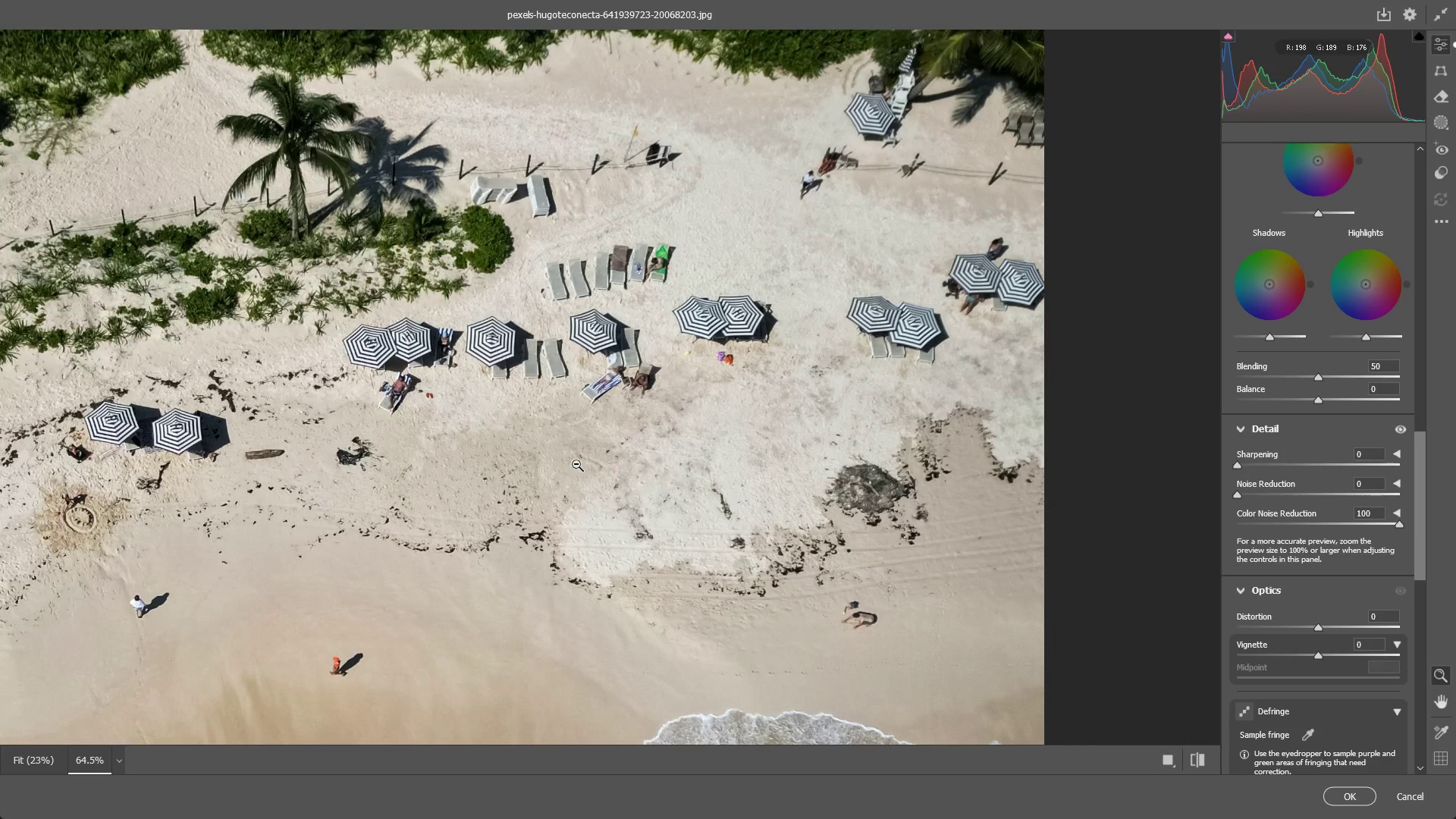 
left_click_drag(start_coordinate=[616, 460], to_coordinate=[638, 464])
 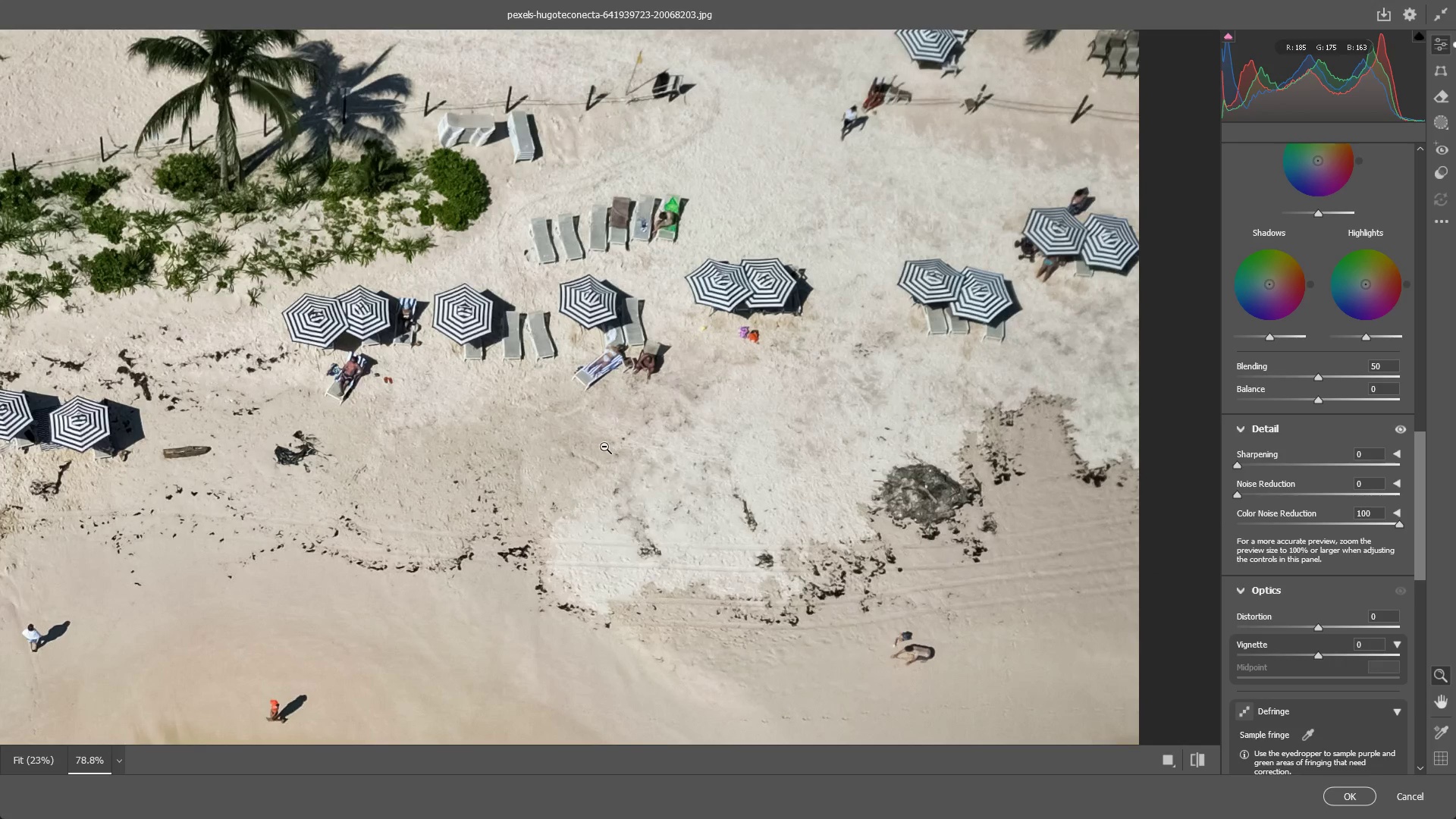 
left_click_drag(start_coordinate=[604, 447], to_coordinate=[619, 450])
 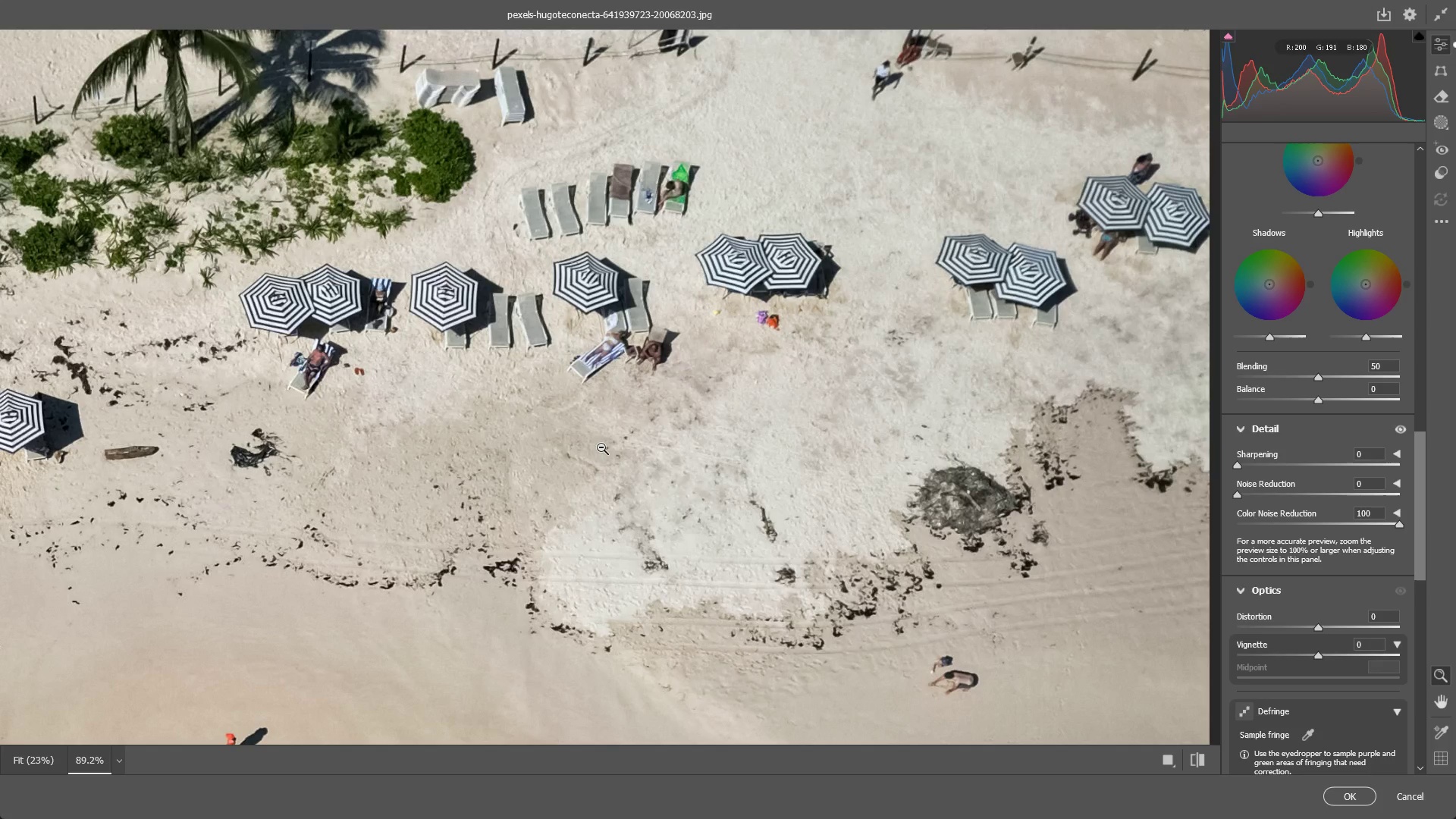 
left_click_drag(start_coordinate=[642, 464], to_coordinate=[572, 468])
 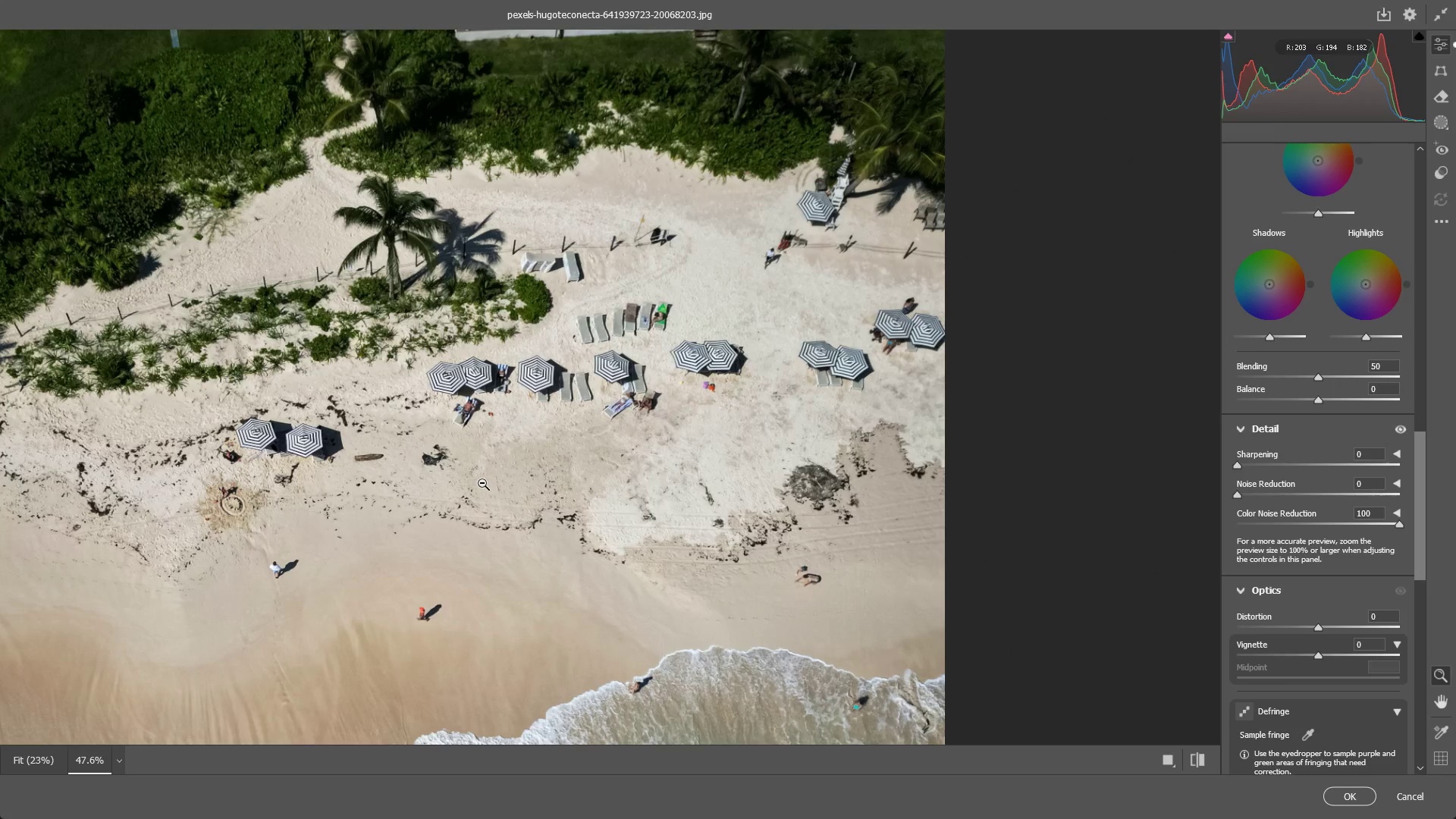 
left_click_drag(start_coordinate=[485, 485], to_coordinate=[505, 492])
 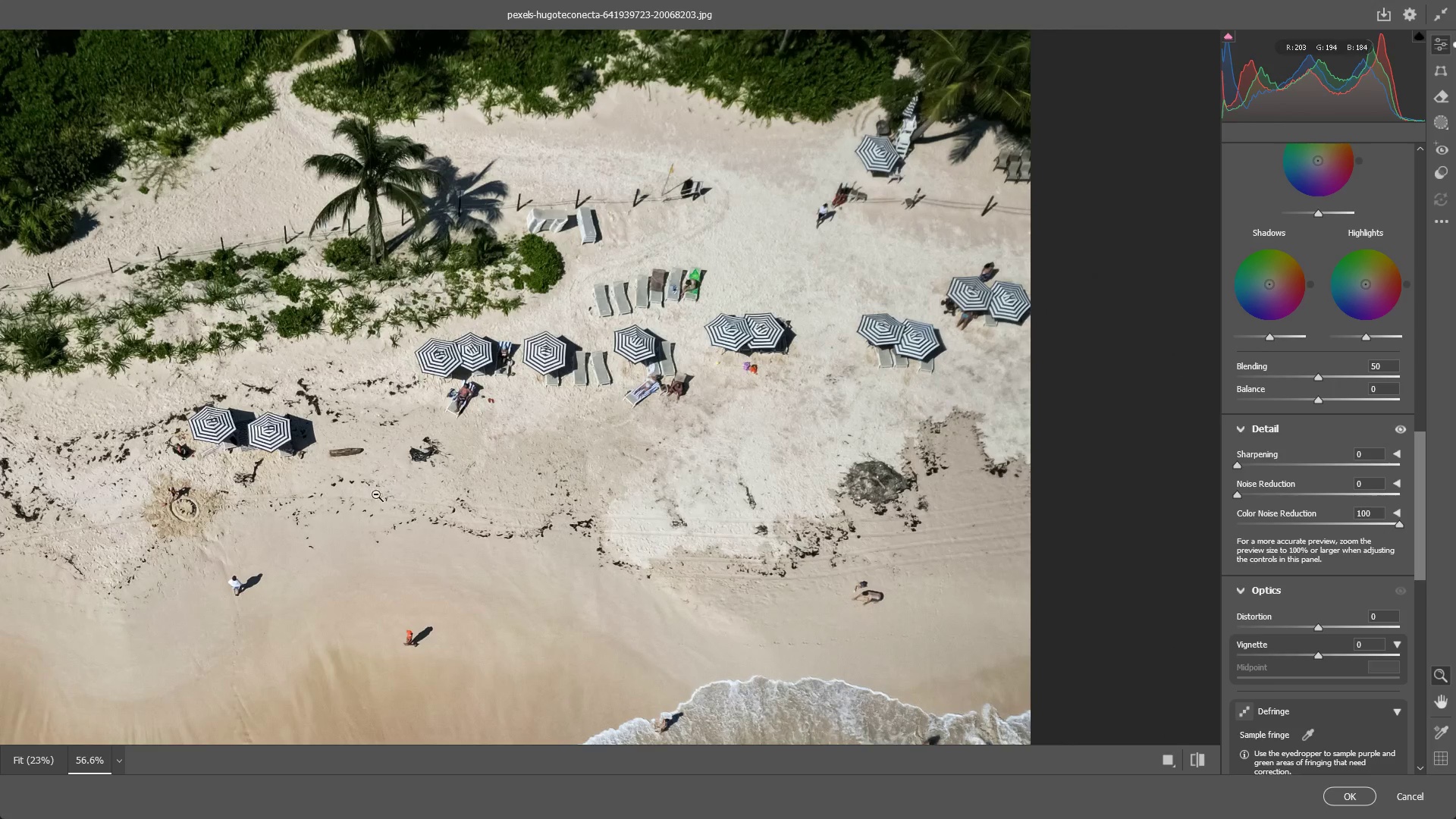 
hold_key(key=Space, duration=0.56)
 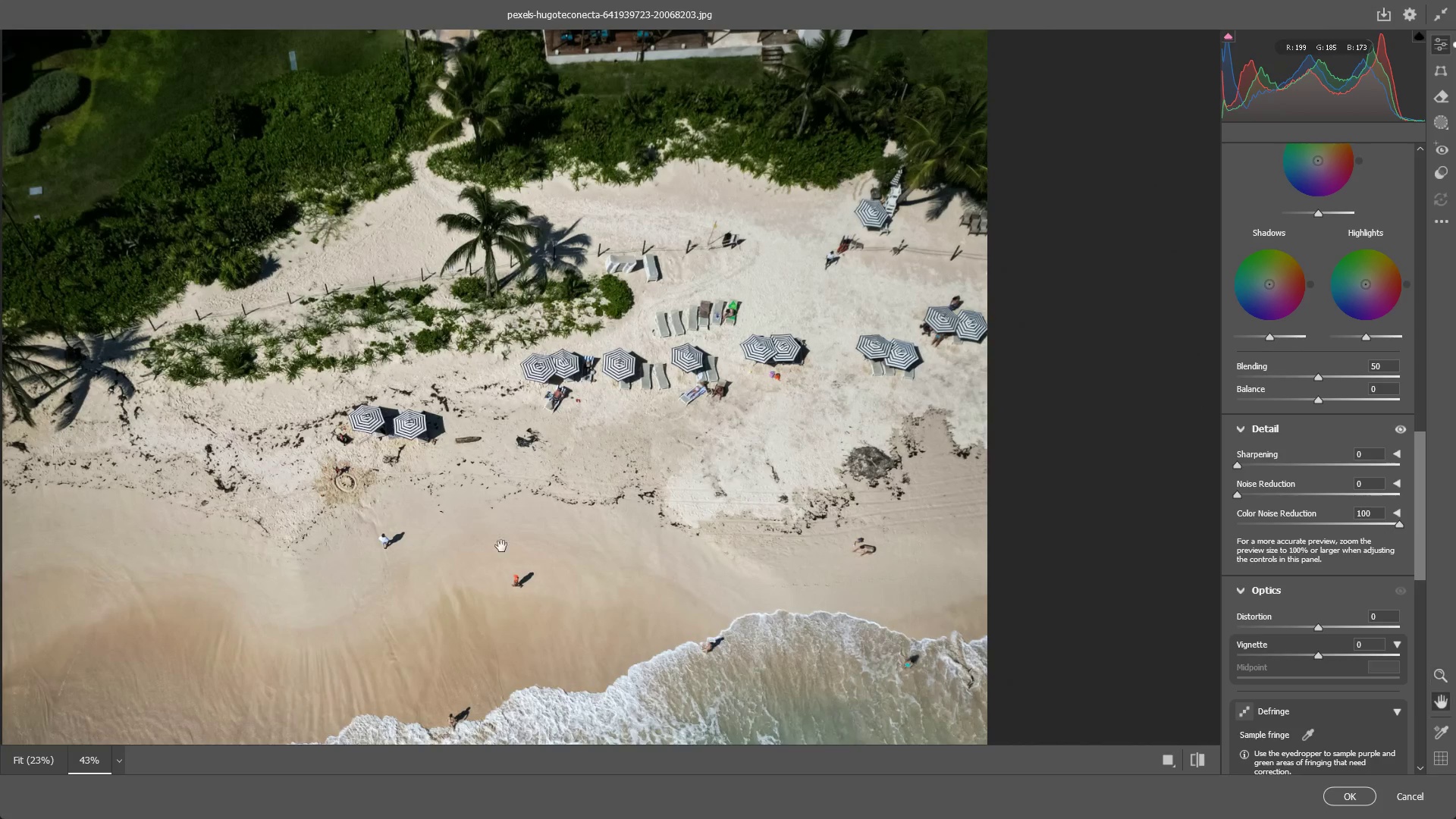 
left_click_drag(start_coordinate=[290, 535], to_coordinate=[400, 500])
 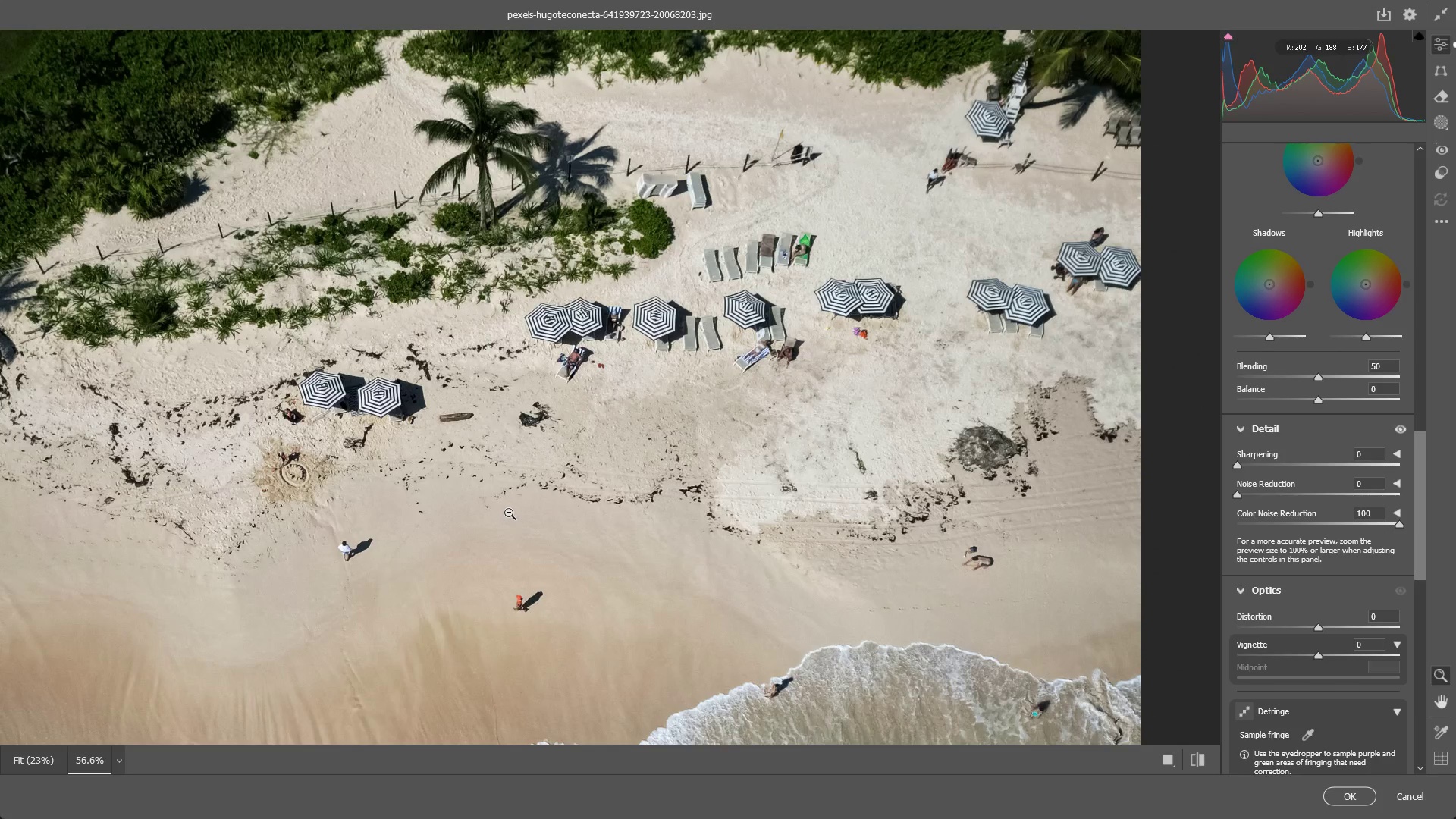 
left_click_drag(start_coordinate=[507, 513], to_coordinate=[476, 516])
 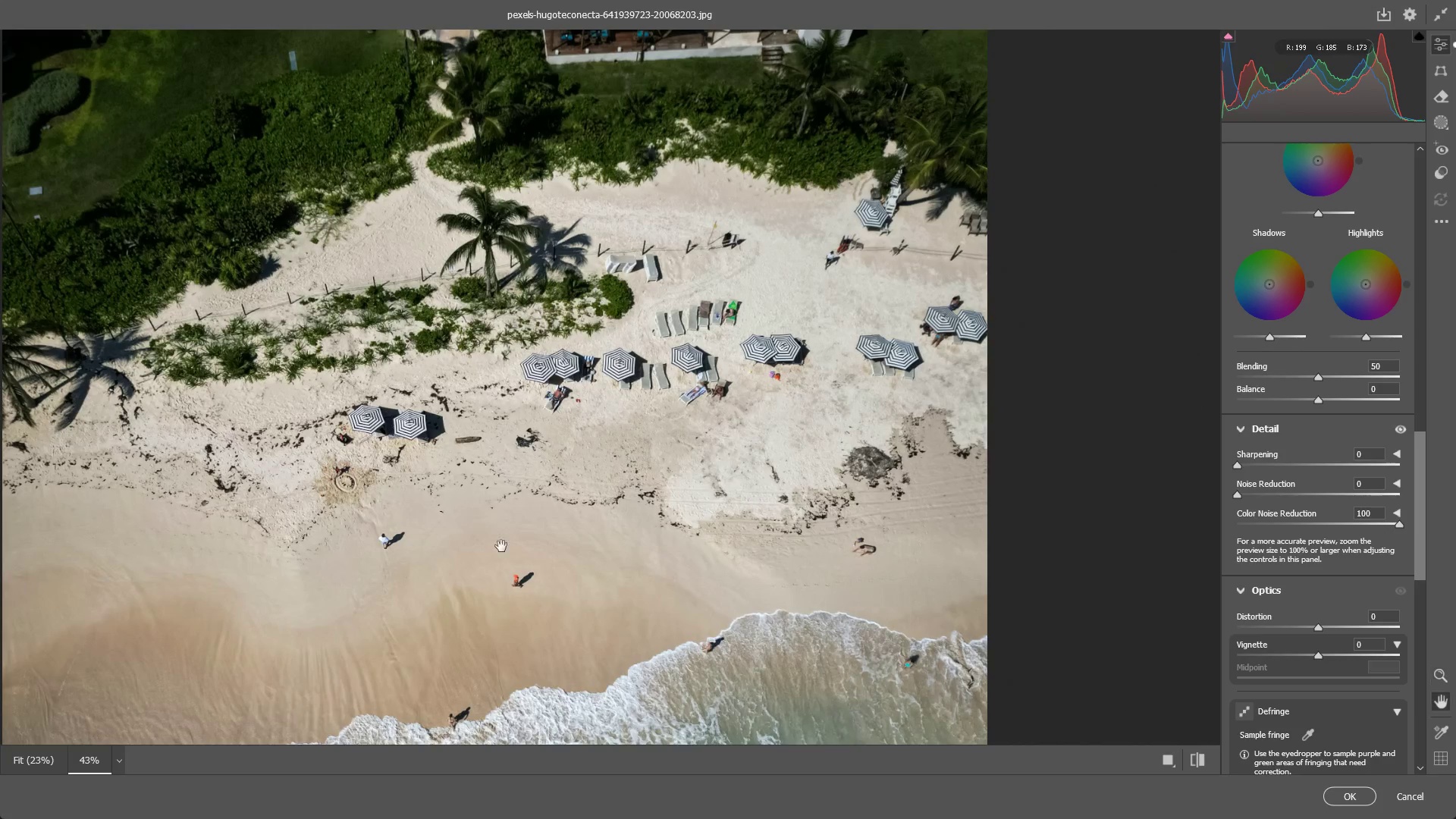 
hold_key(key=Space, duration=0.64)
 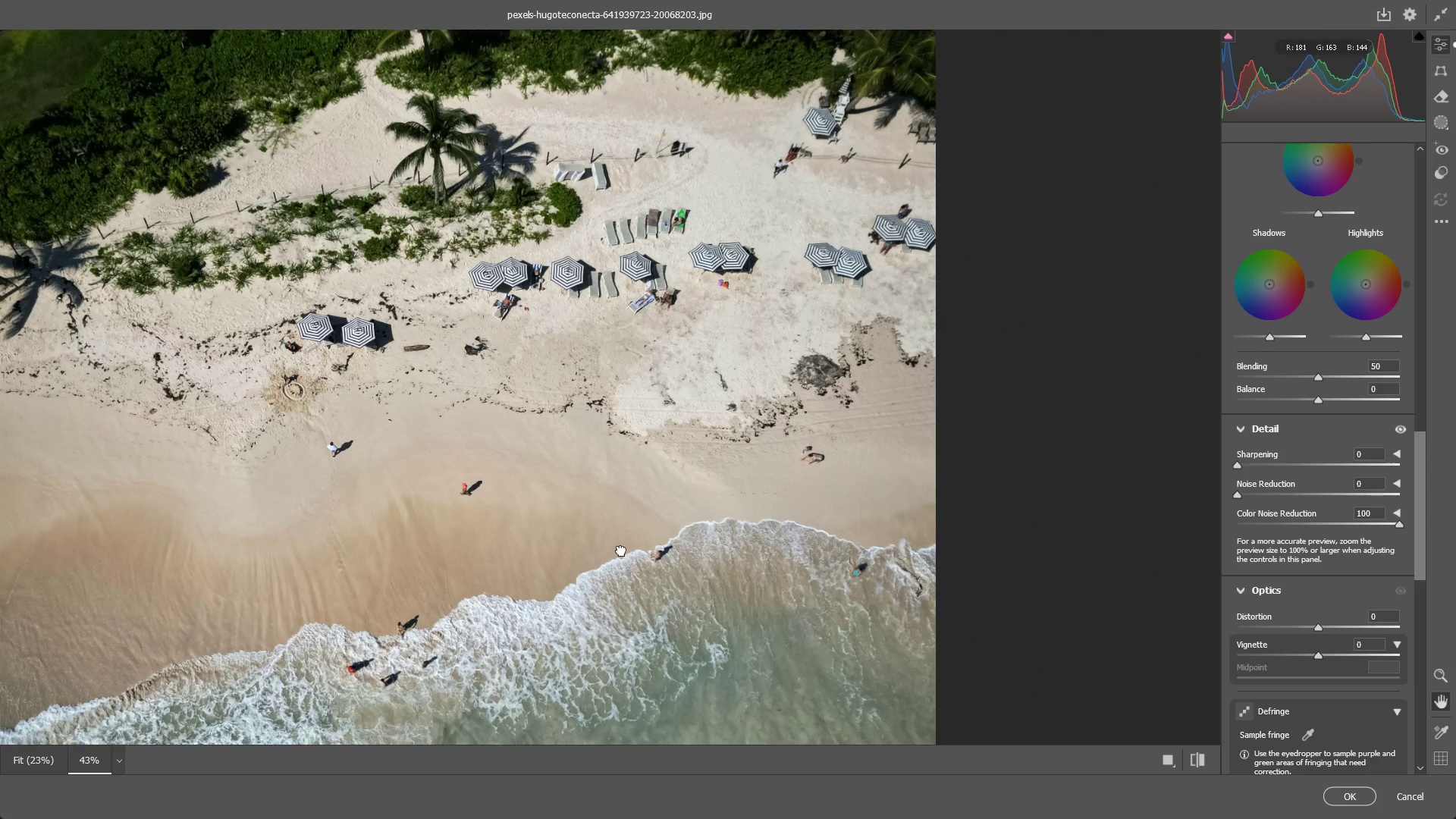 
left_click_drag(start_coordinate=[504, 550], to_coordinate=[453, 510])
 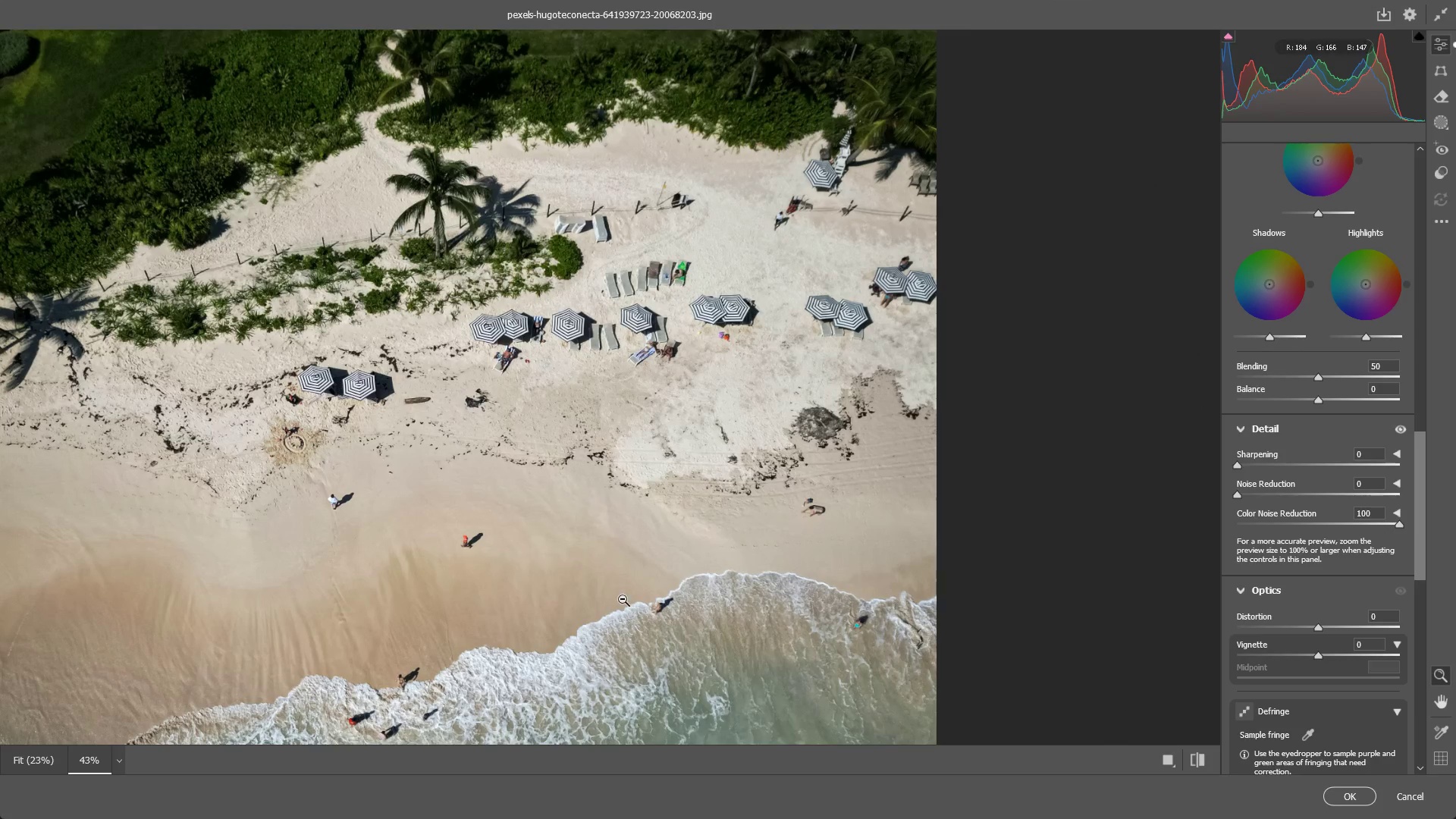 
hold_key(key=Space, duration=0.45)
 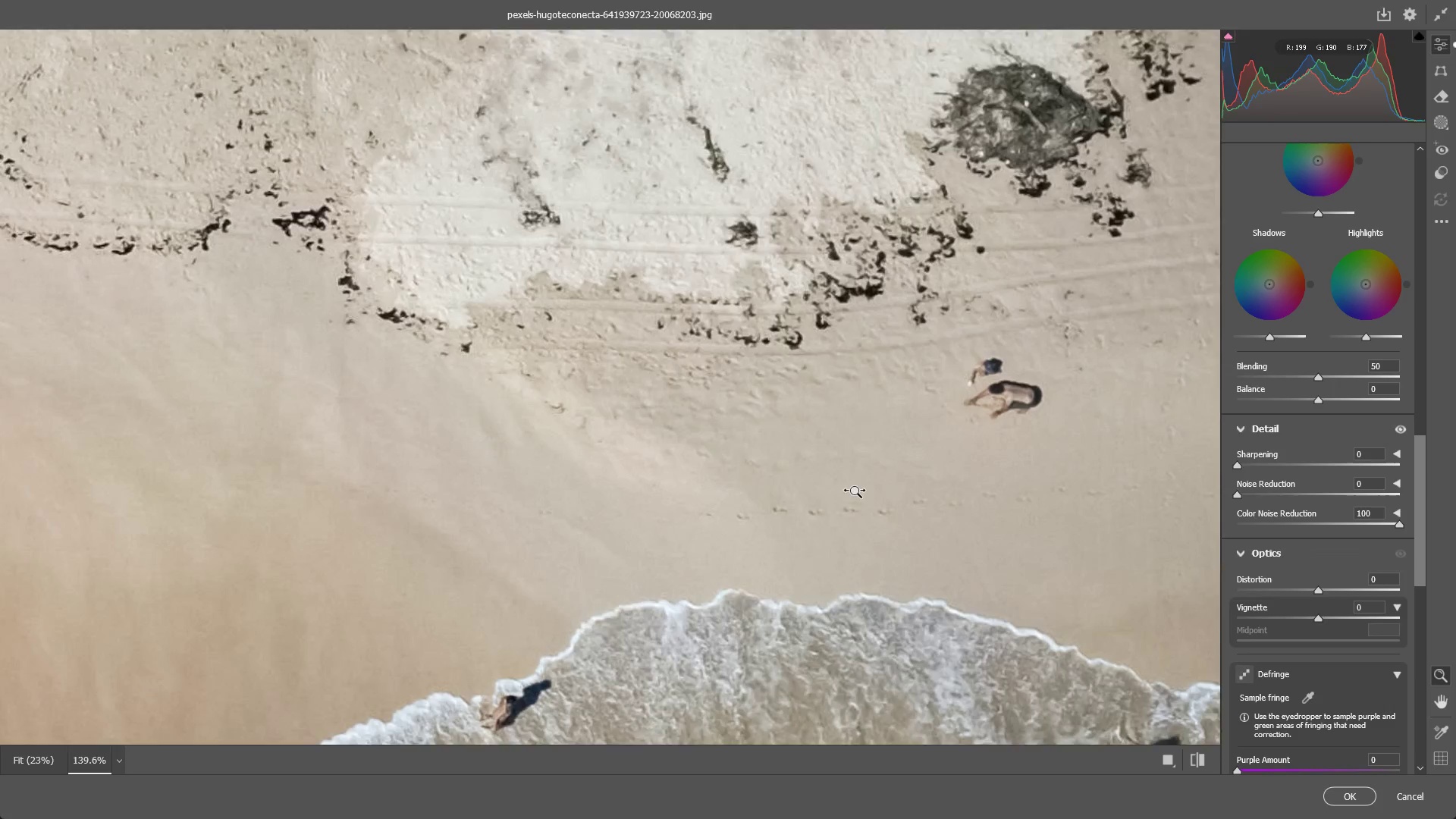 
left_click_drag(start_coordinate=[622, 603], to_coordinate=[620, 549])
 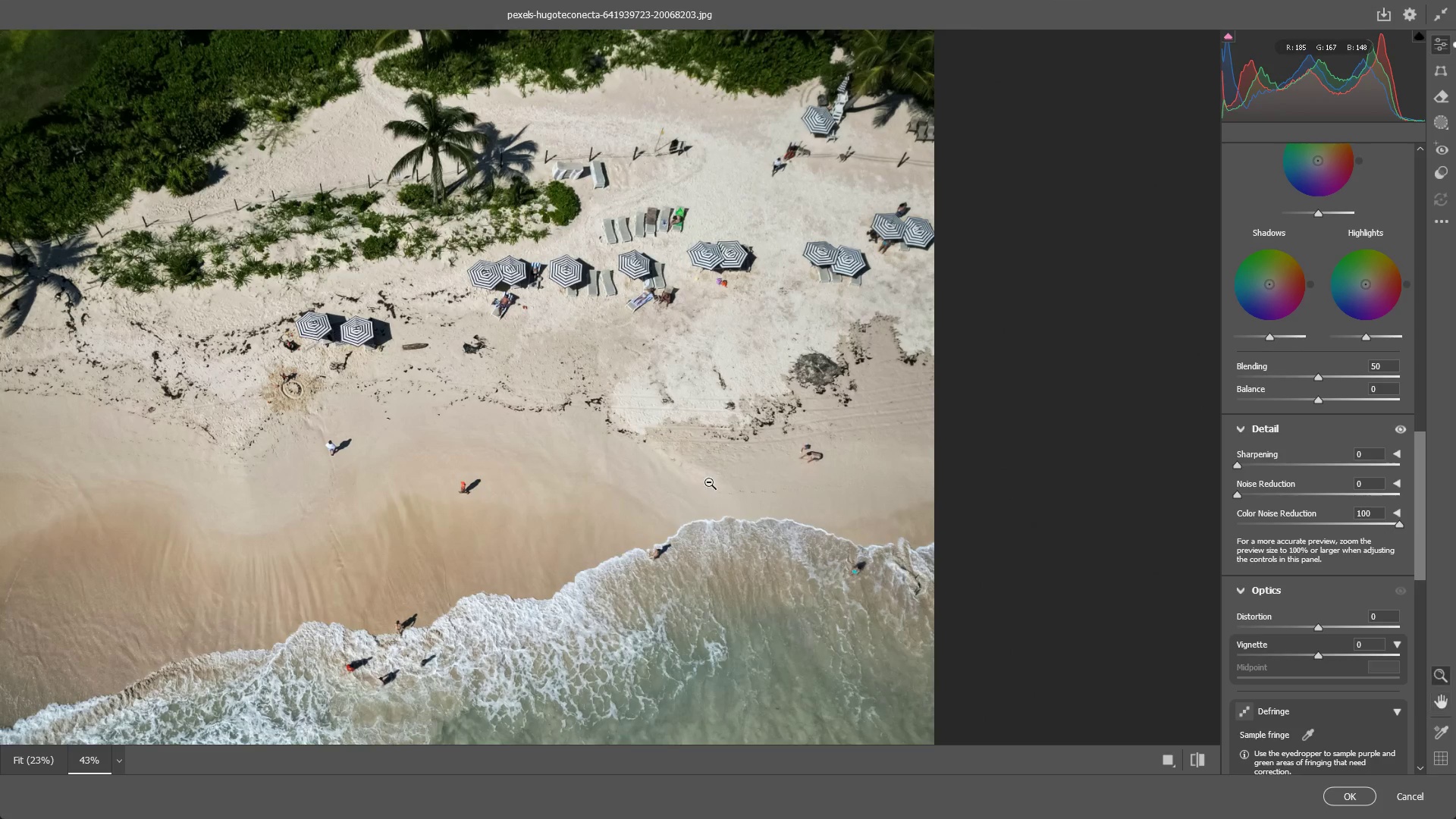 
left_click_drag(start_coordinate=[725, 483], to_coordinate=[858, 491])
 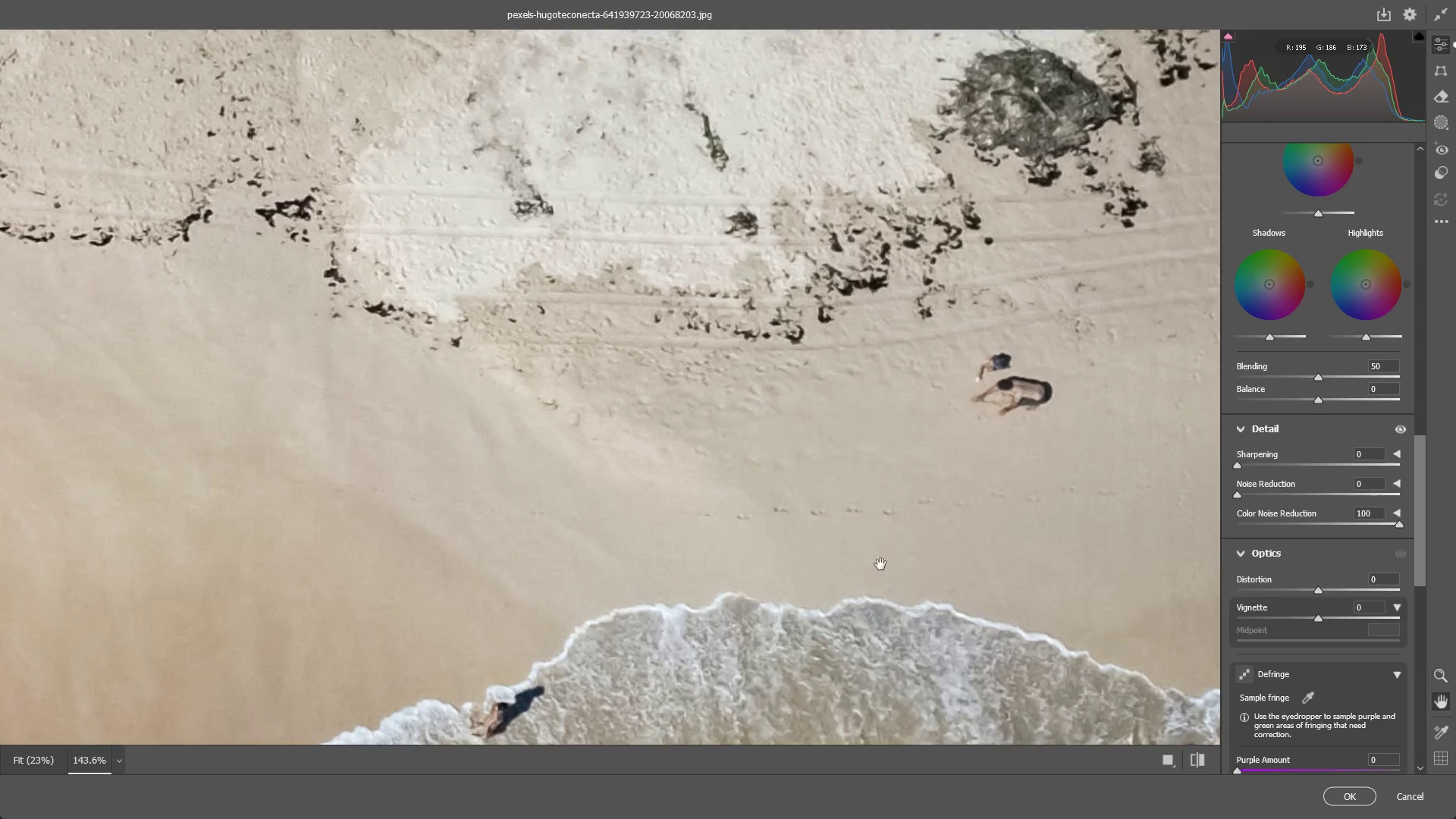 
hold_key(key=Space, duration=0.56)
 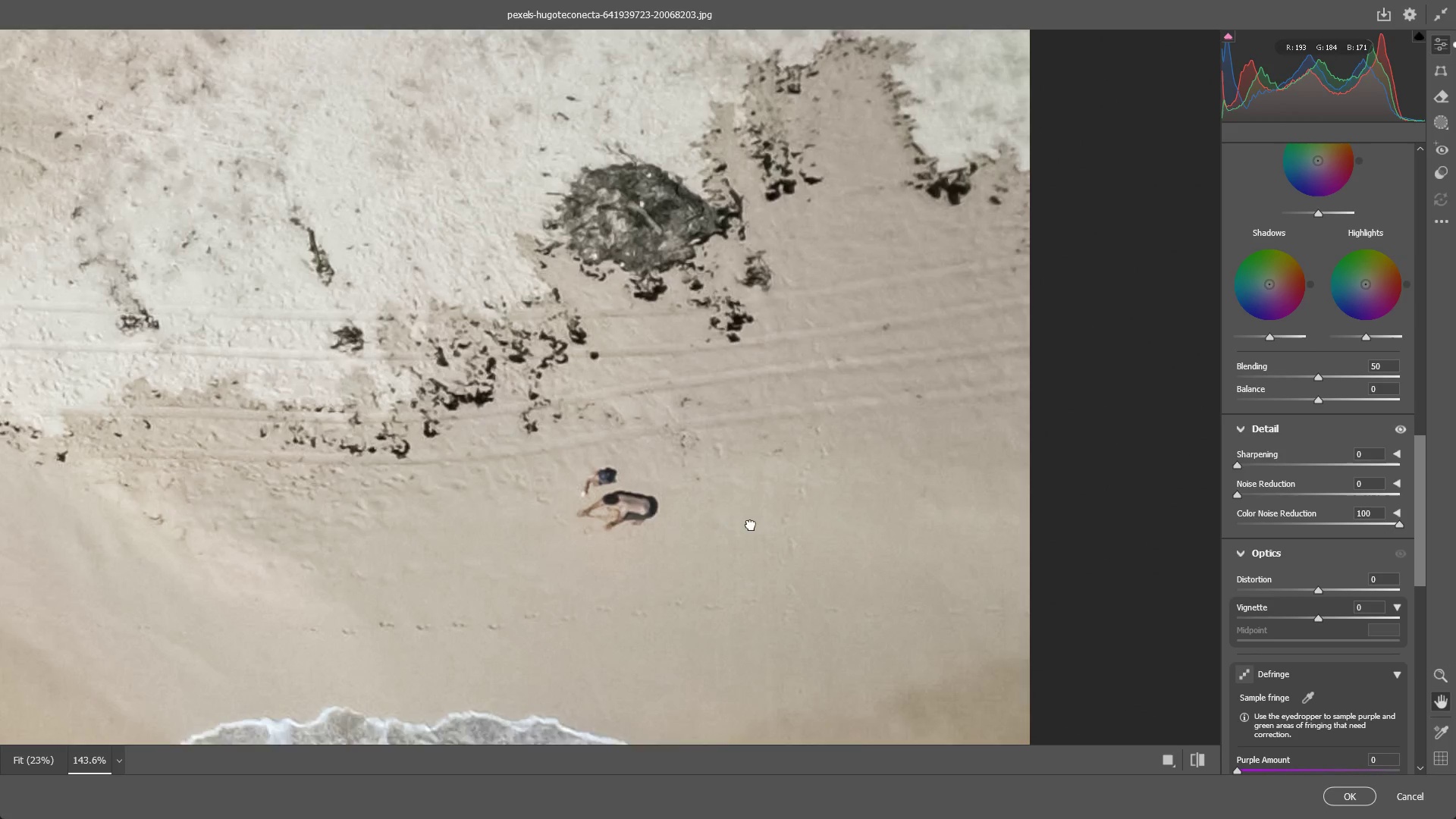 
left_click_drag(start_coordinate=[867, 564], to_coordinate=[631, 568])
 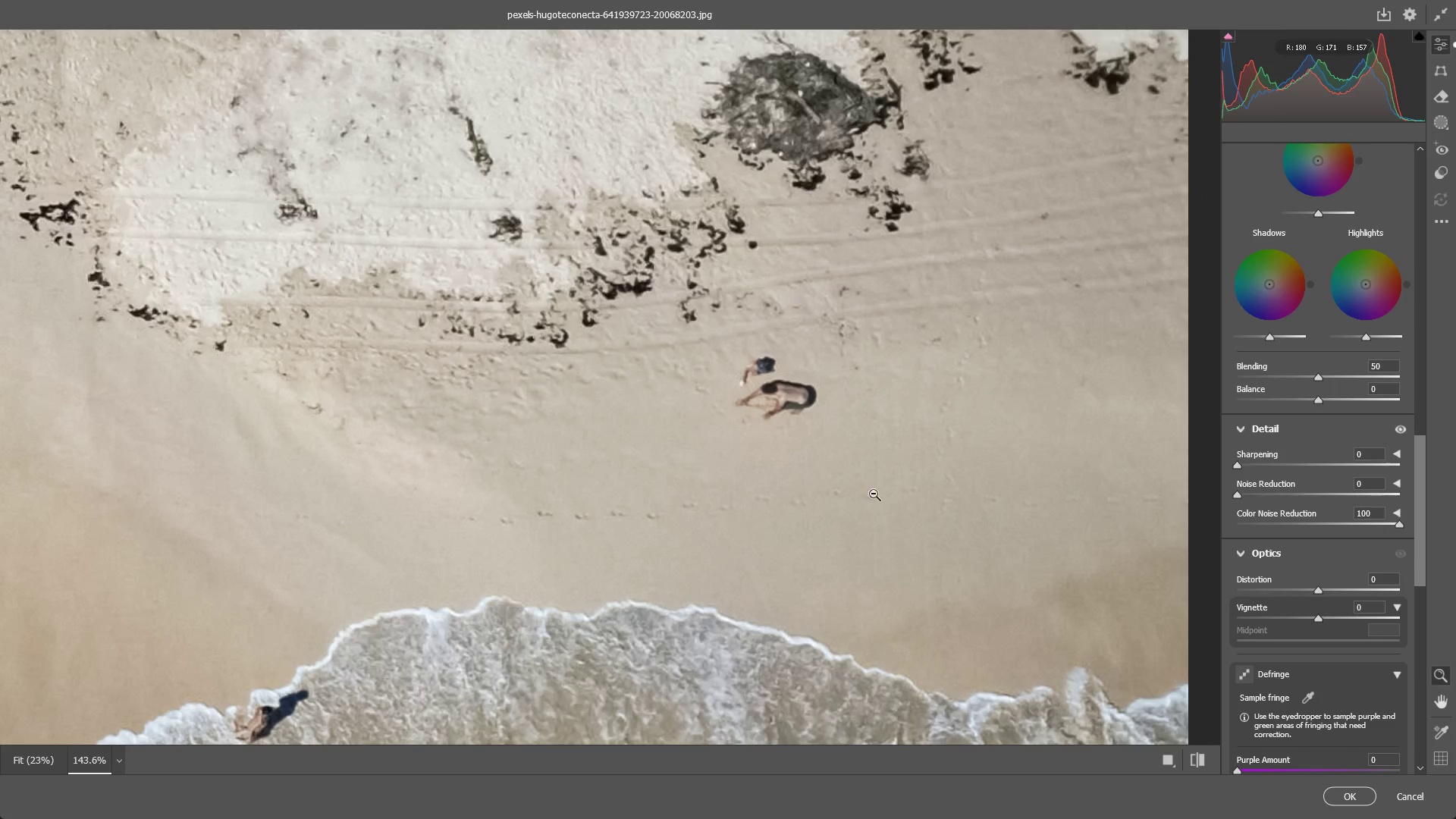 
hold_key(key=Space, duration=0.92)
 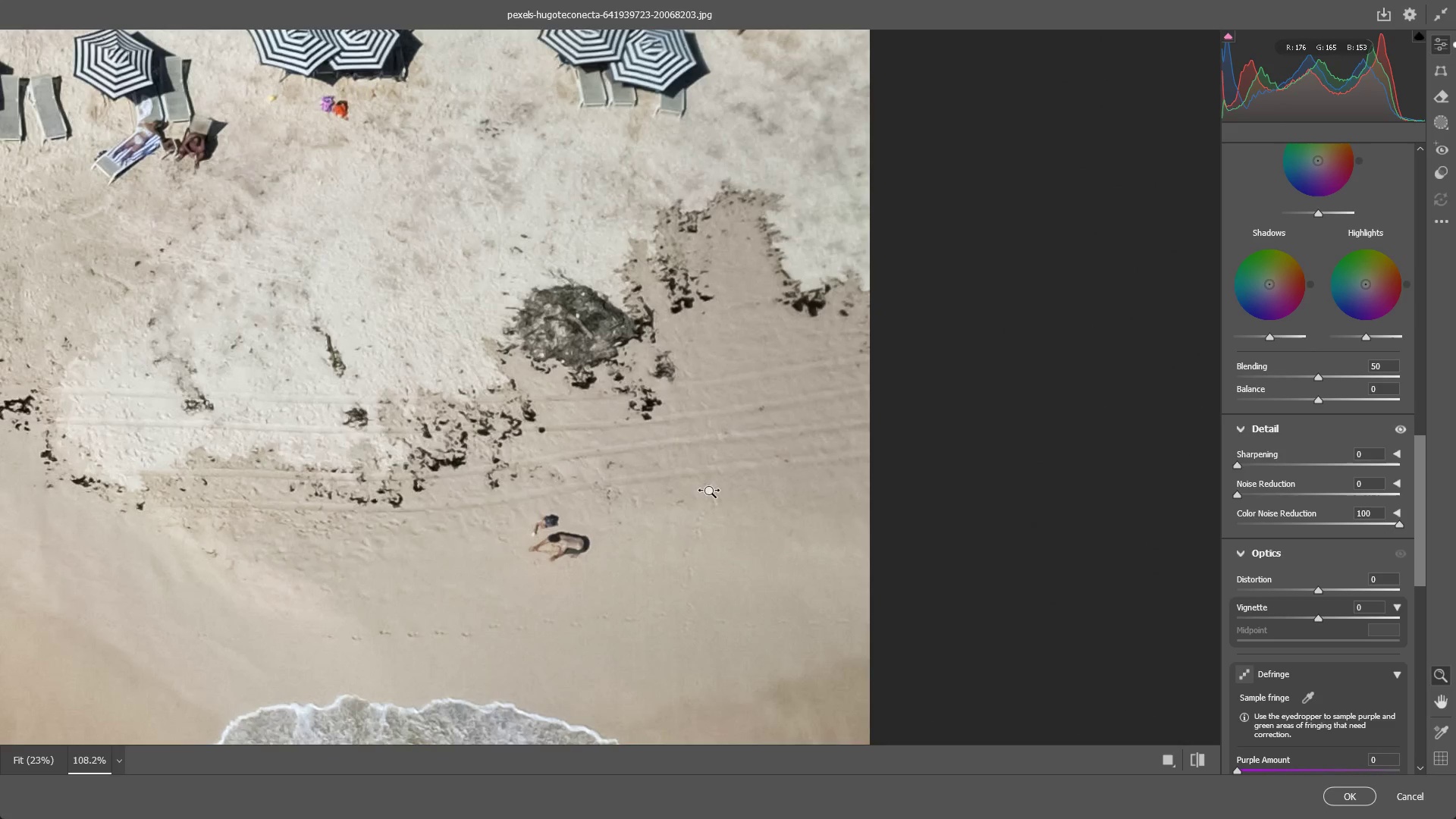 
left_click_drag(start_coordinate=[927, 404], to_coordinate=[651, 573])
 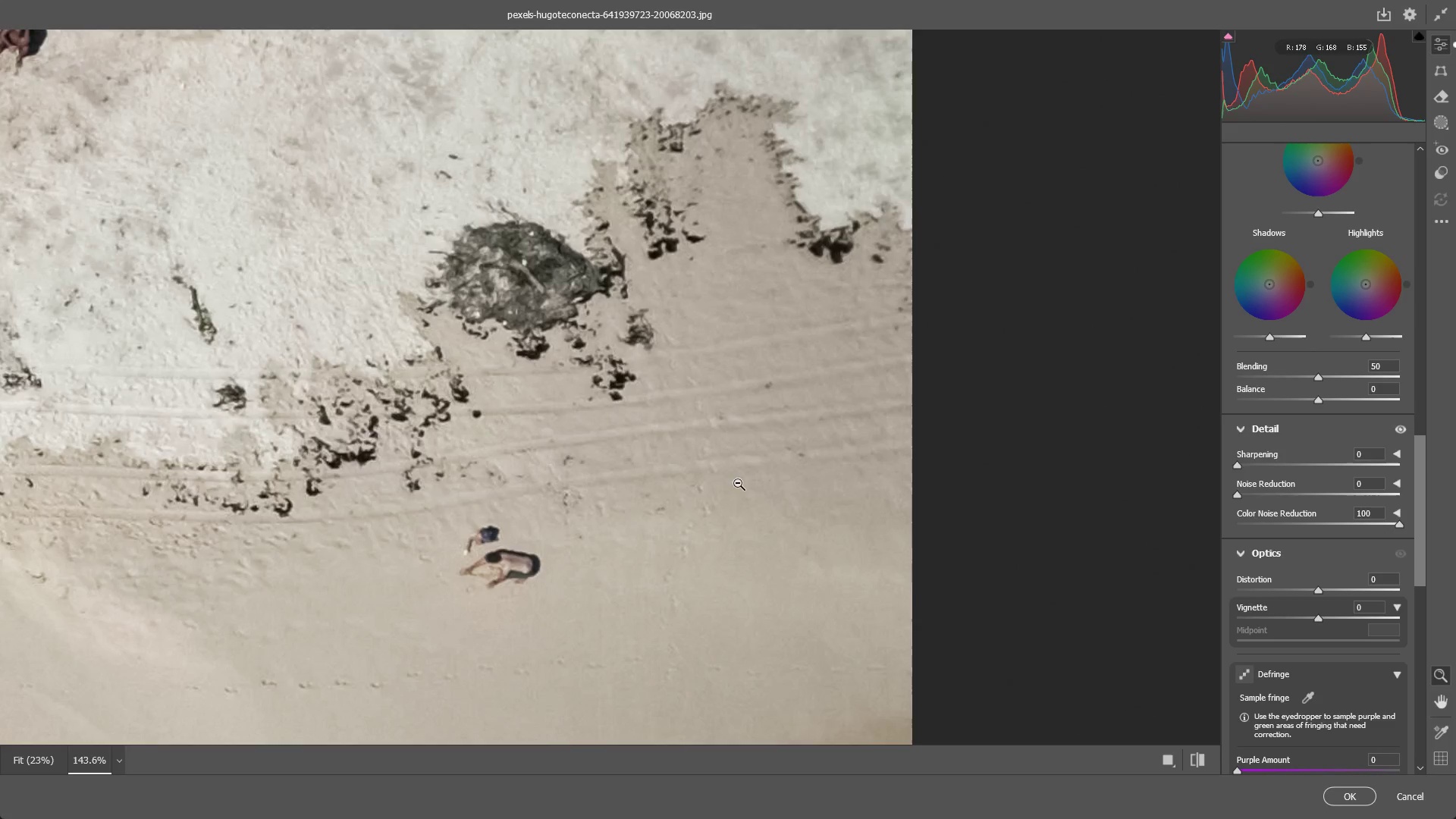 
left_click_drag(start_coordinate=[742, 479], to_coordinate=[710, 491])
 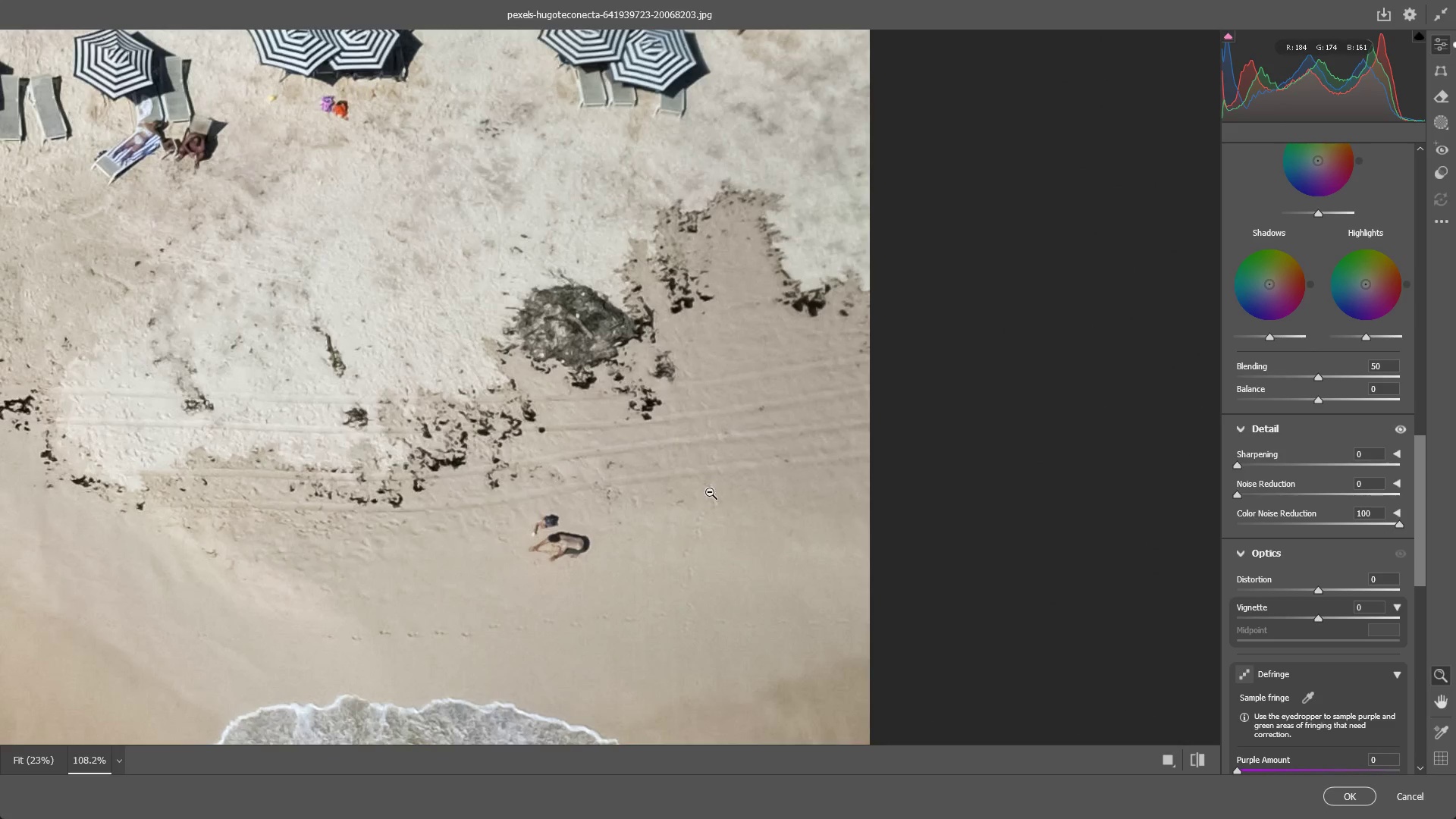 
hold_key(key=Space, duration=0.92)
 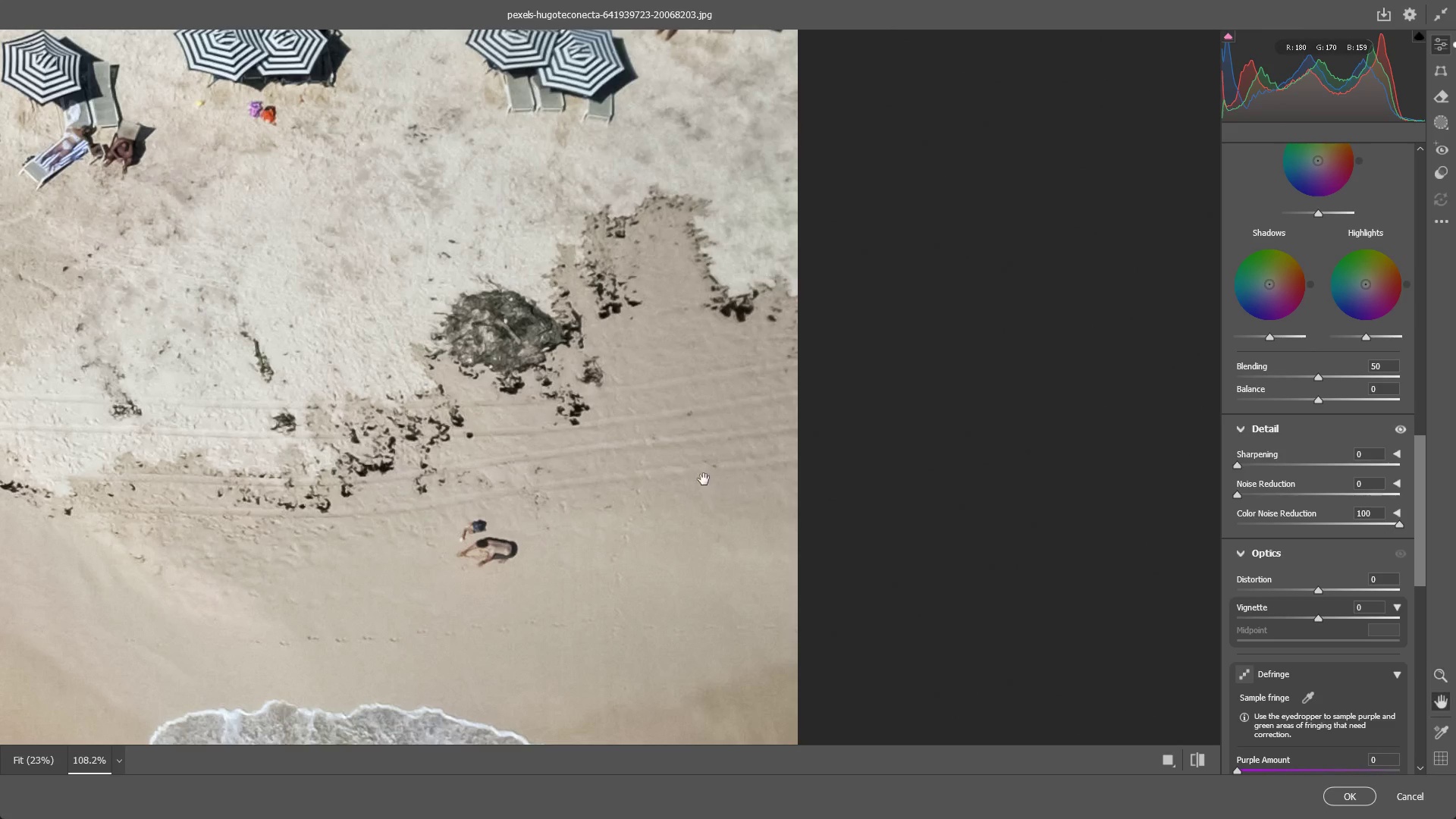 
left_click_drag(start_coordinate=[701, 511], to_coordinate=[629, 516])
 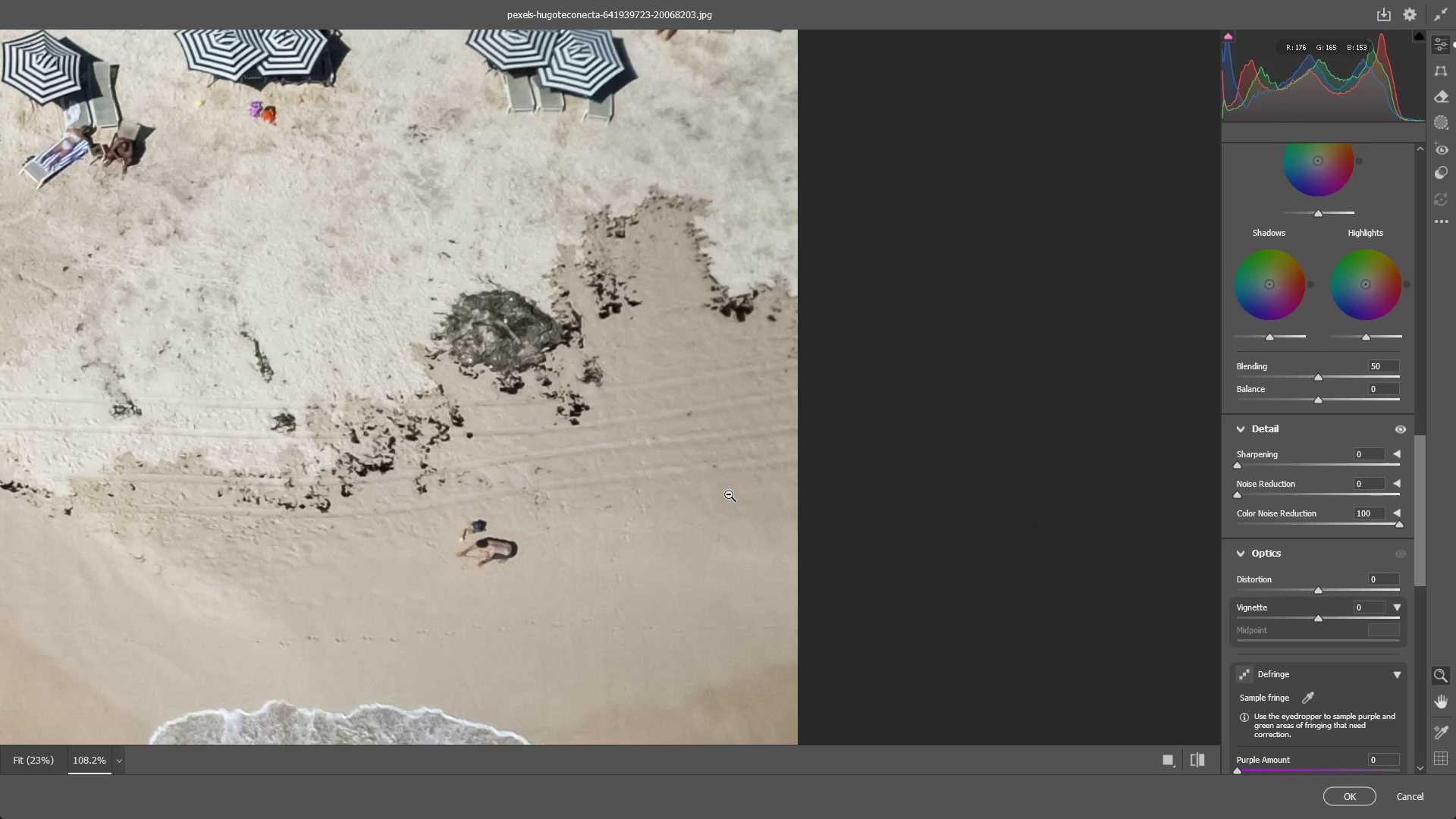 
hold_key(key=Space, duration=1.23)
 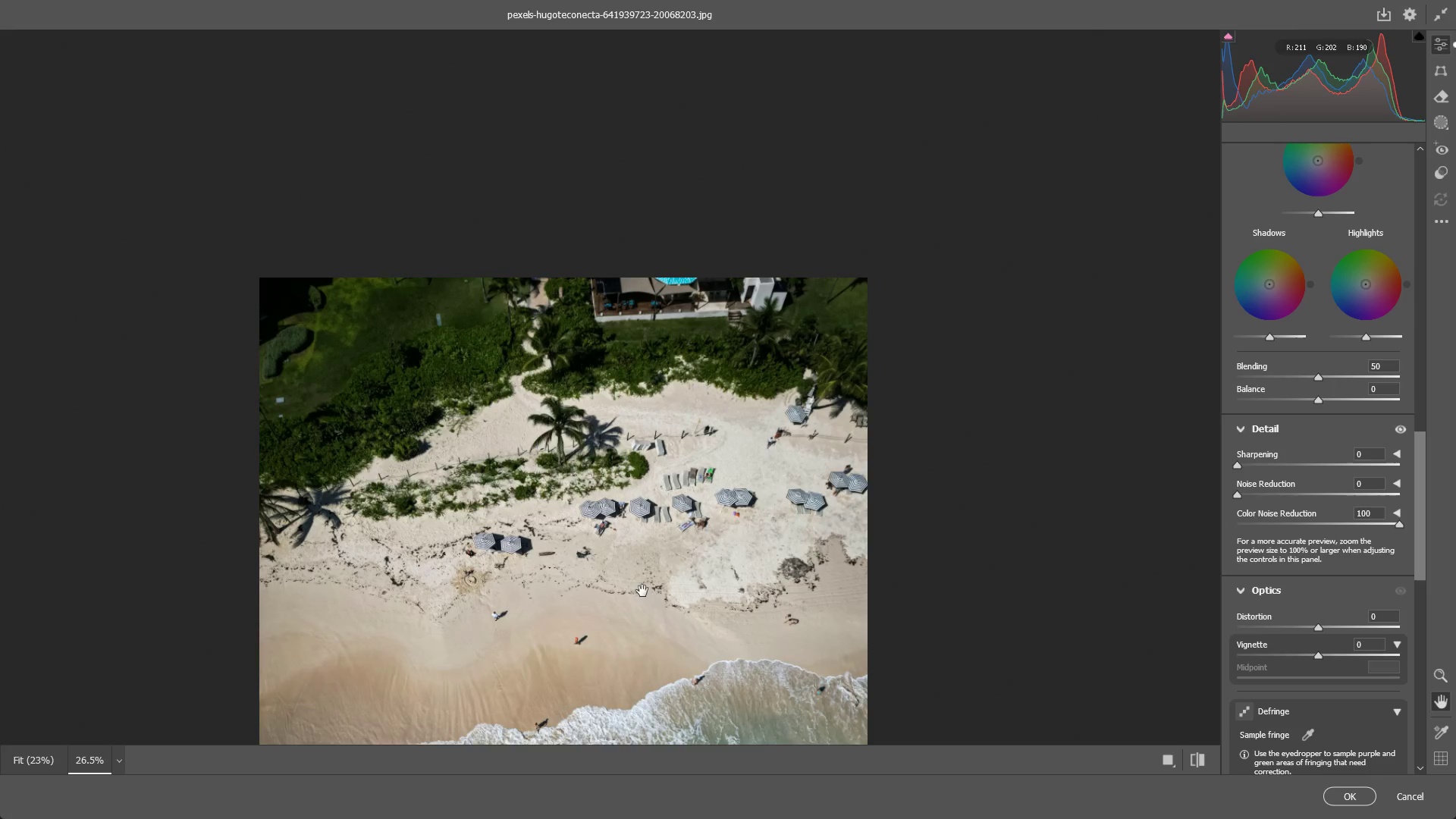 
left_click_drag(start_coordinate=[651, 353], to_coordinate=[849, 572])
 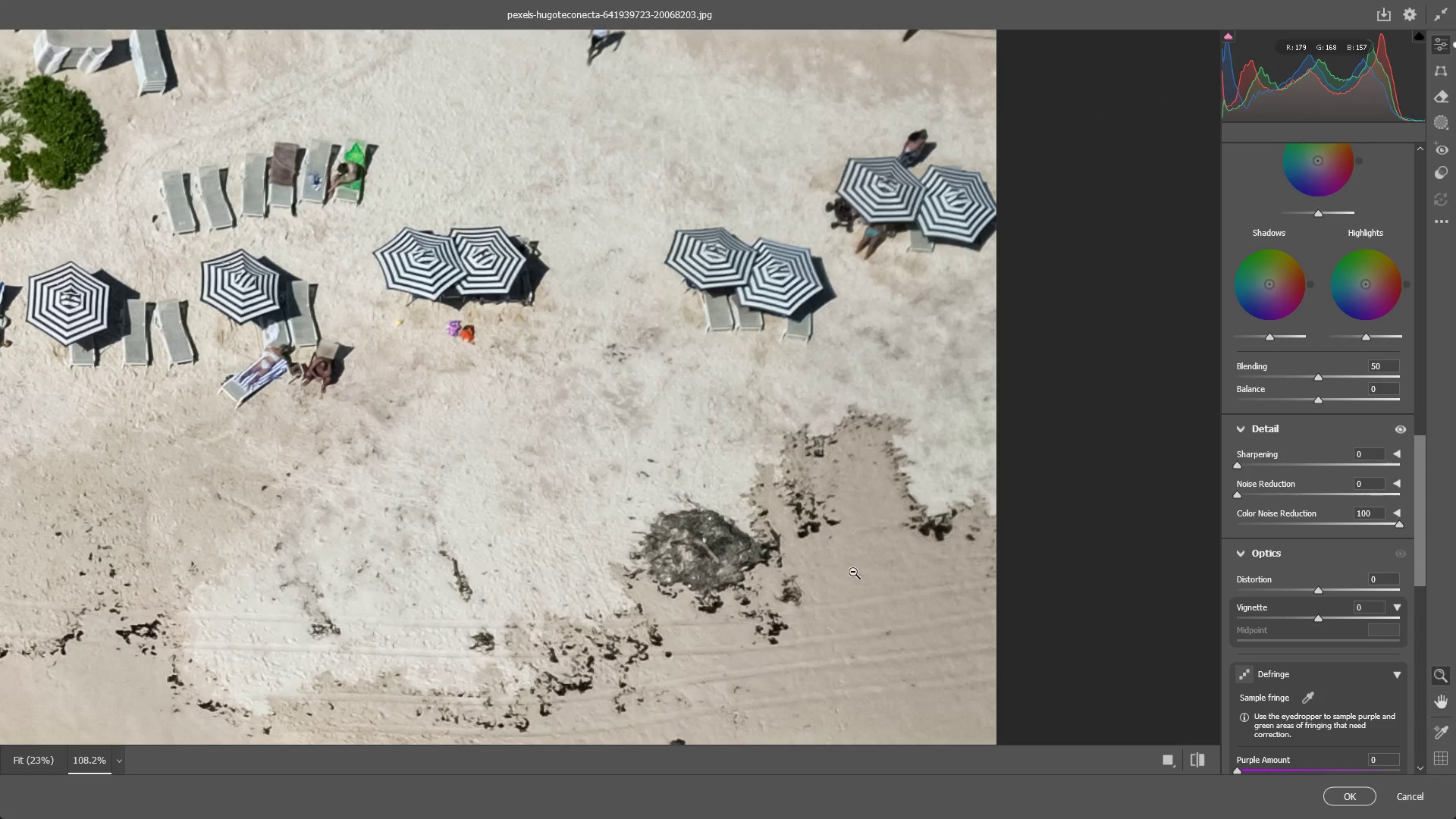 
left_click_drag(start_coordinate=[827, 575], to_coordinate=[672, 583])
 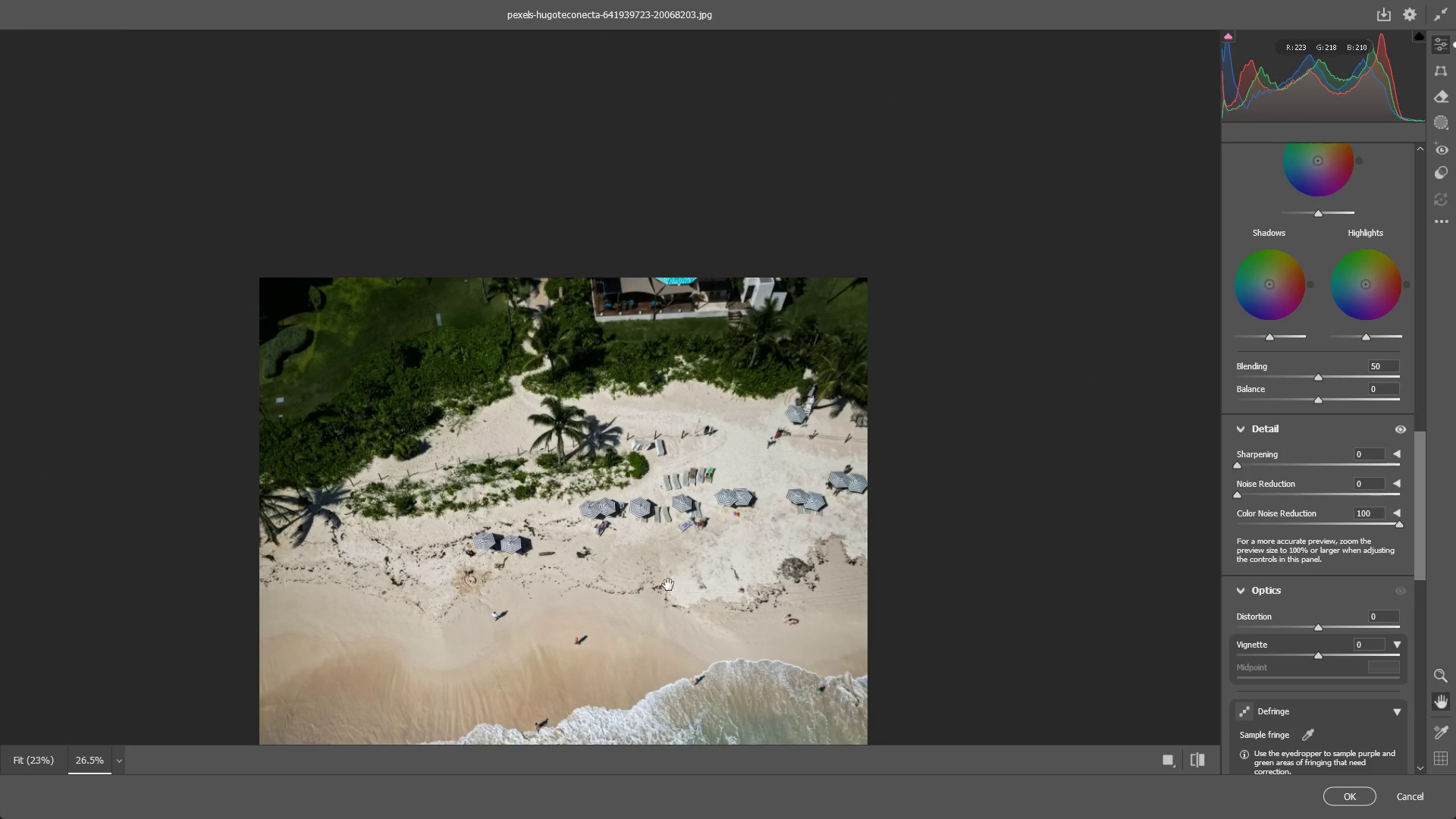 
hold_key(key=Space, duration=0.53)
 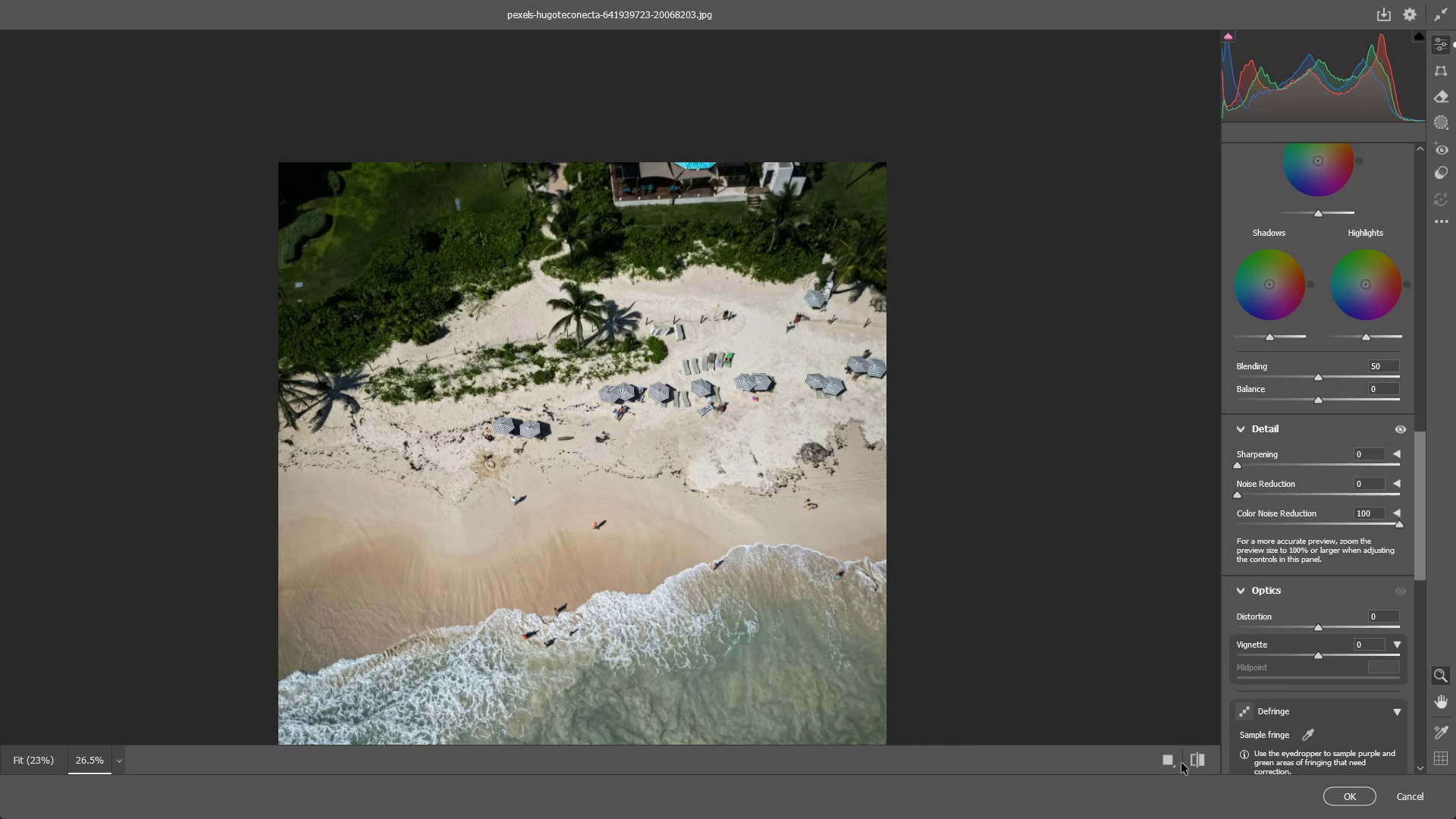 
left_click_drag(start_coordinate=[642, 591], to_coordinate=[661, 475])
 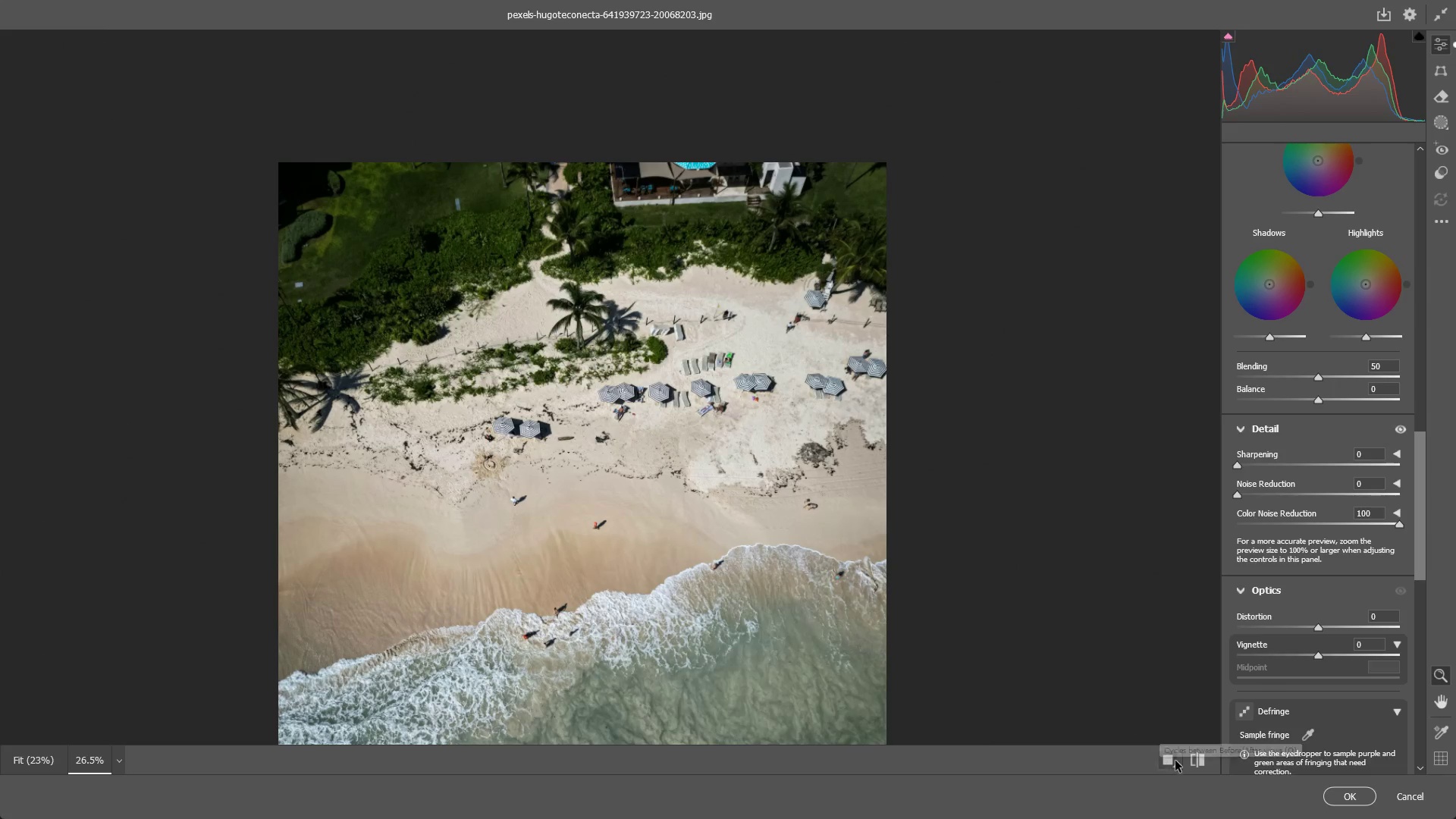 
left_click([1181, 763])
 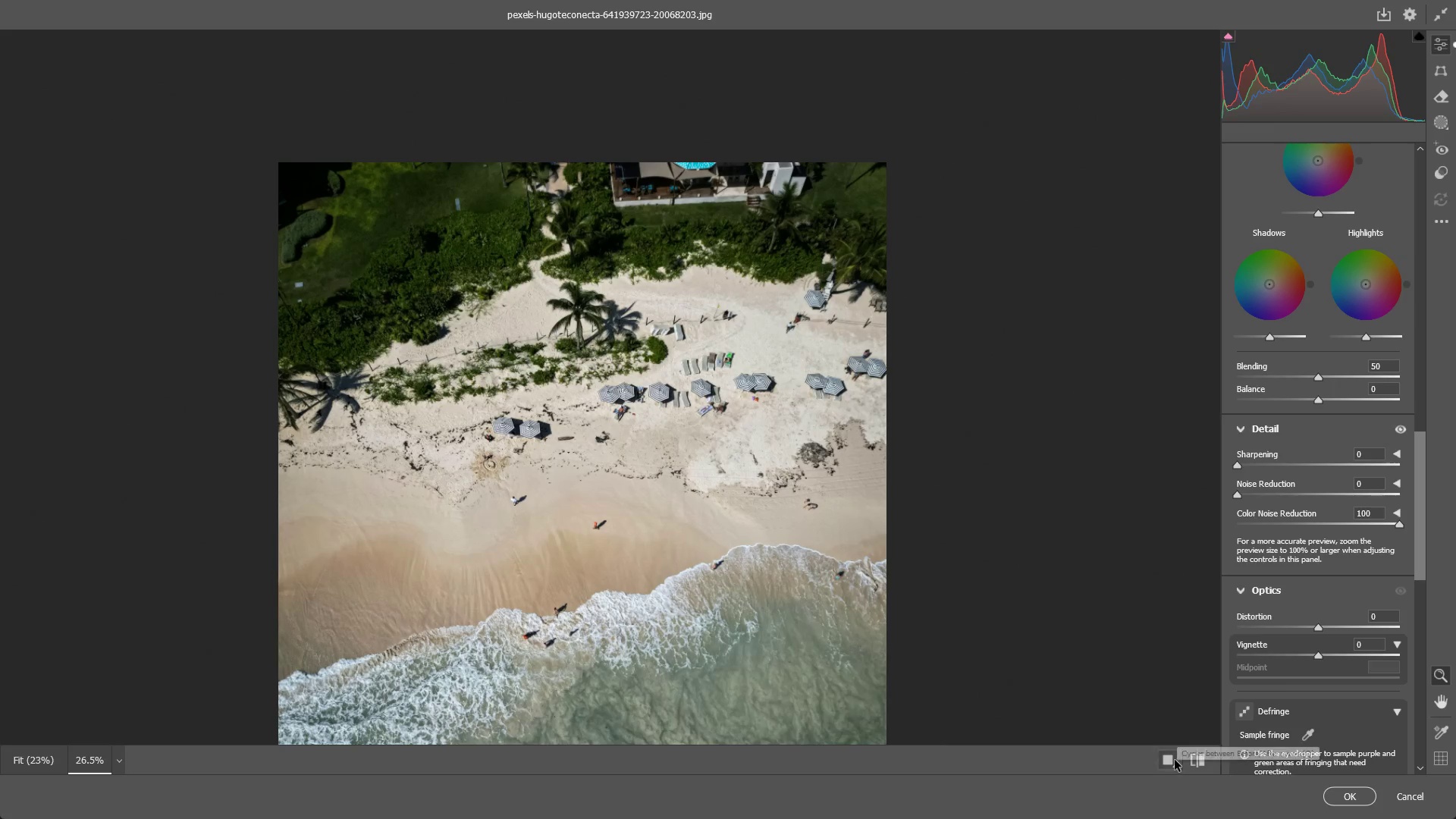 
left_click([1170, 760])
 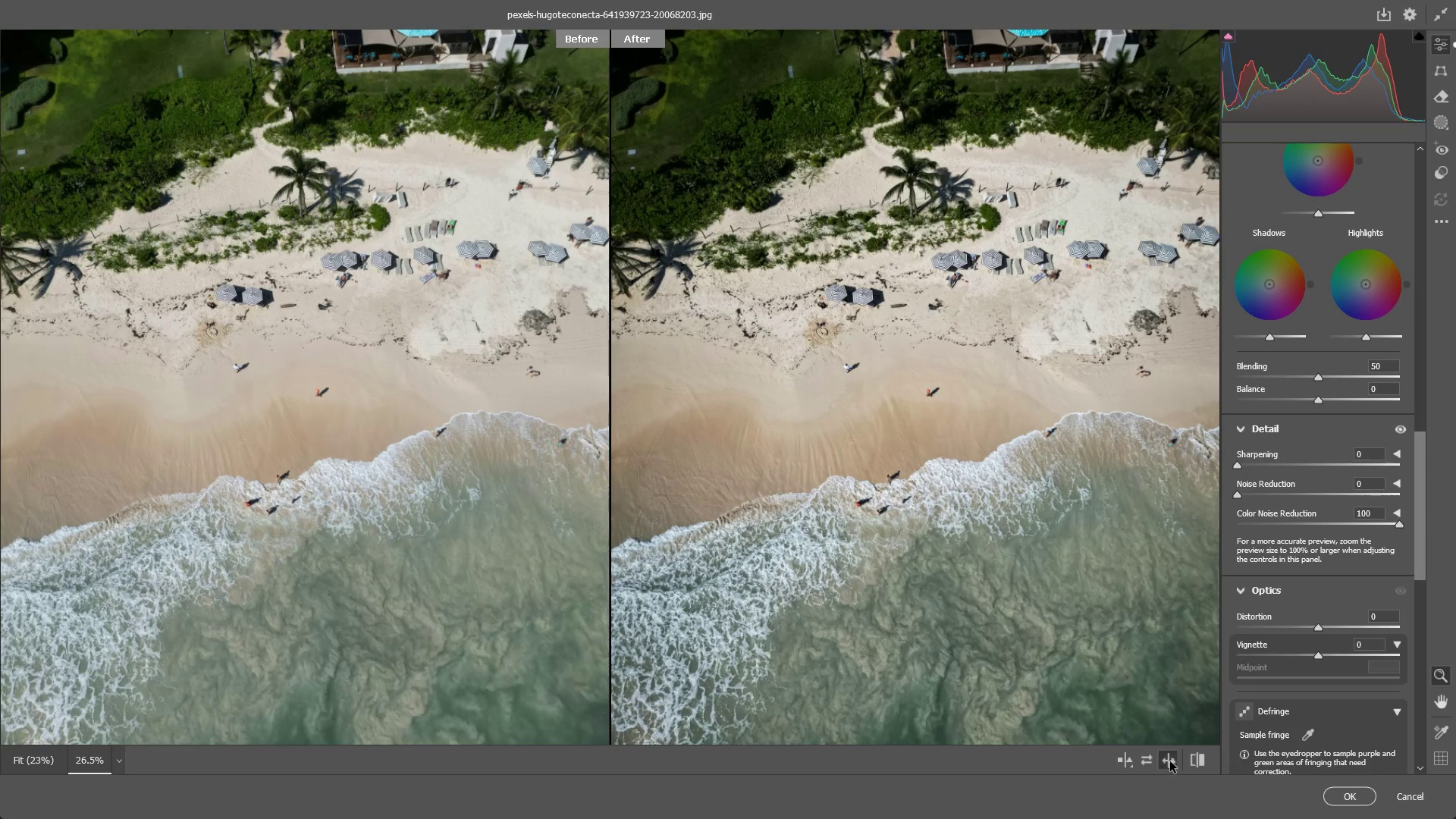 
double_click([1170, 761])
 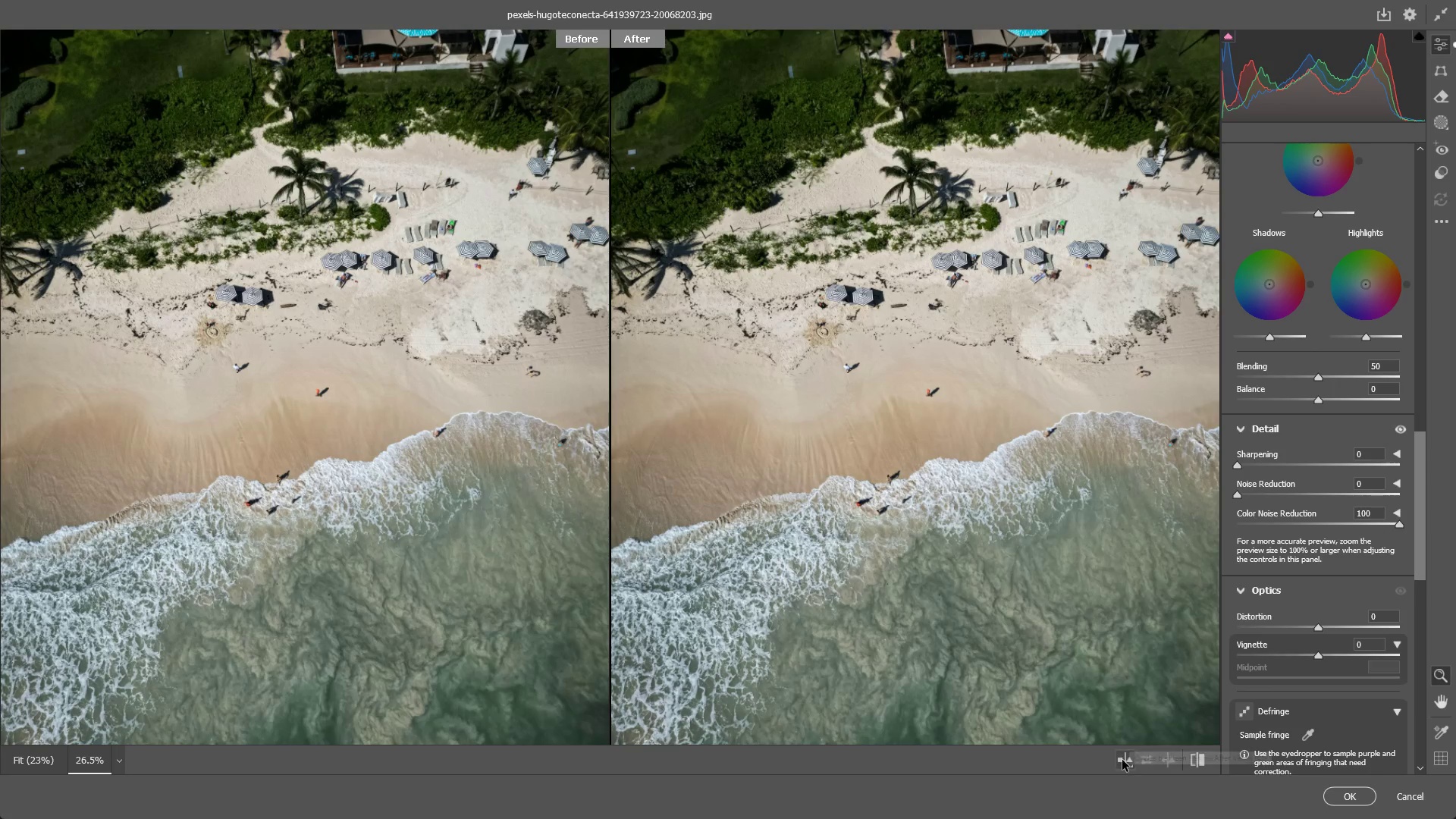 
triple_click([1122, 760])
 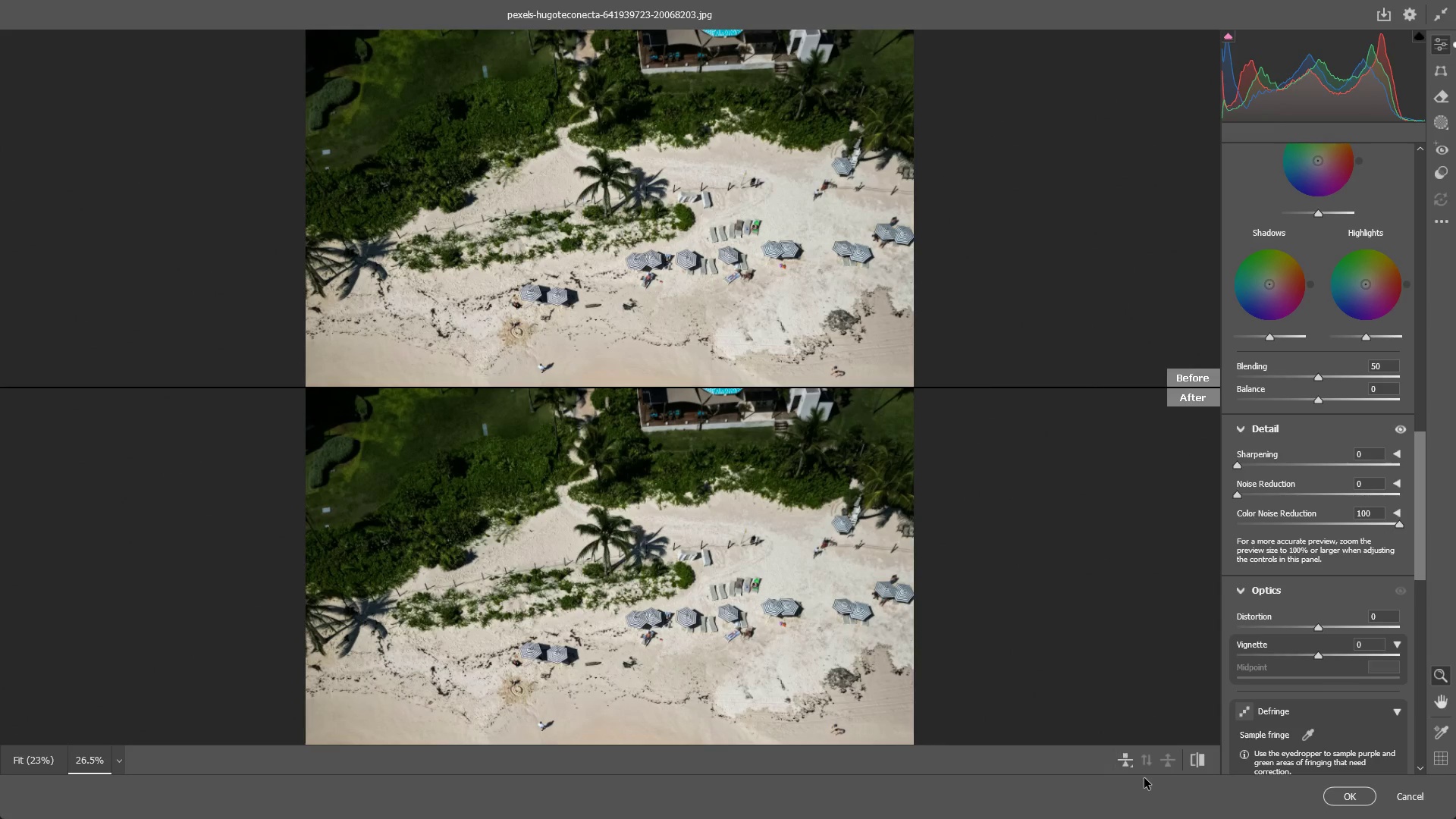 
double_click([1125, 761])
 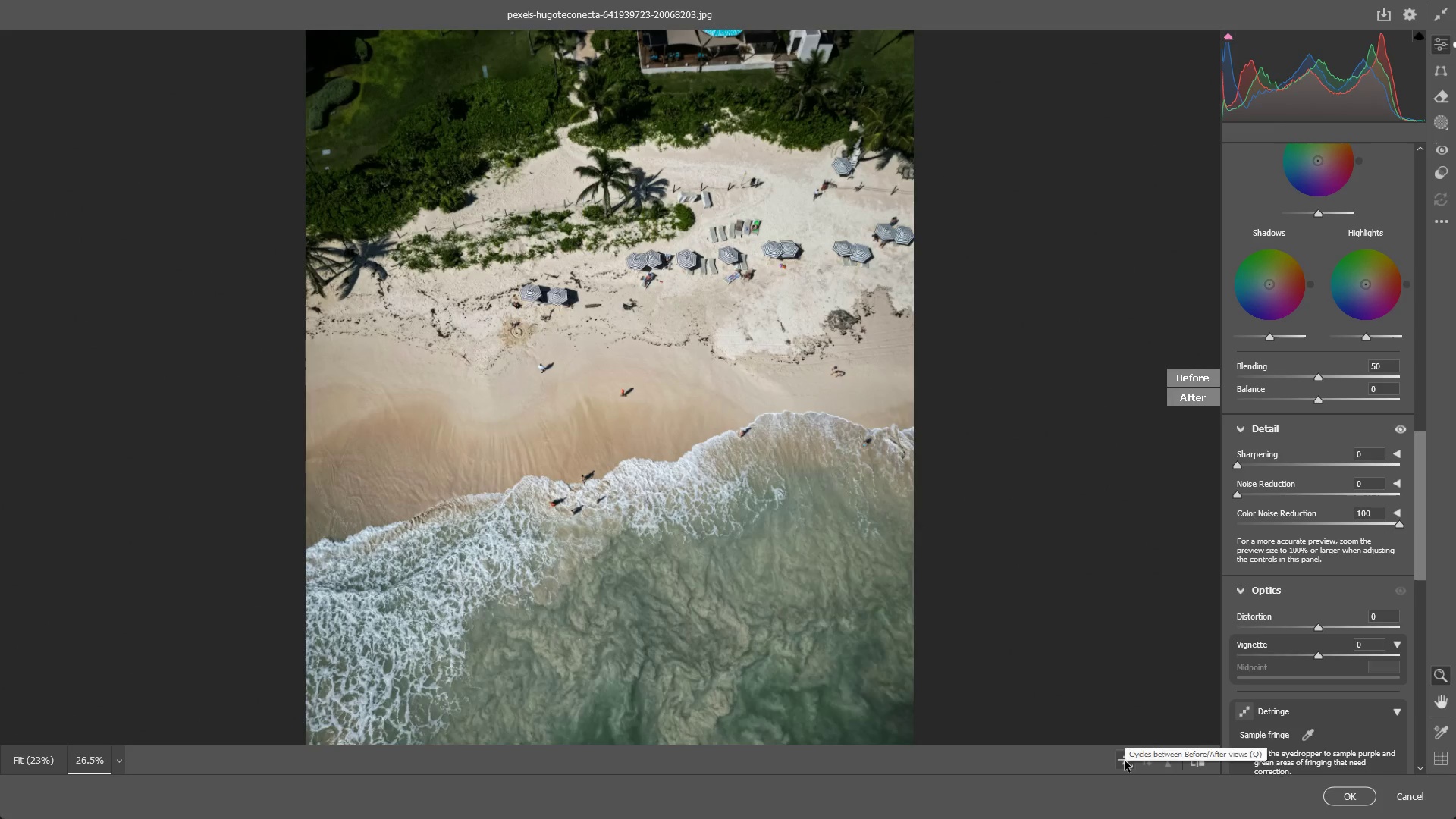 
left_click([1125, 761])
 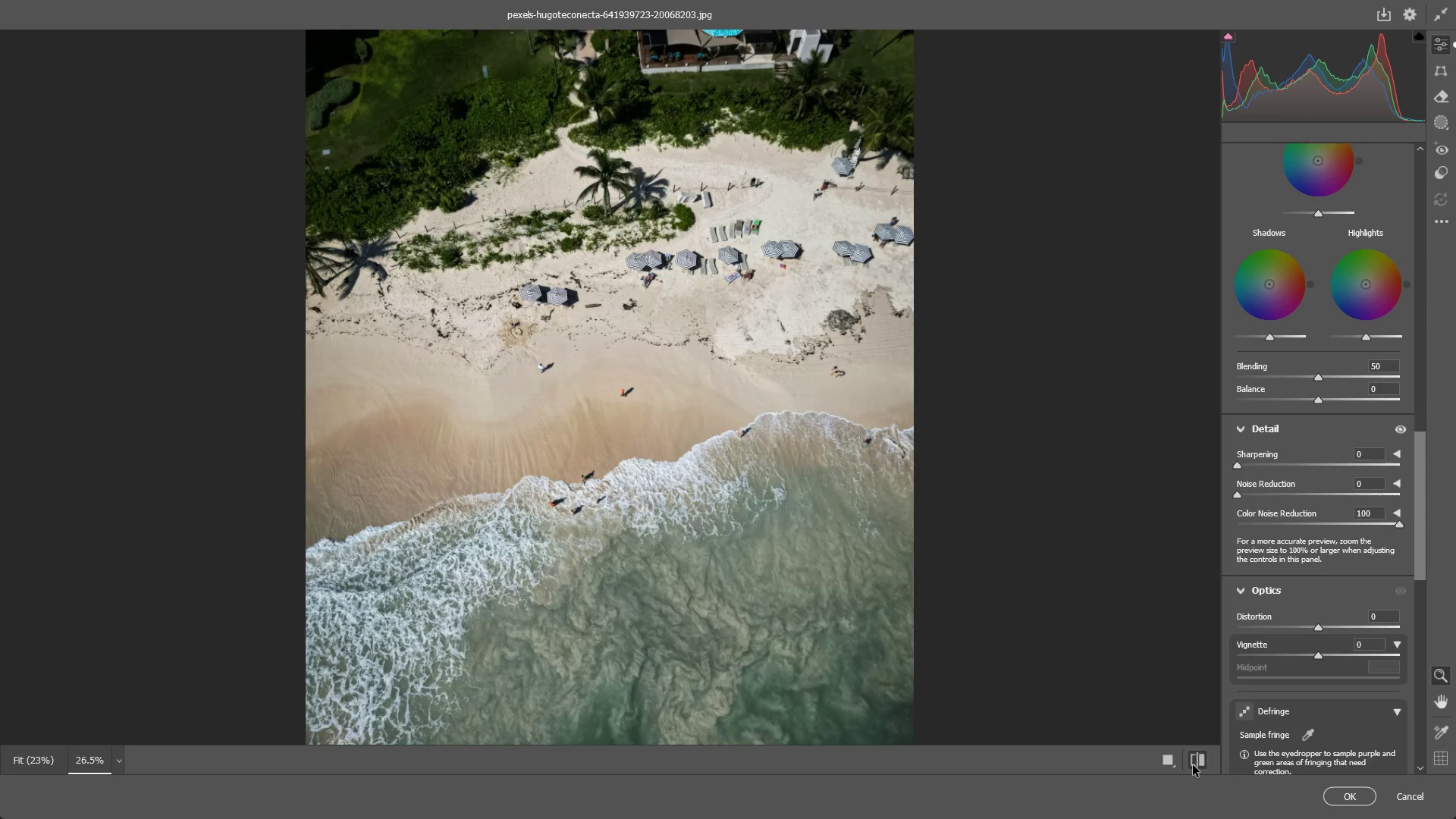 
double_click([1193, 765])
 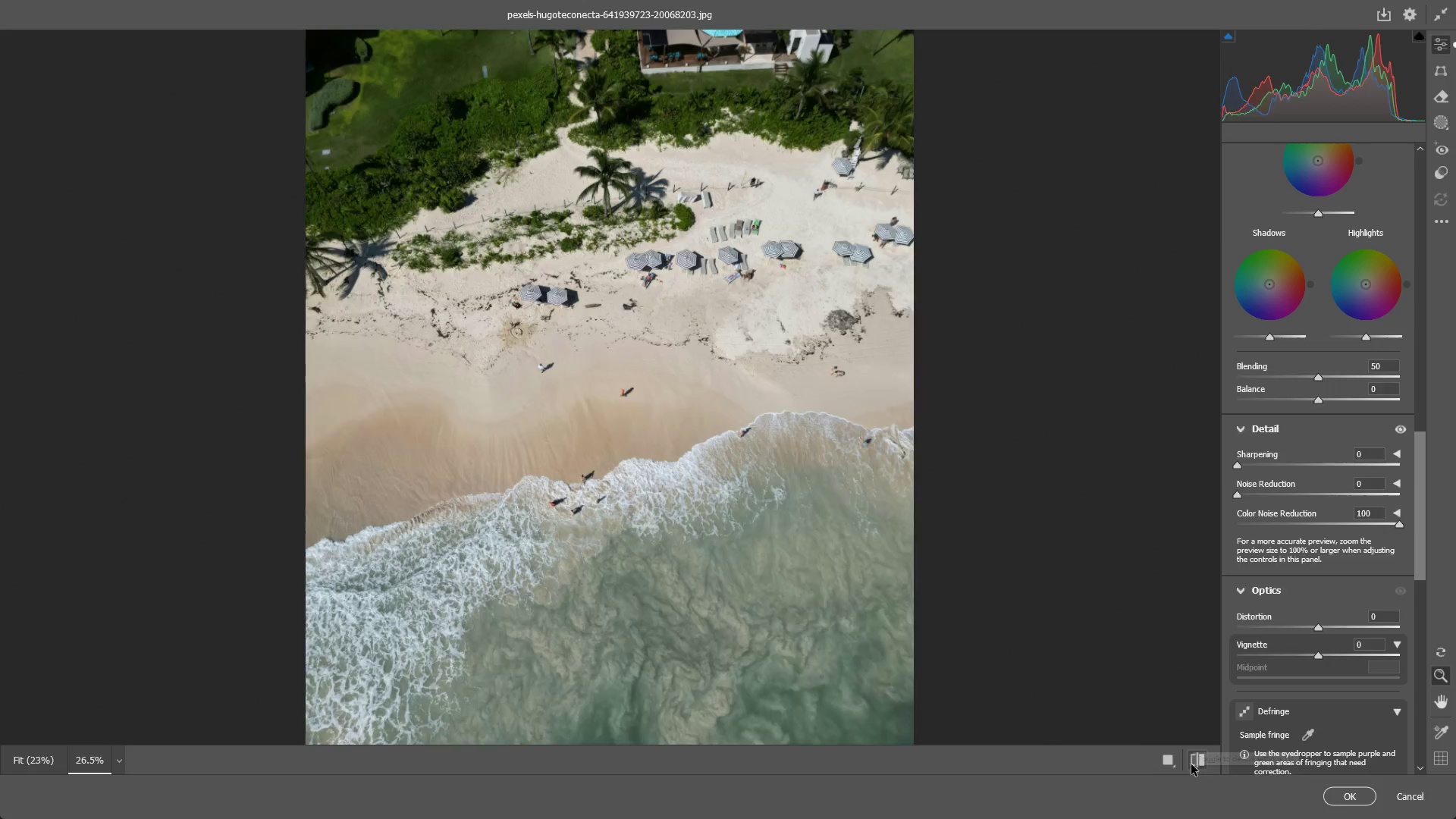 
key(Alt+Tab)
 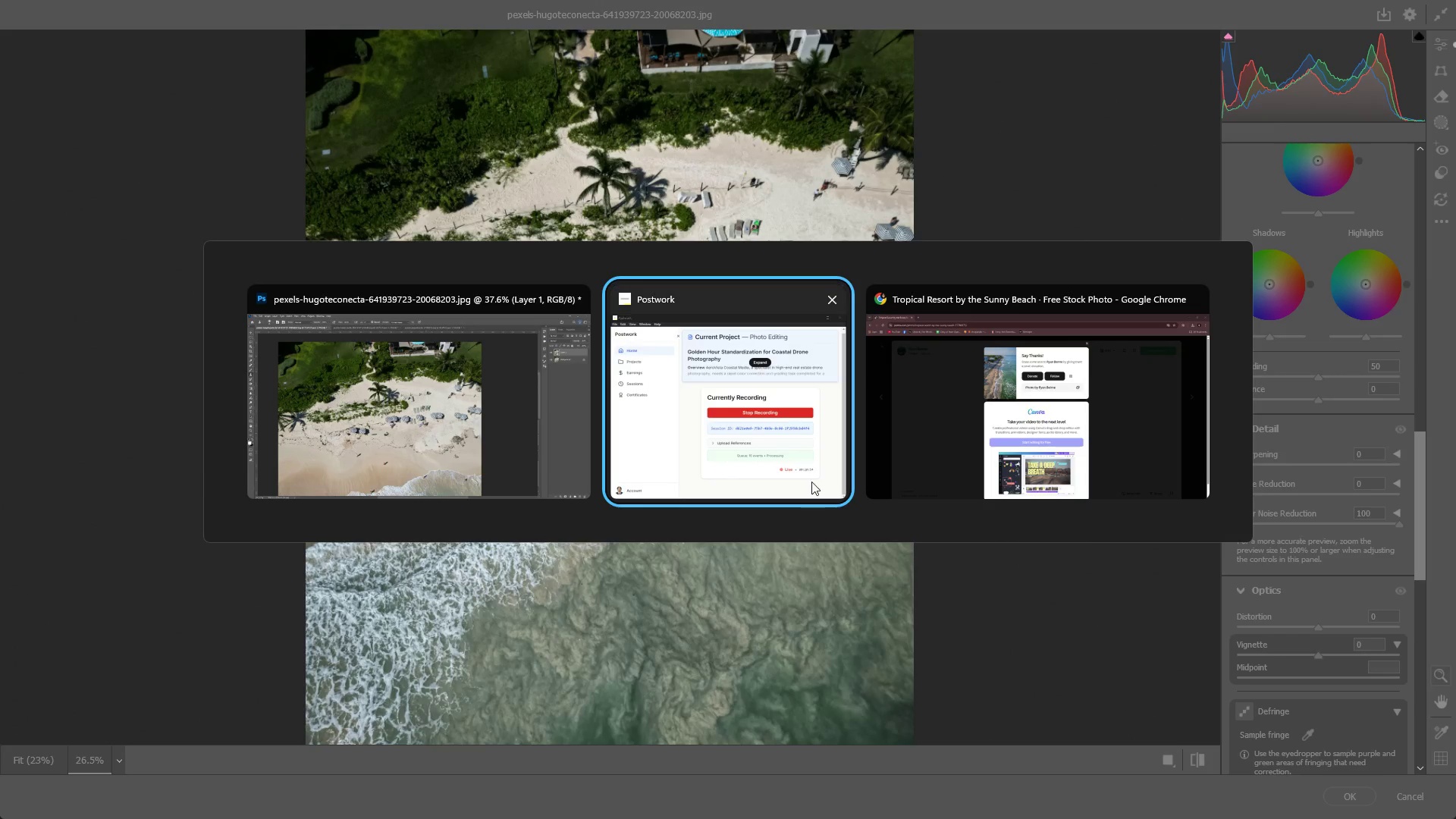 
left_click([797, 468])